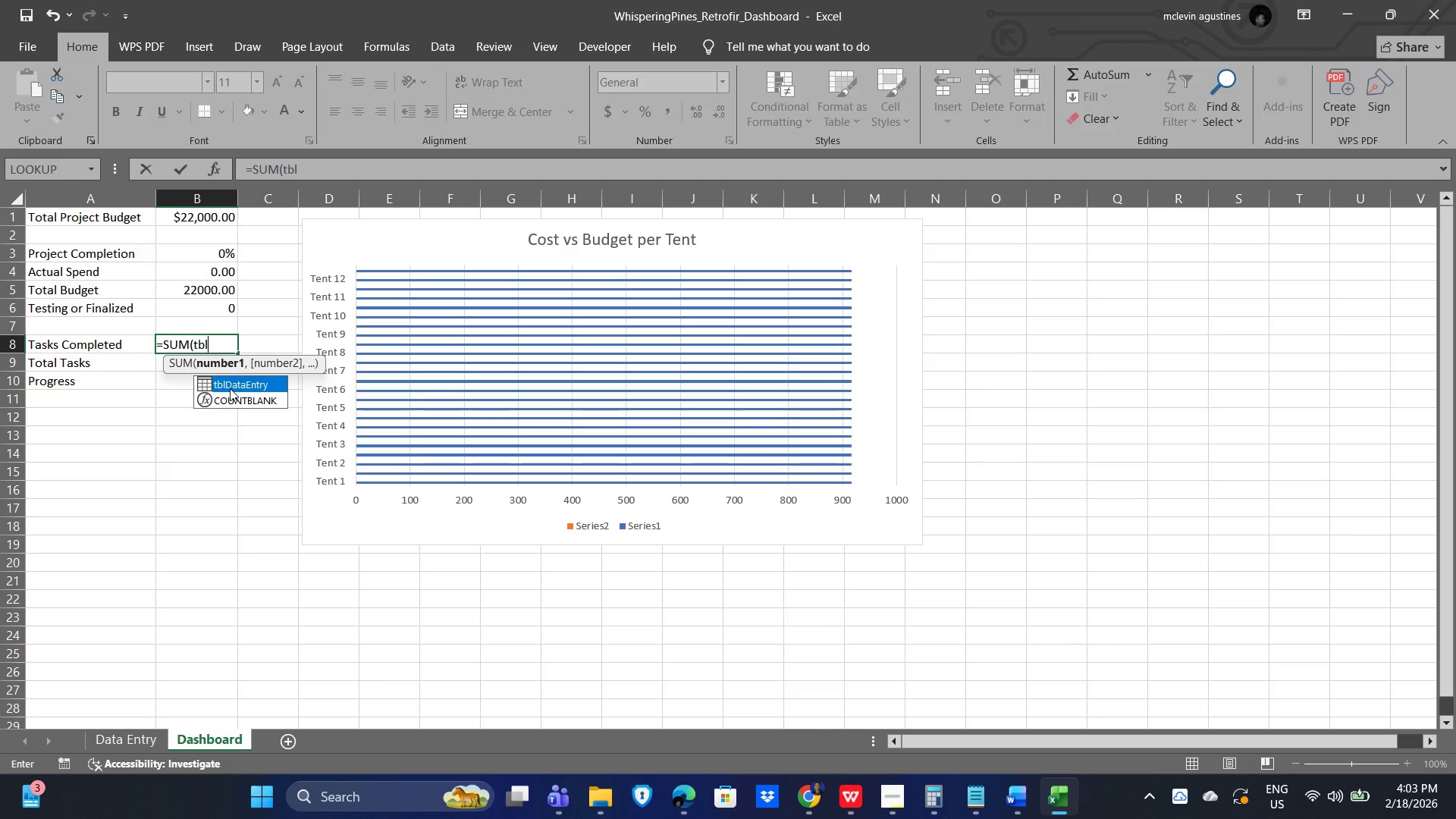 
double_click([234, 388])
 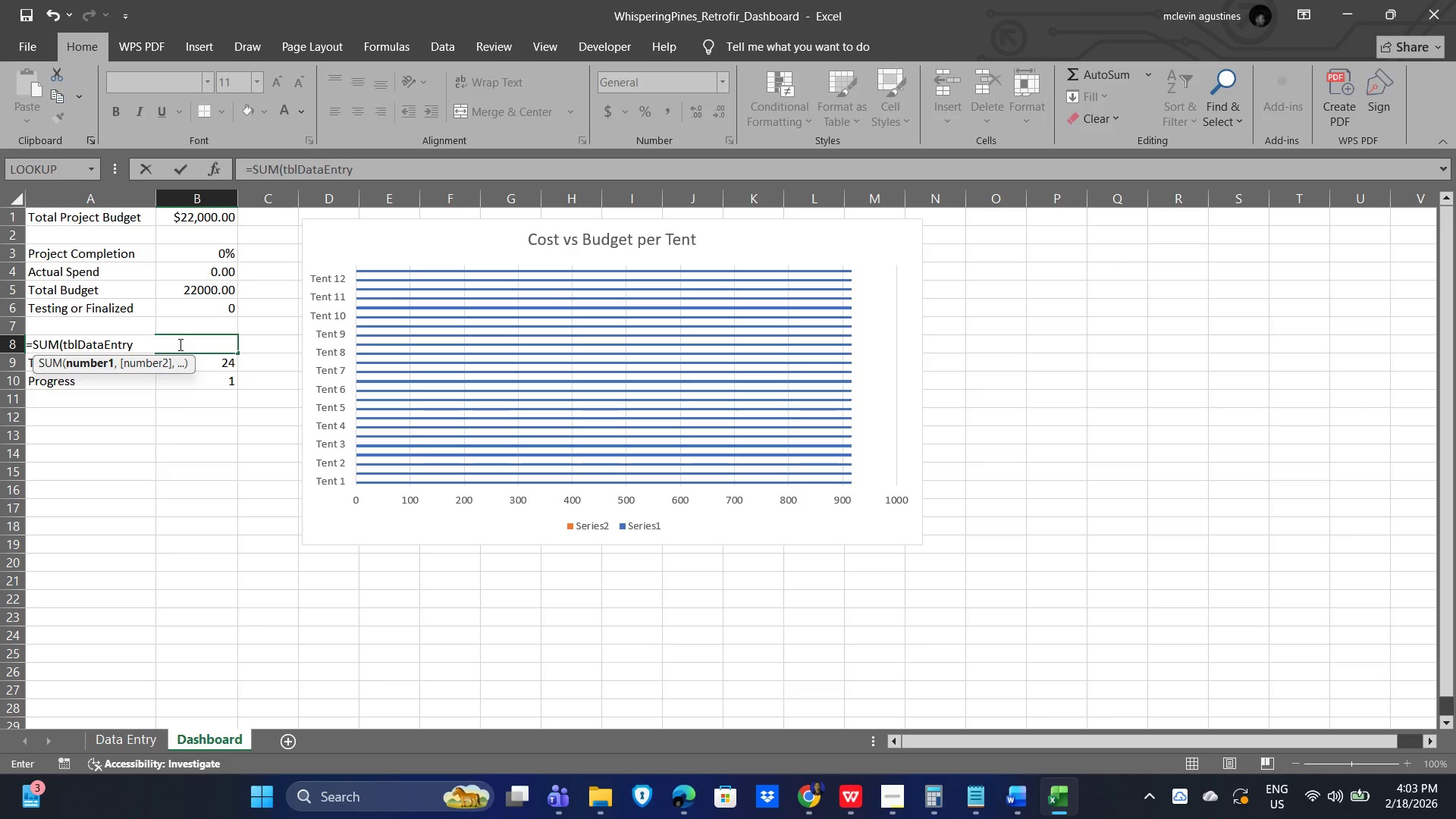 
key(BracketLeft)
 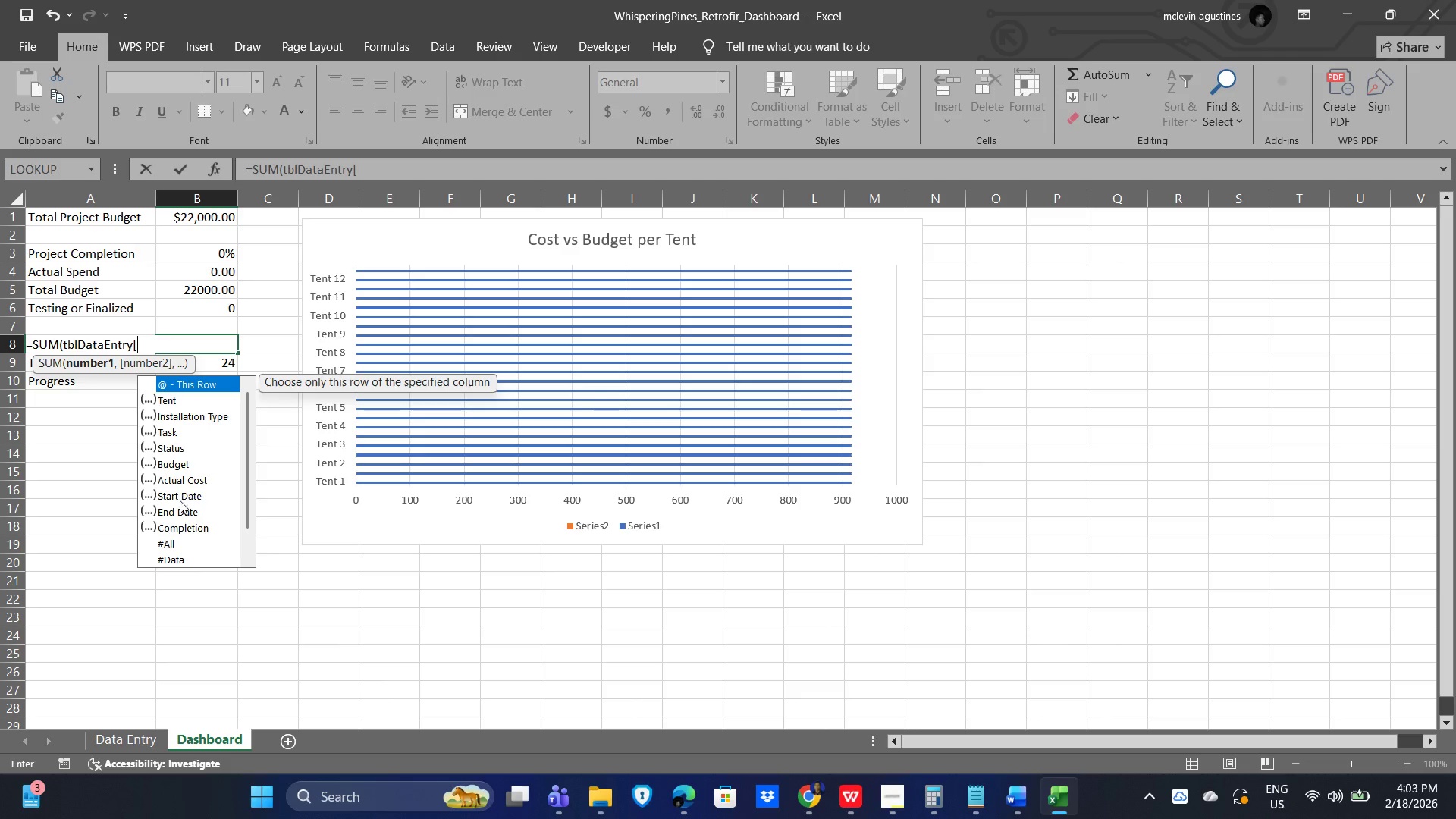 
left_click([177, 527])
 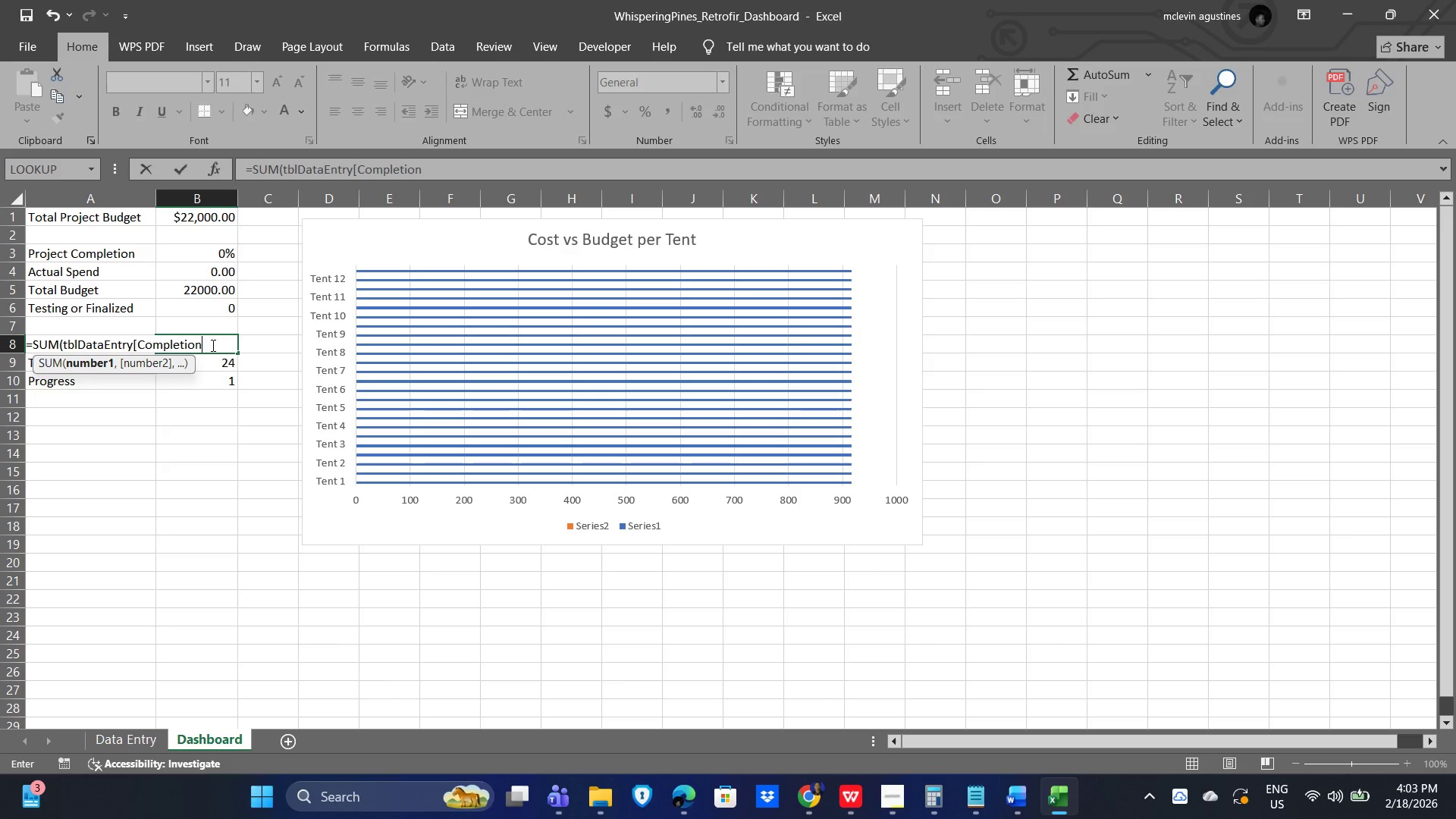 
key(BracketRight)
 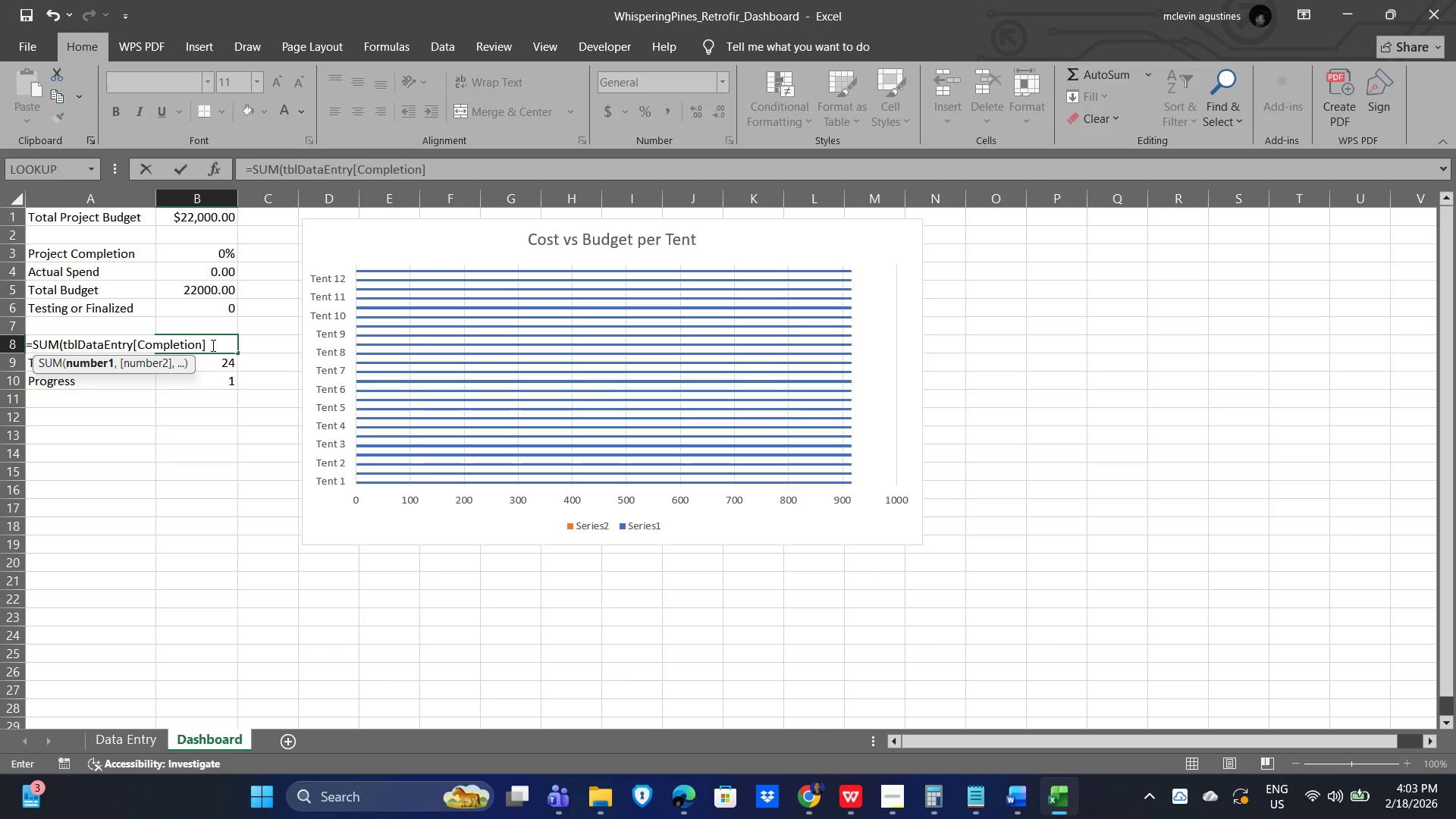 
key(Shift+0)
 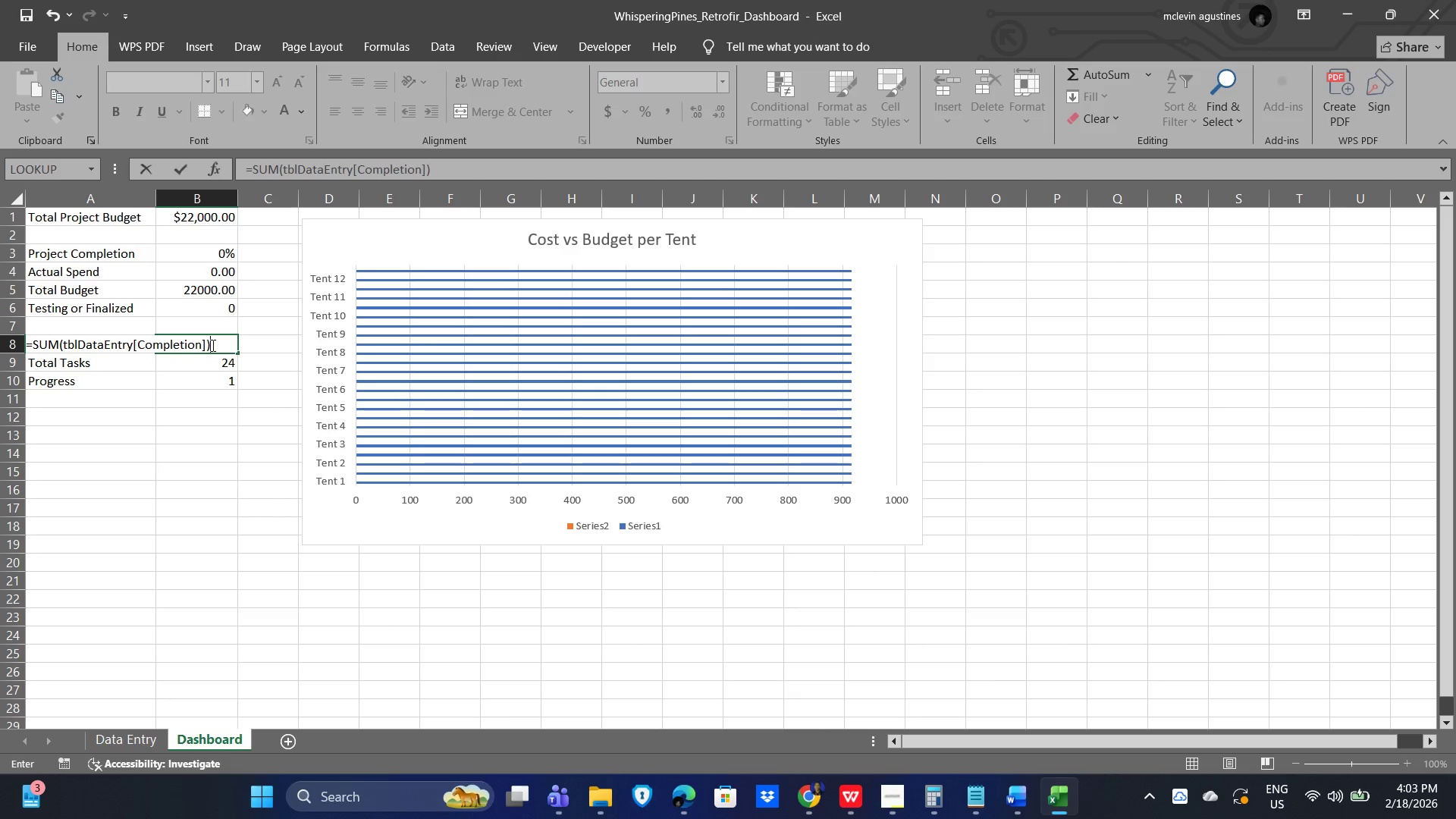 
key(Enter)
 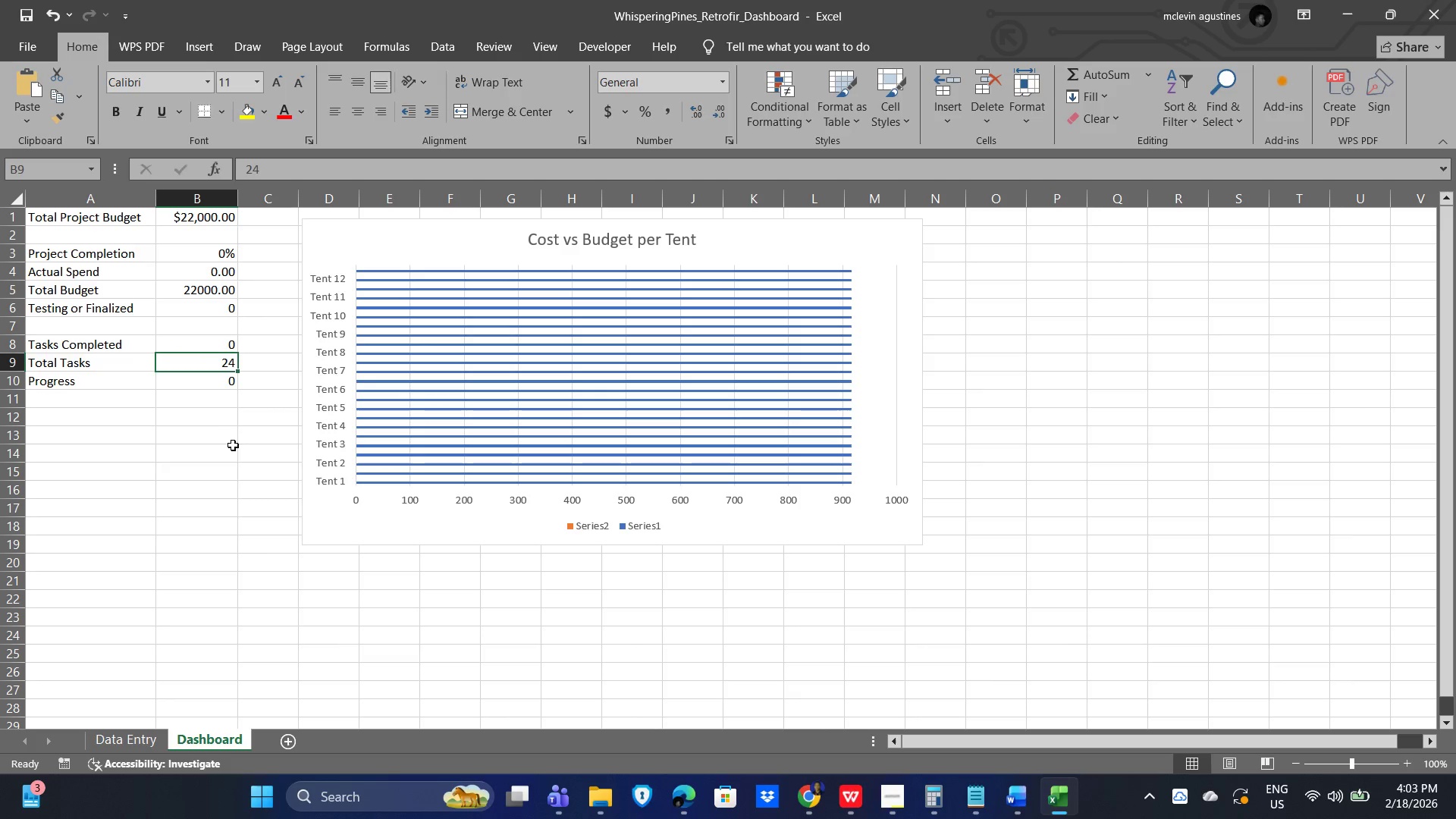 
left_click([217, 425])
 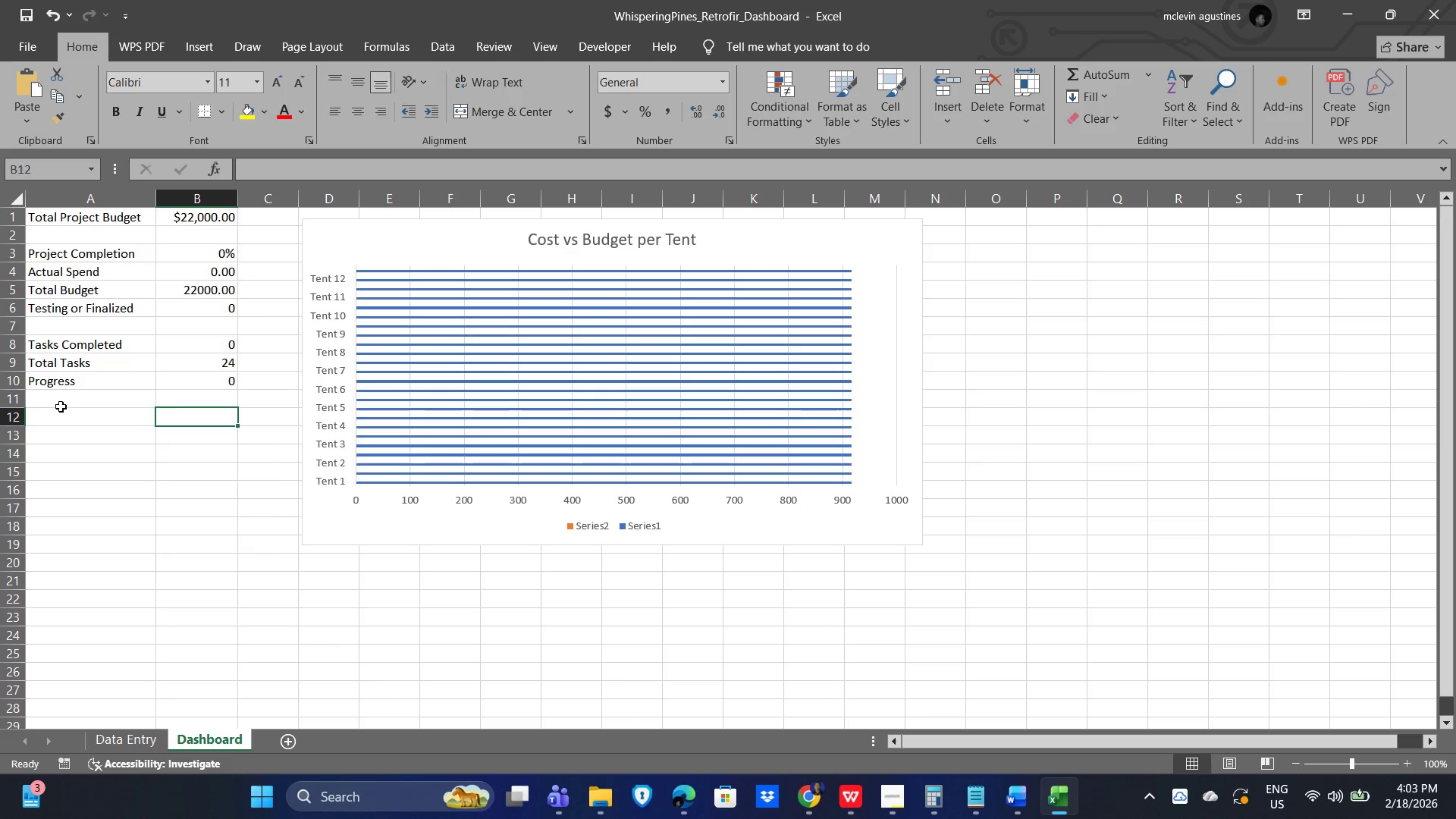 
left_click([54, 406])
 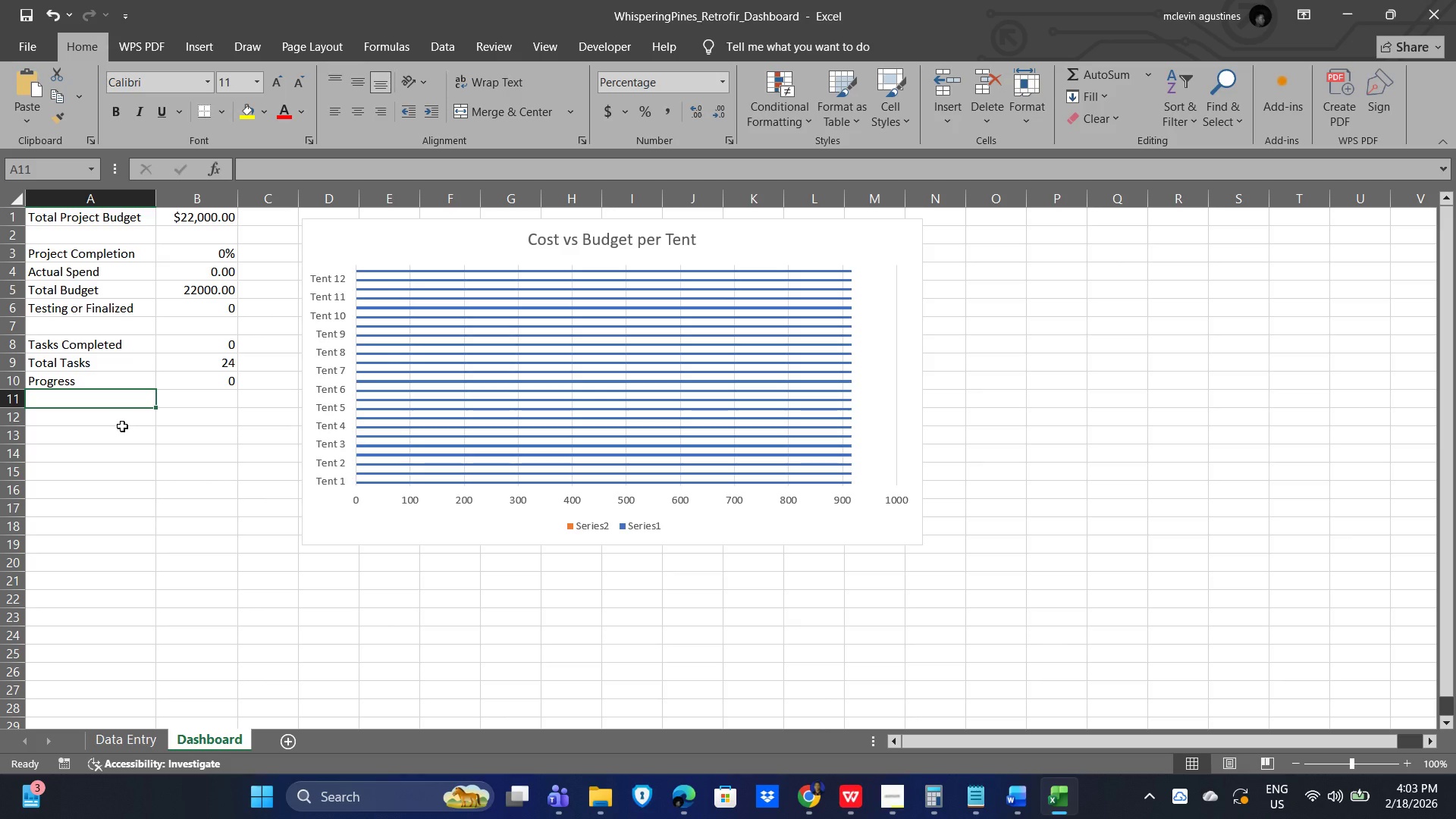 
wait(20.41)
 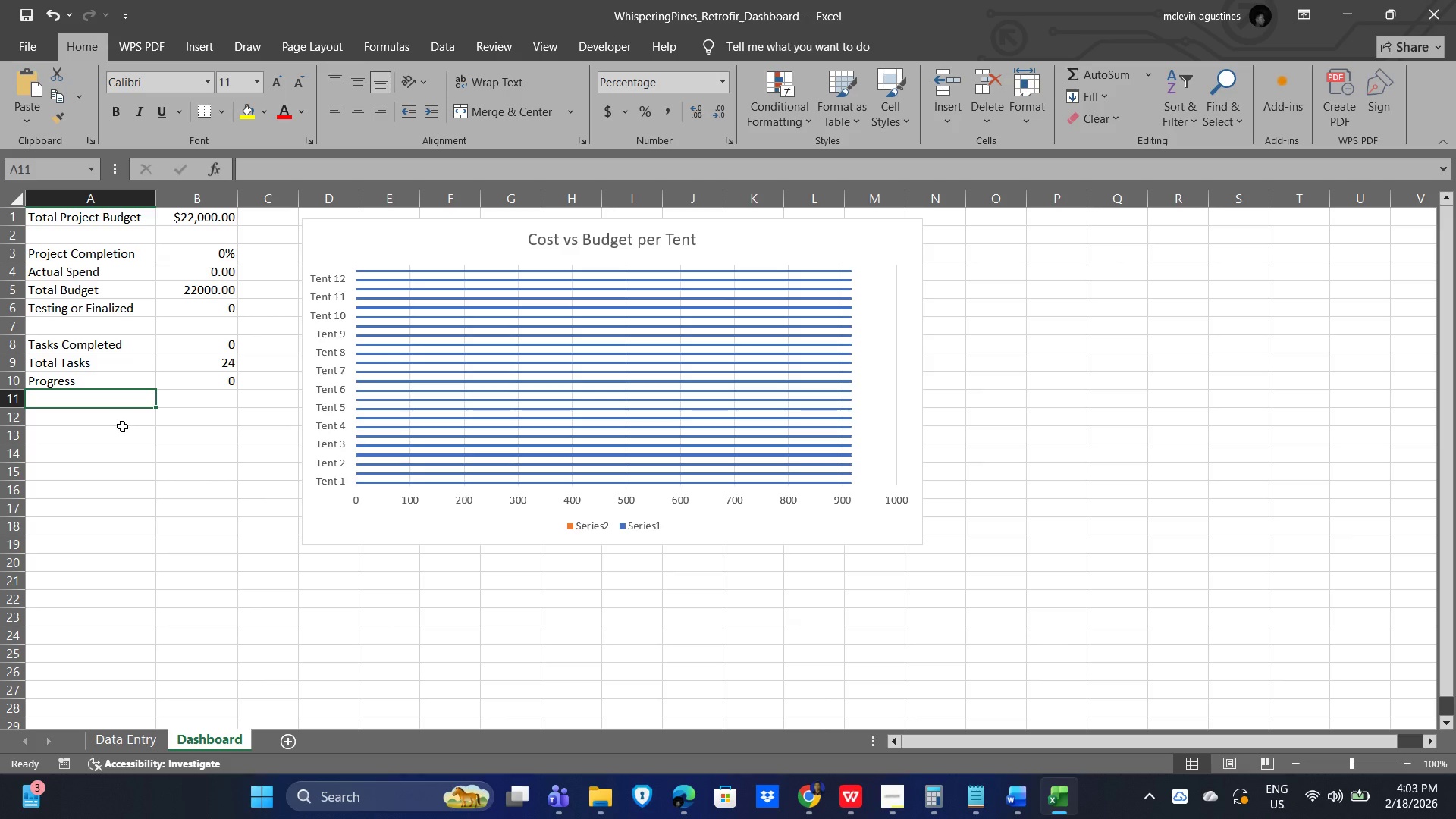 
left_click([96, 398])
 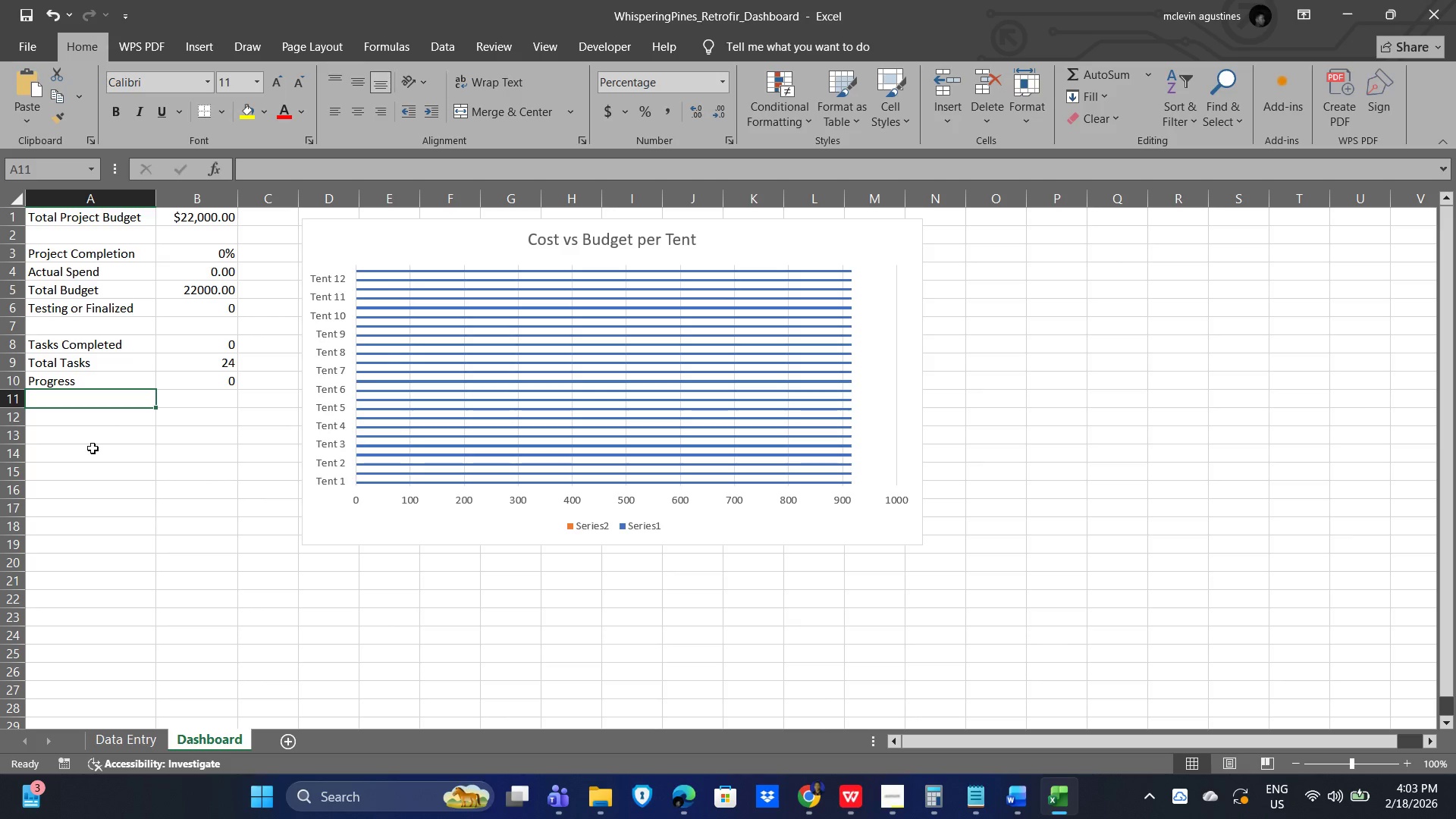 
left_click([77, 413])
 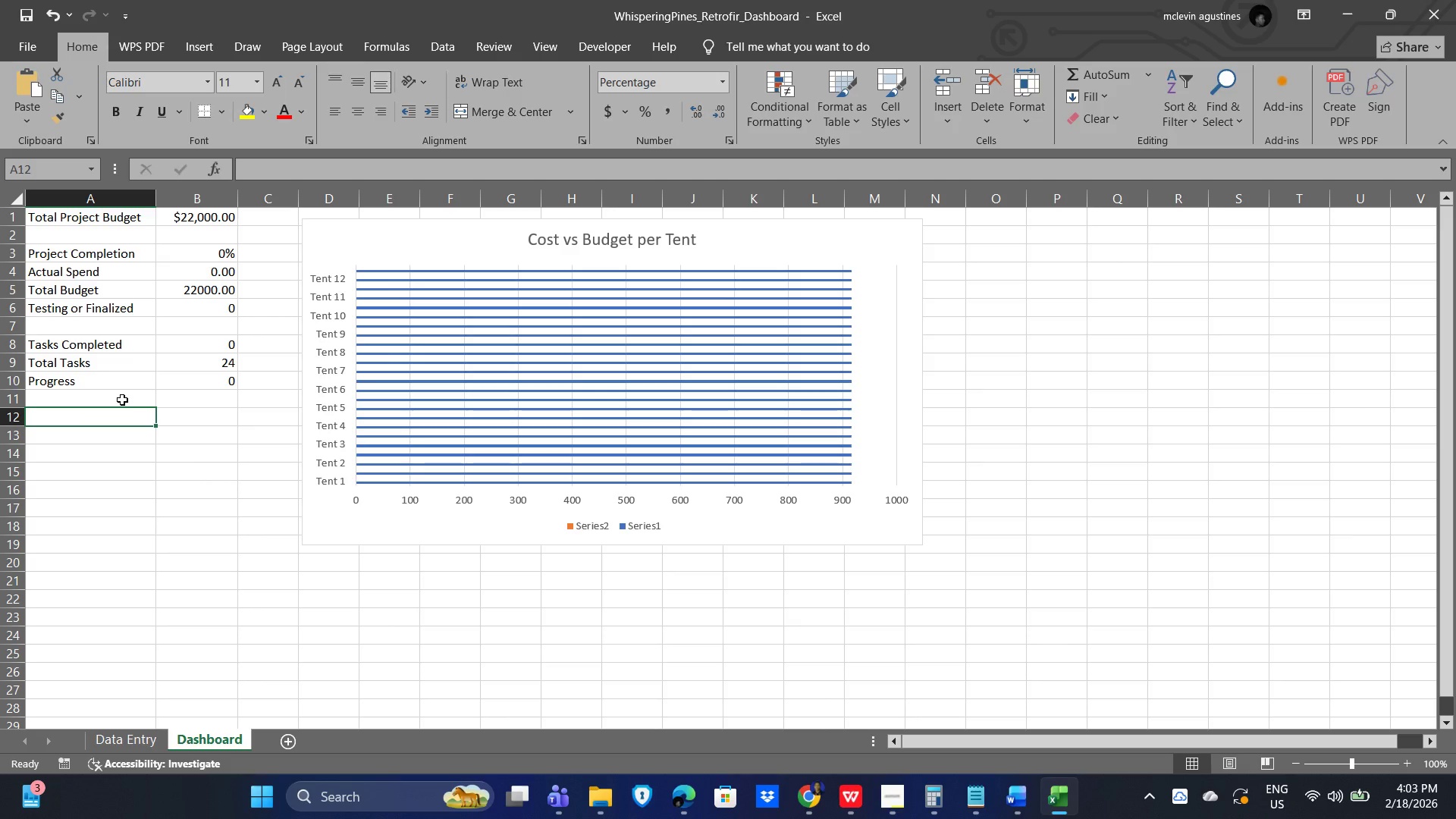 
scroll: coordinate [1055, 452], scroll_direction: up, amount: 4.0
 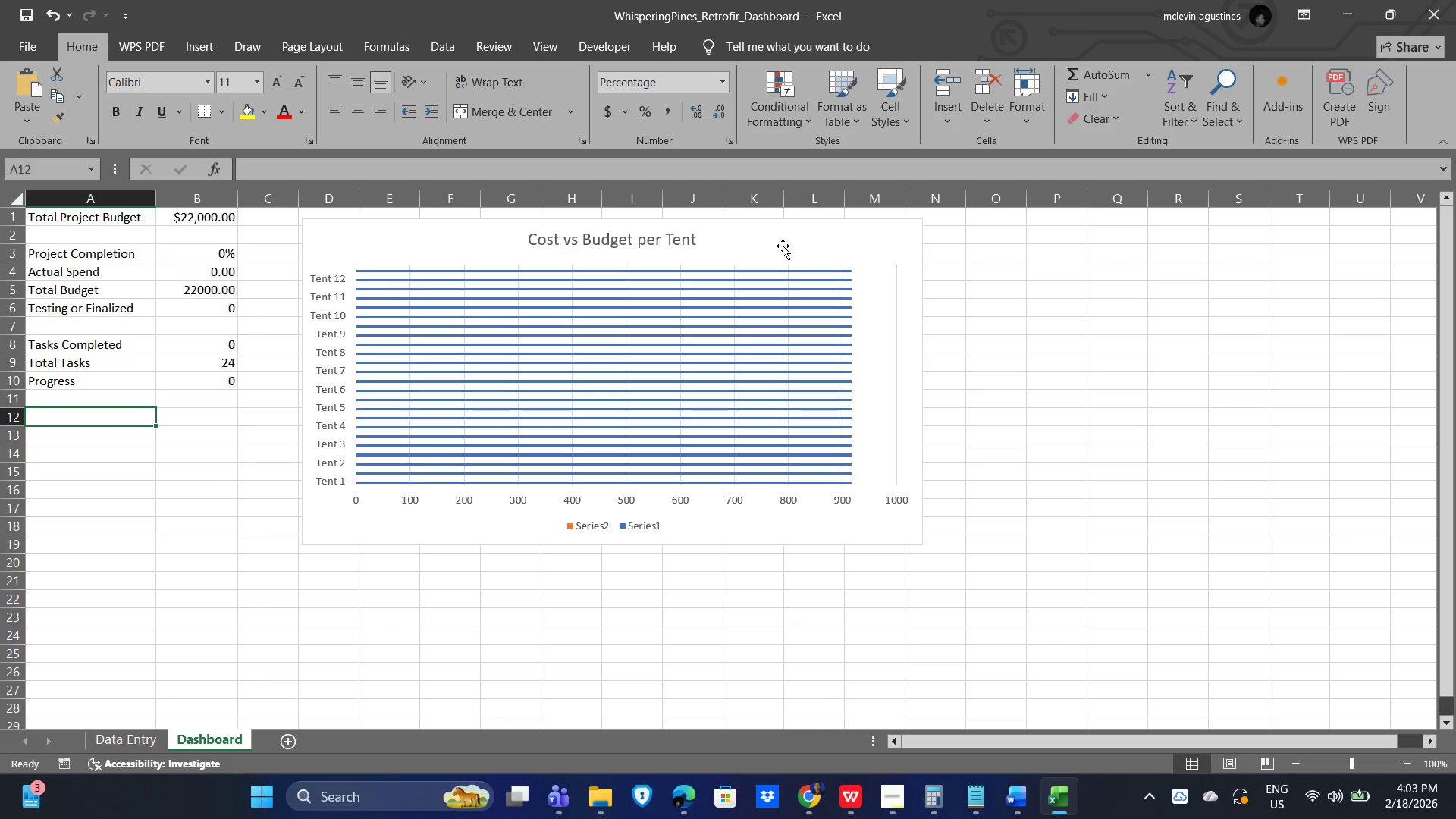 
left_click_drag(start_coordinate=[762, 237], to_coordinate=[761, 258])
 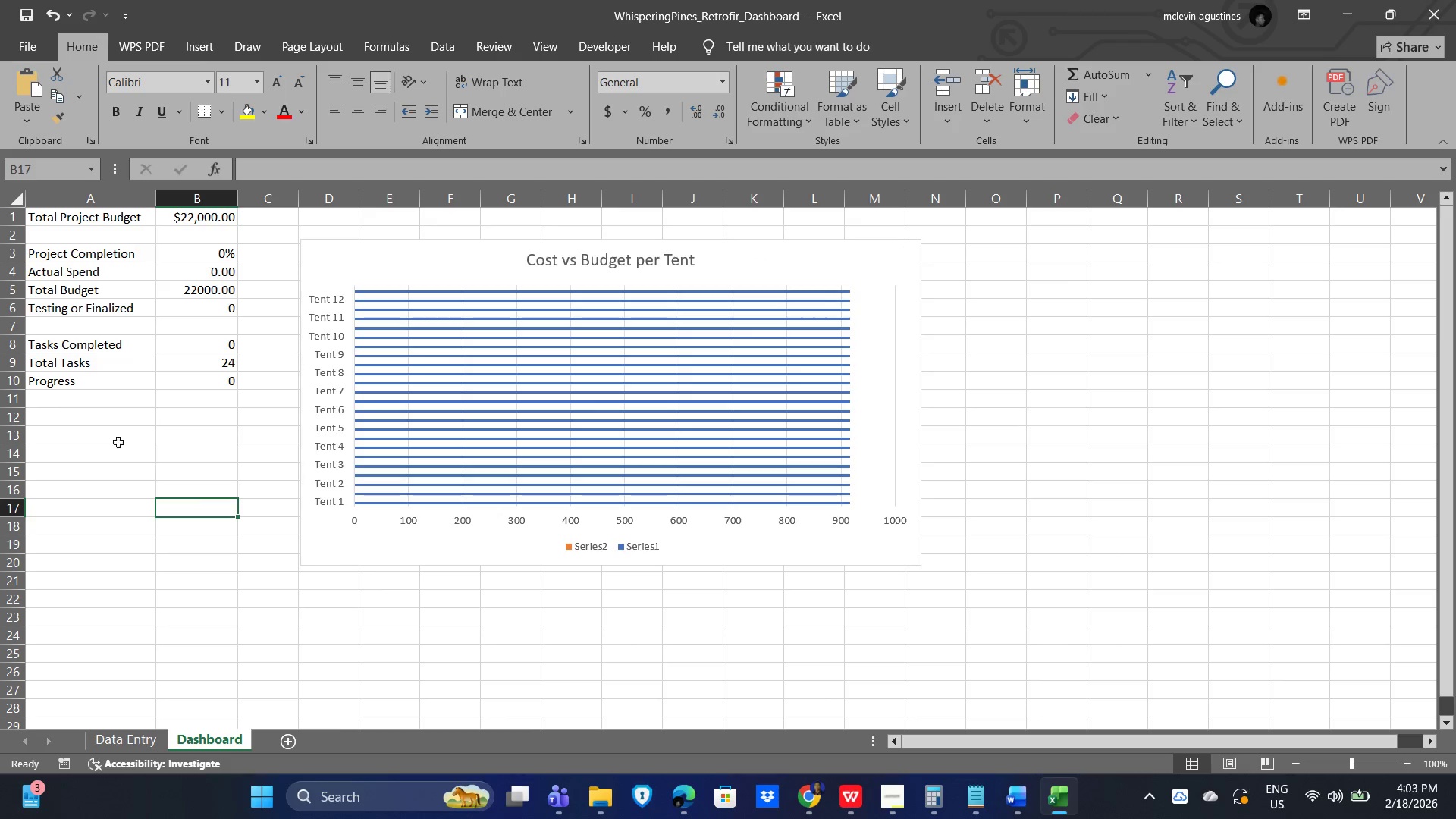 
left_click([55, 409])
 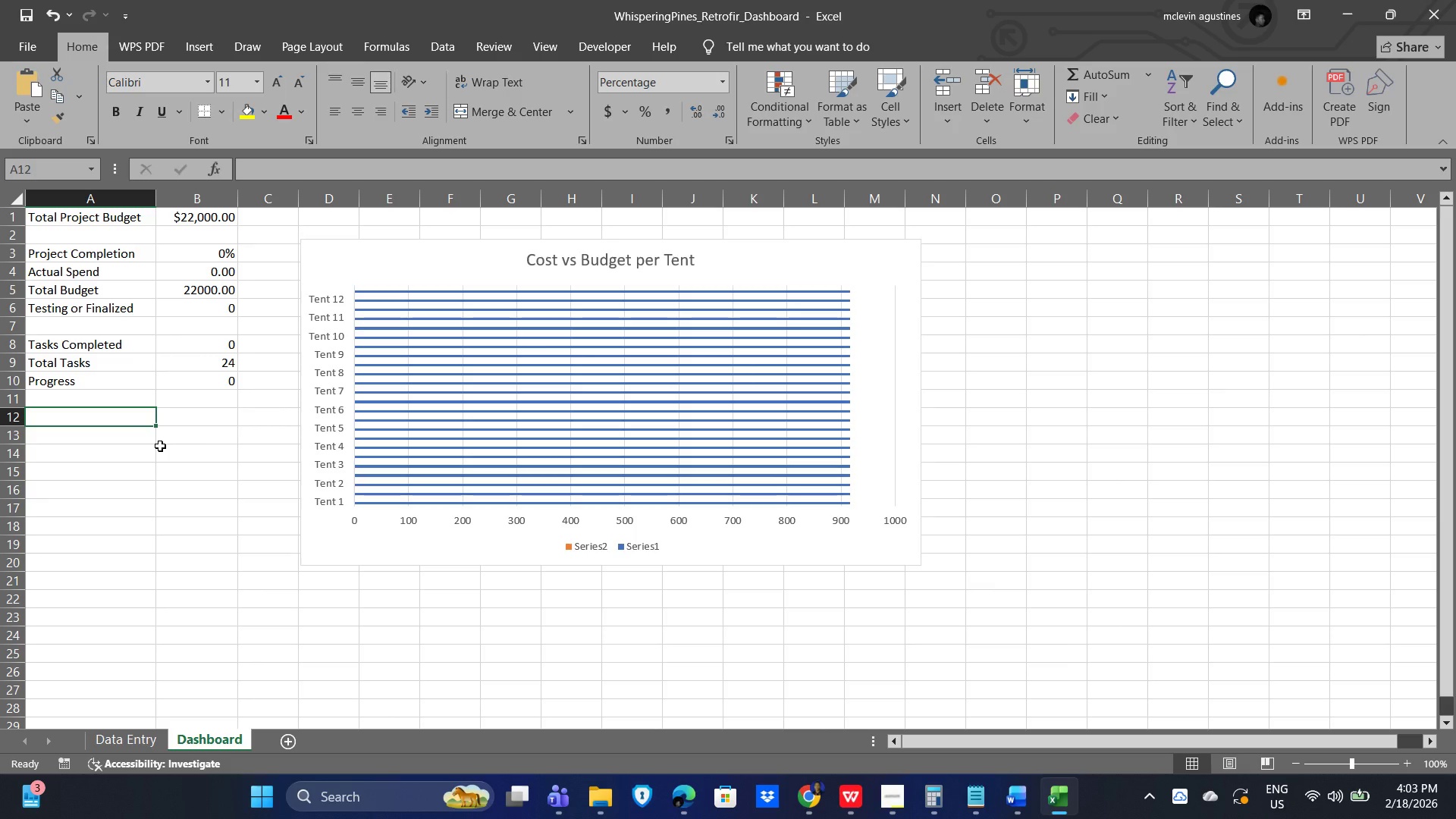 
left_click([71, 383])
 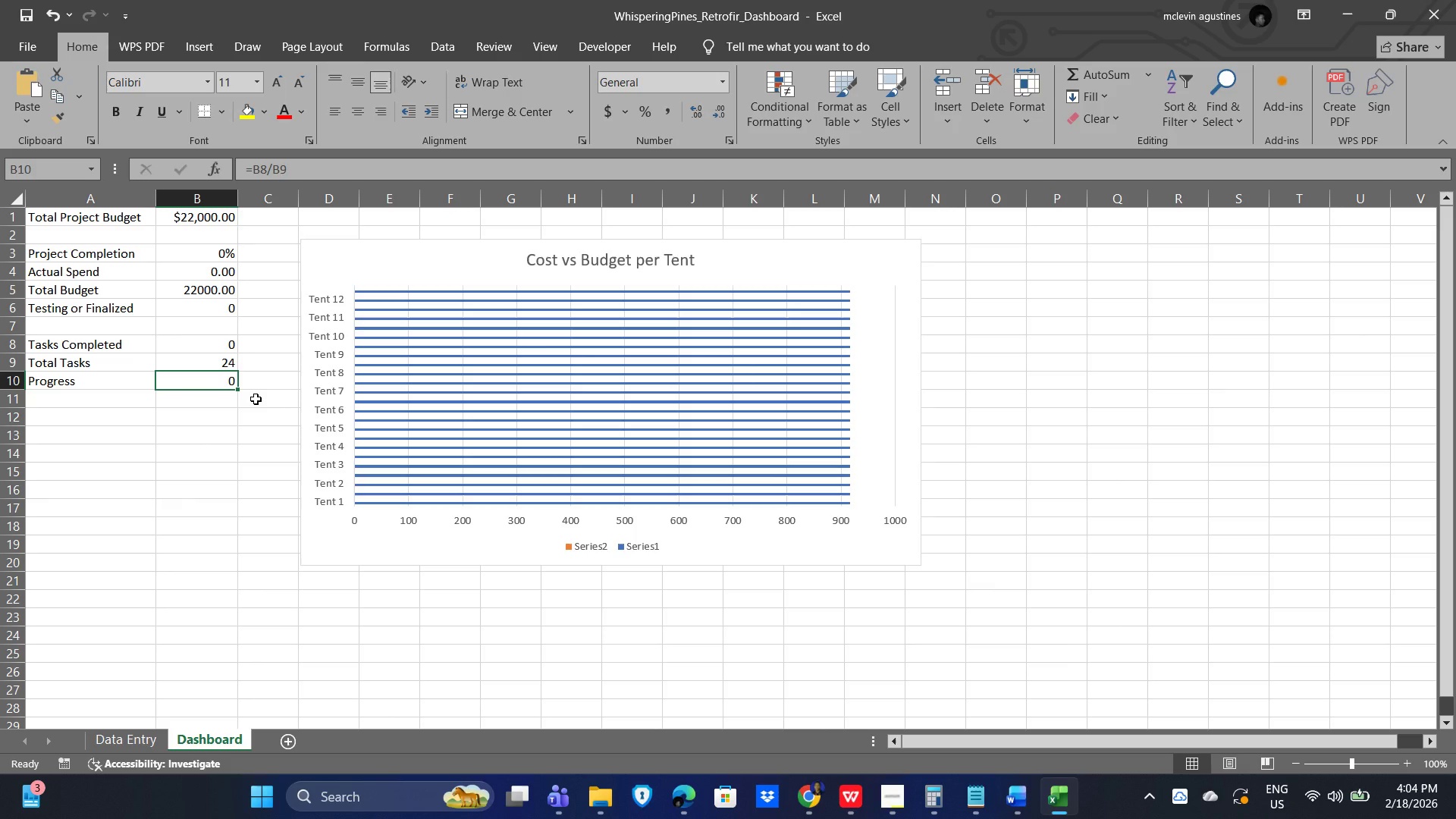 
wait(9.05)
 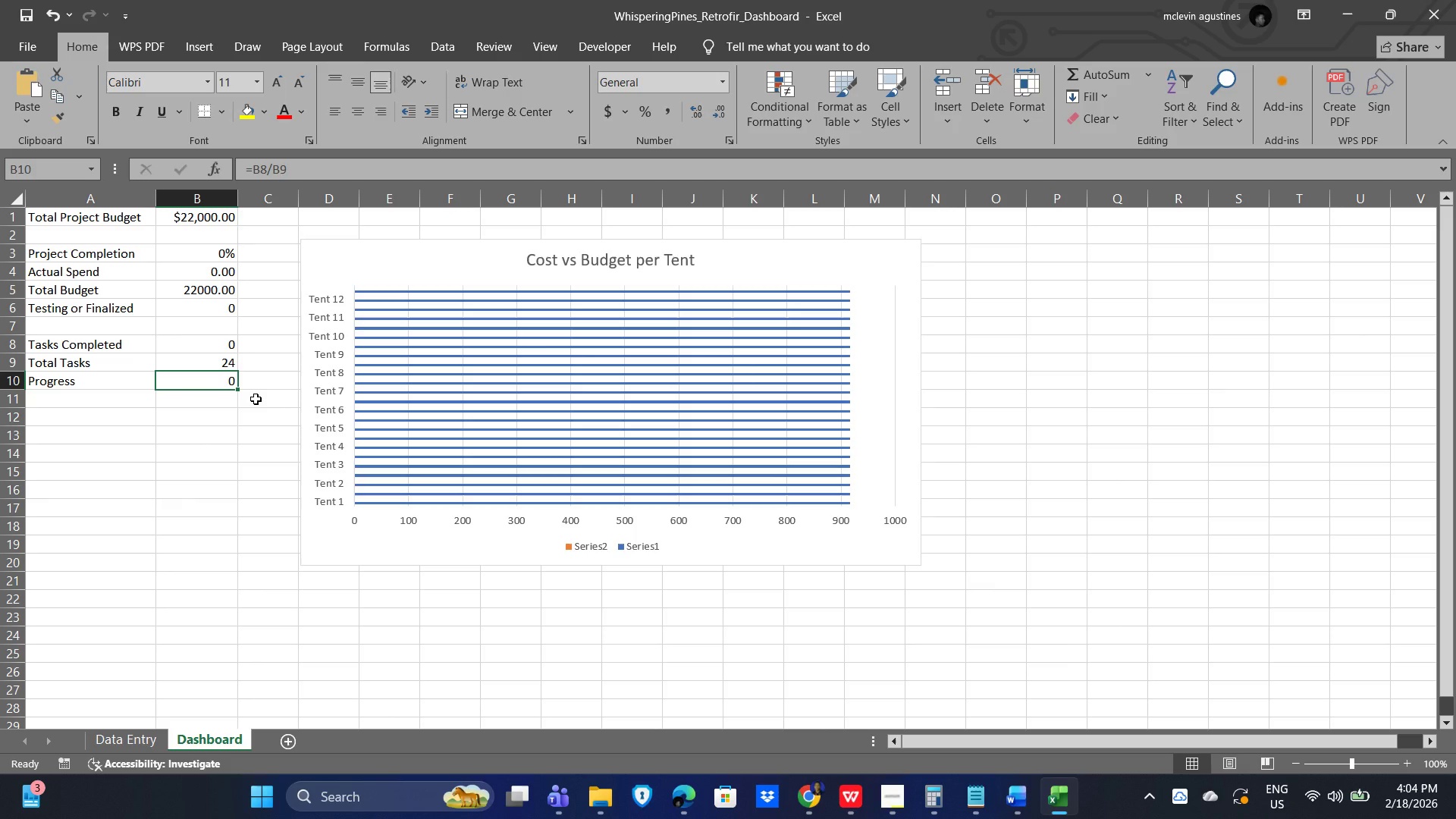 
left_click([788, 104])
 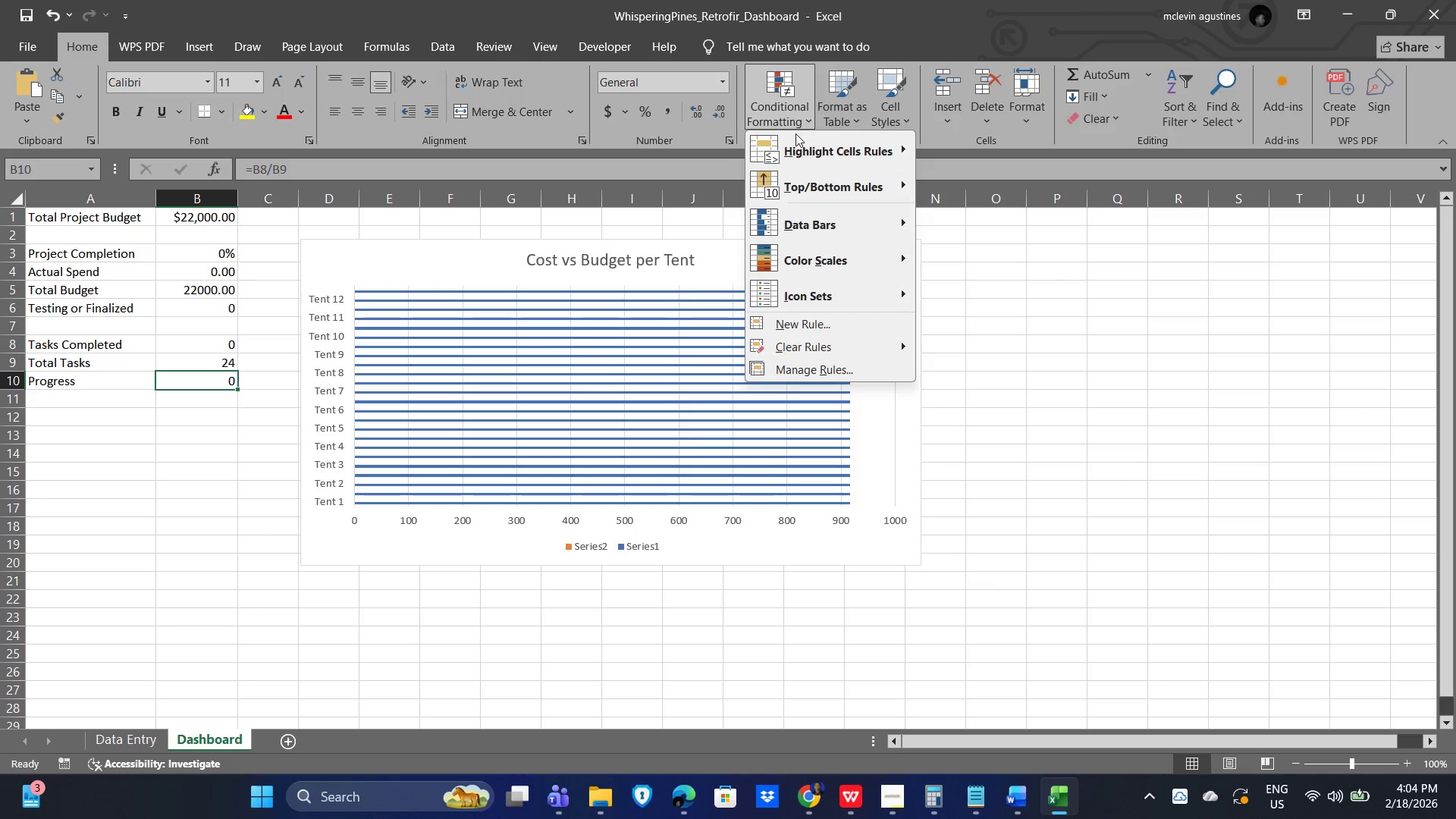 
mouse_move([800, 156])
 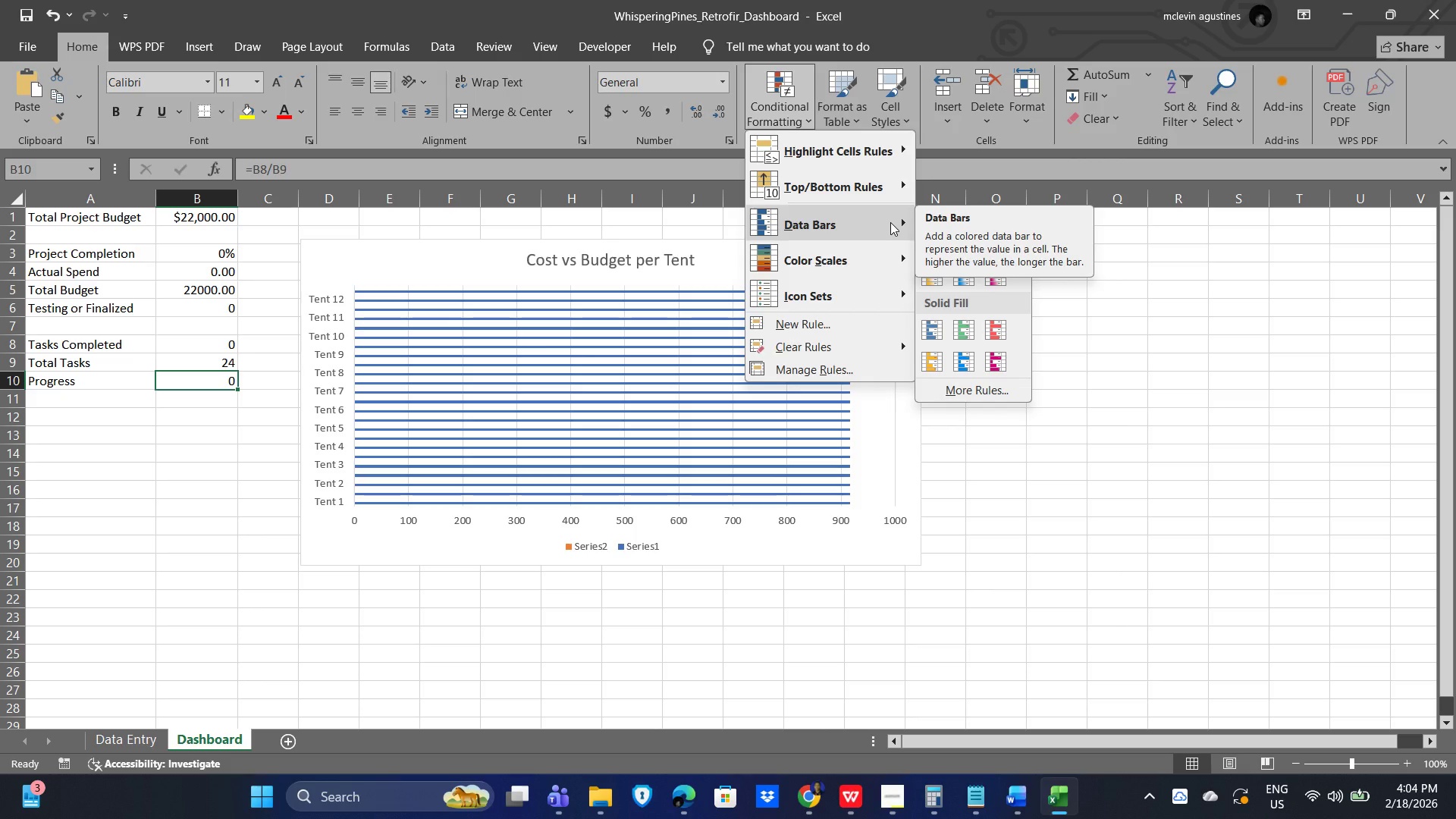 
left_click([890, 222])
 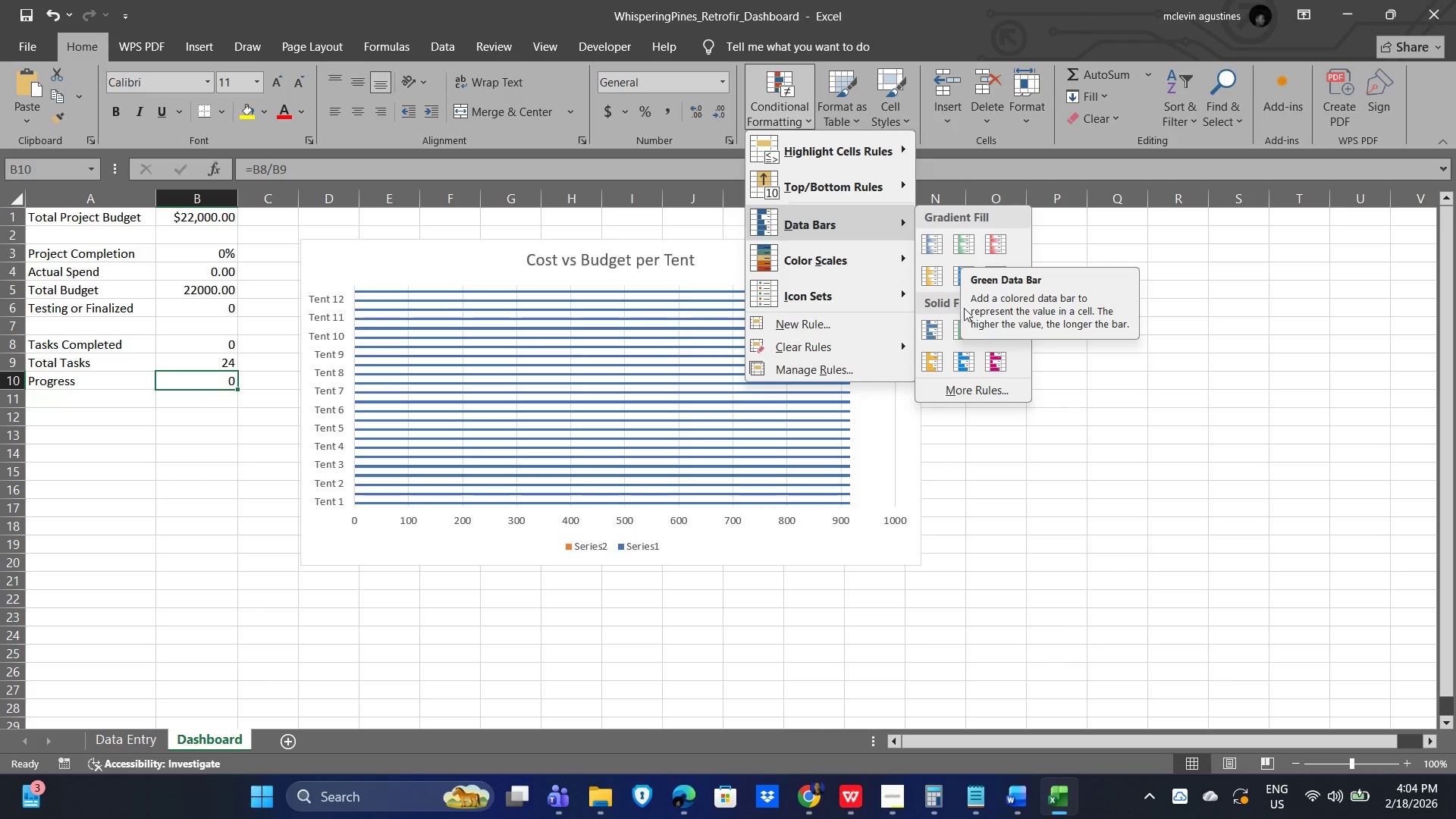 
wait(6.92)
 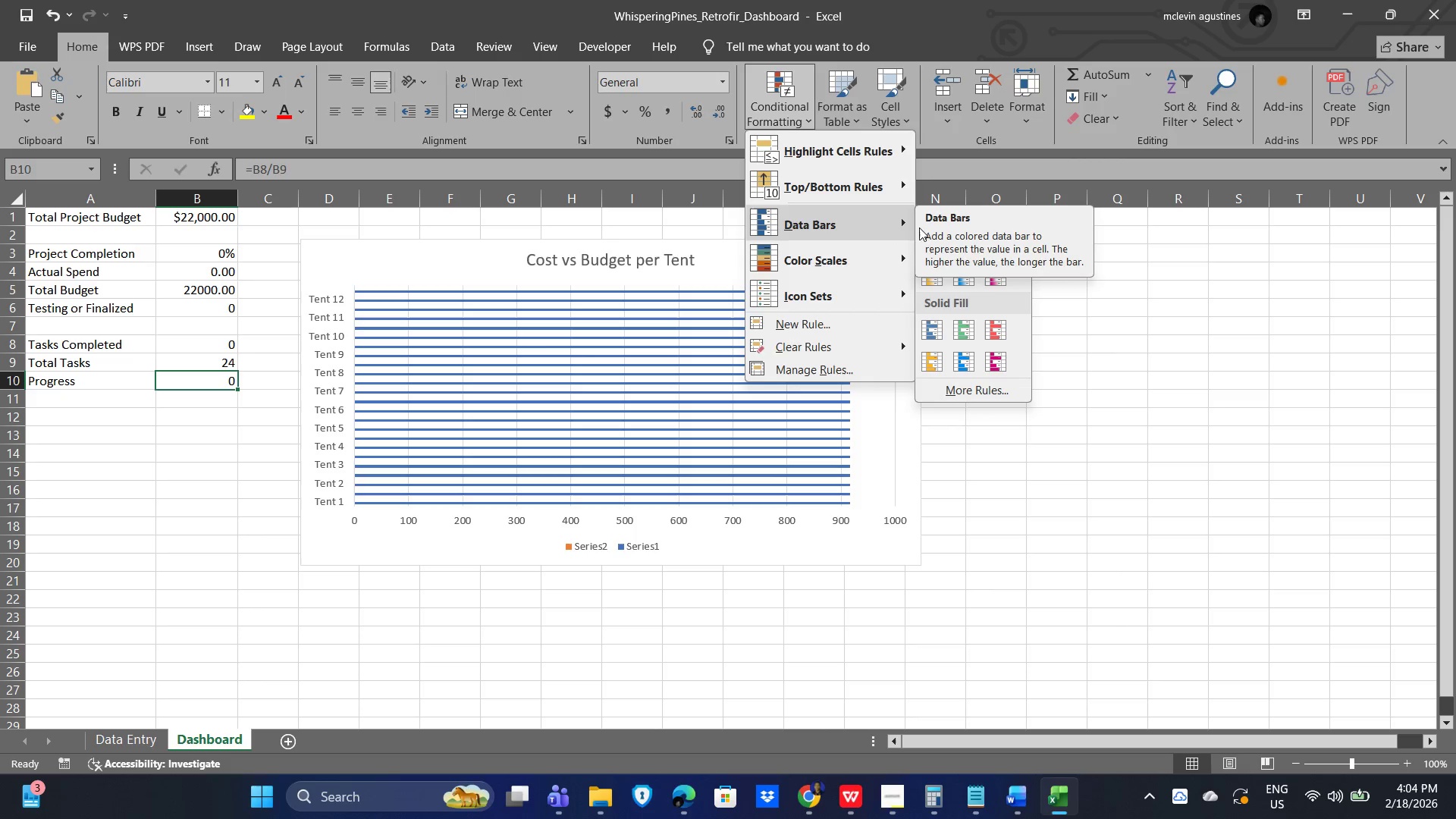 
left_click([968, 240])
 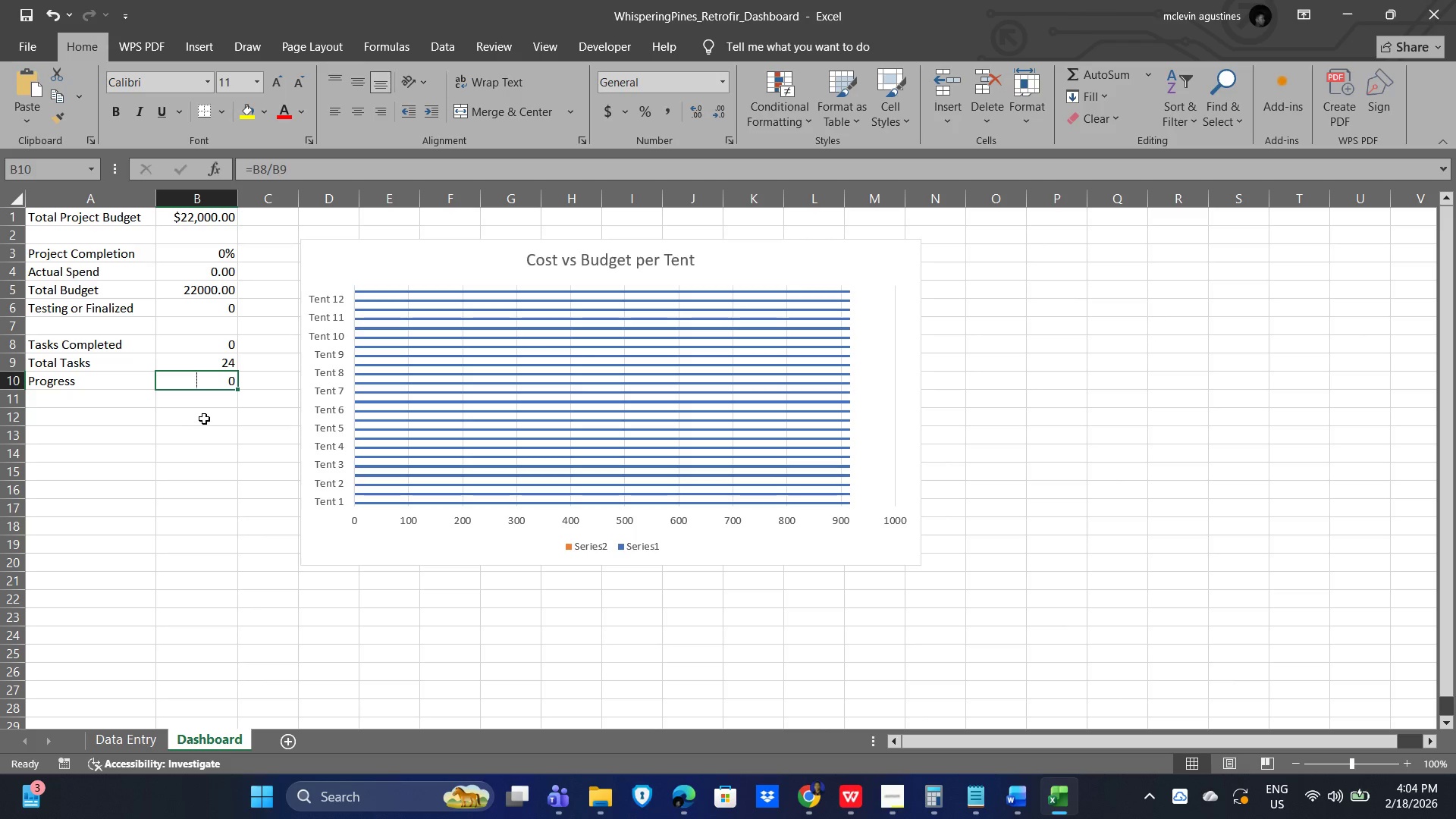 
wait(10.62)
 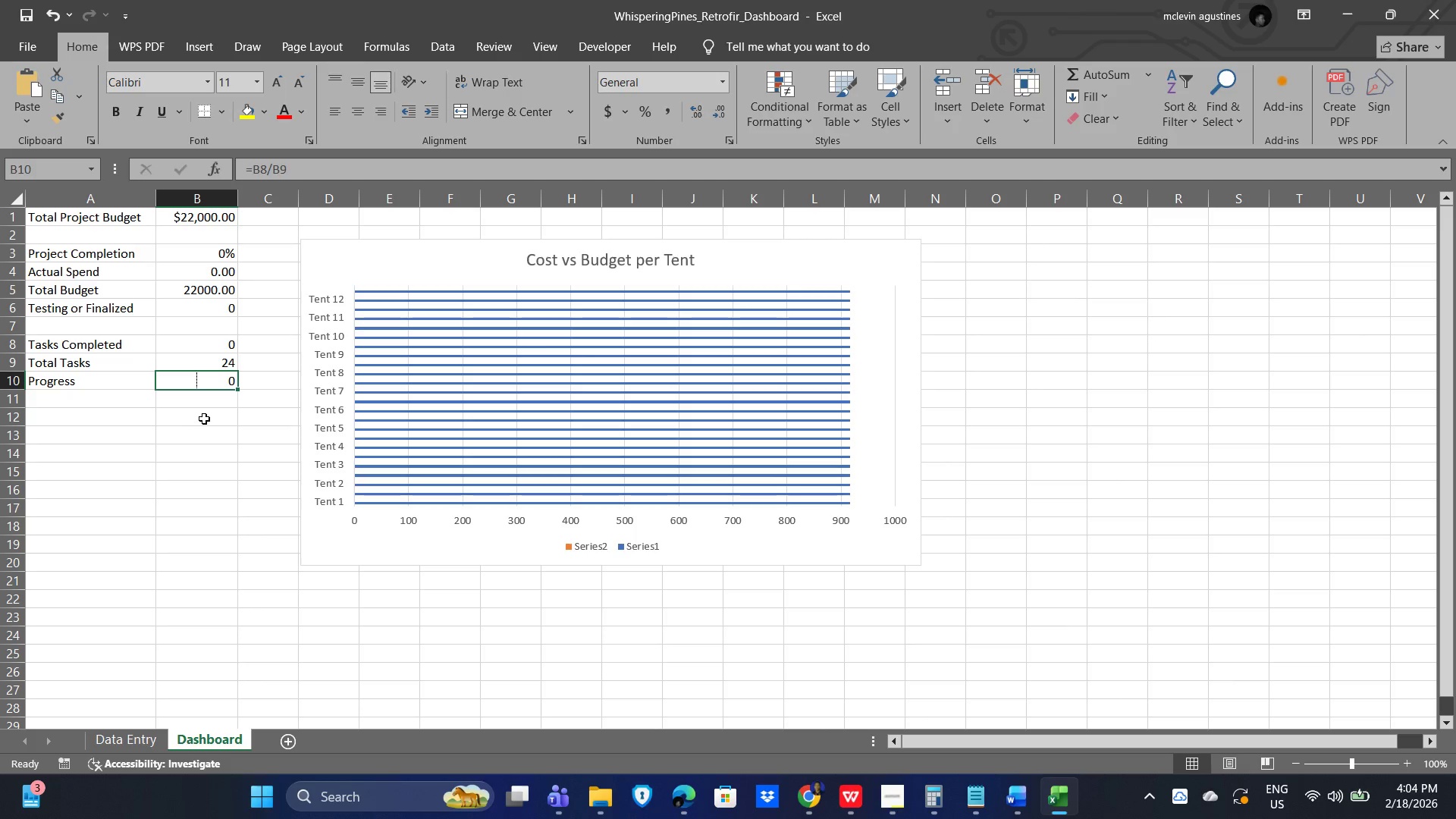 
scroll: coordinate [223, 443], scroll_direction: down, amount: 2.0
 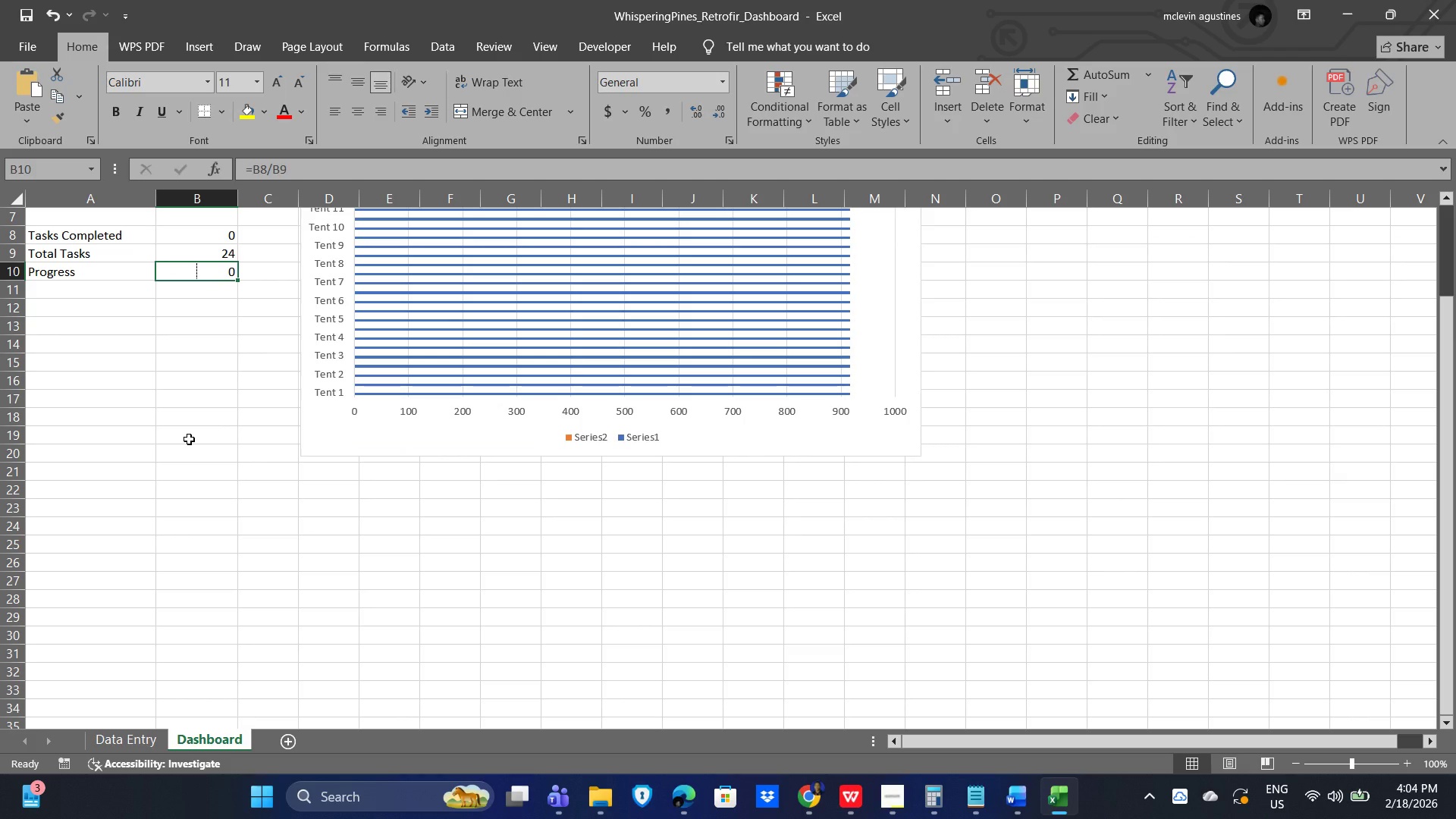 
wait(5.81)
 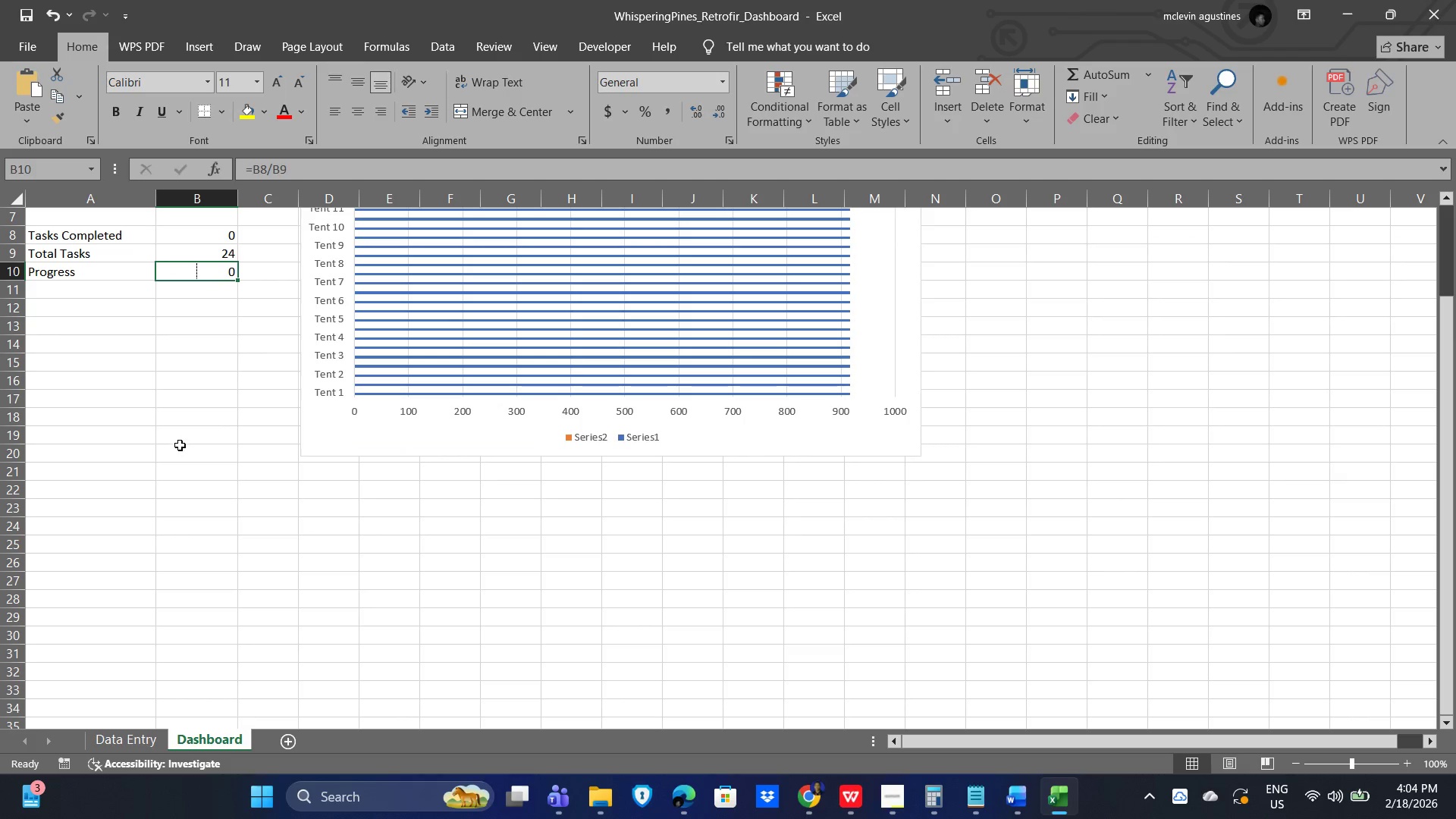 
left_click_drag(start_coordinate=[224, 514], to_coordinate=[231, 510])
 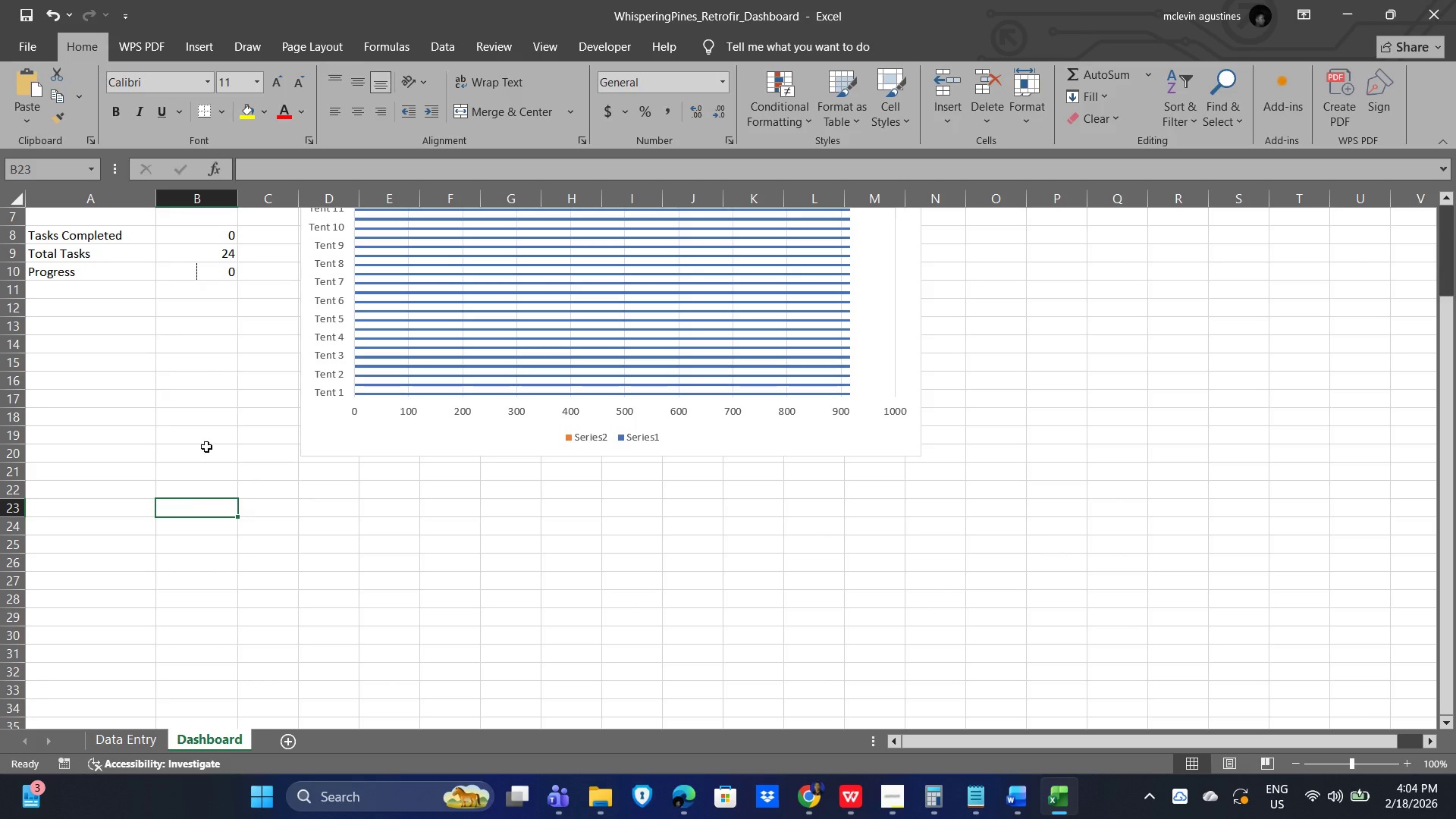 
scroll: coordinate [207, 438], scroll_direction: up, amount: 3.0
 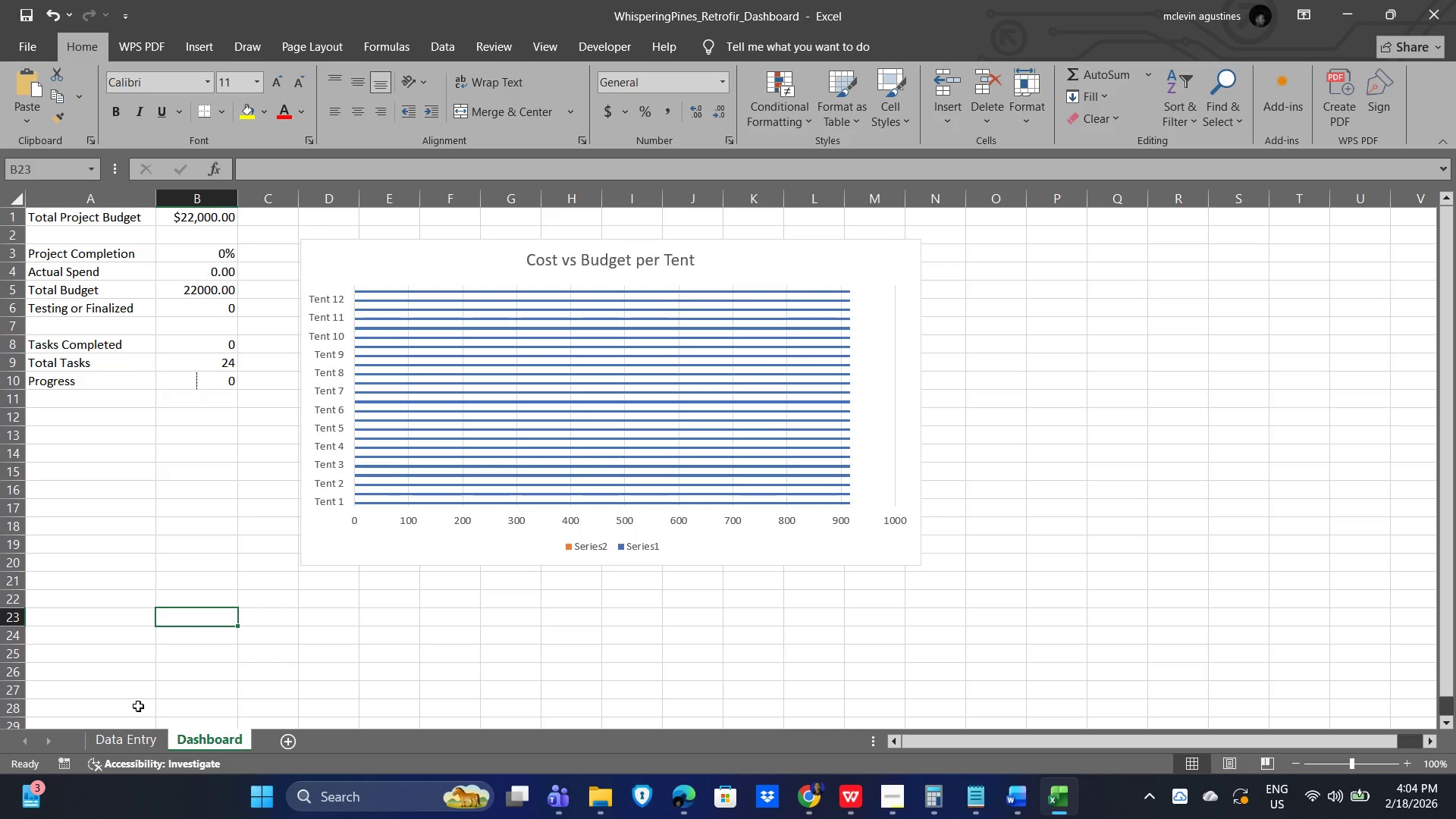 
left_click([115, 742])
 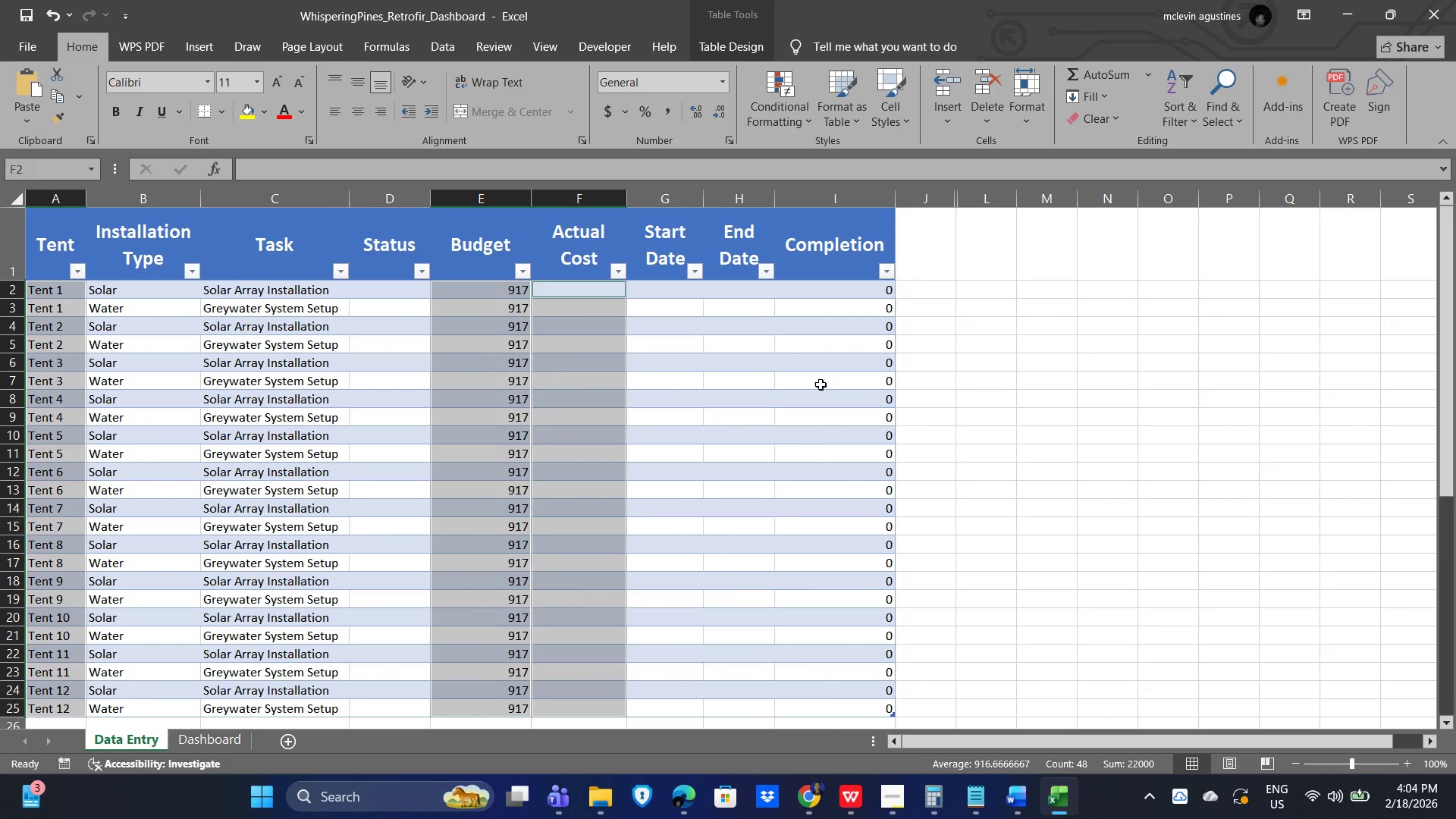 
left_click([1021, 395])
 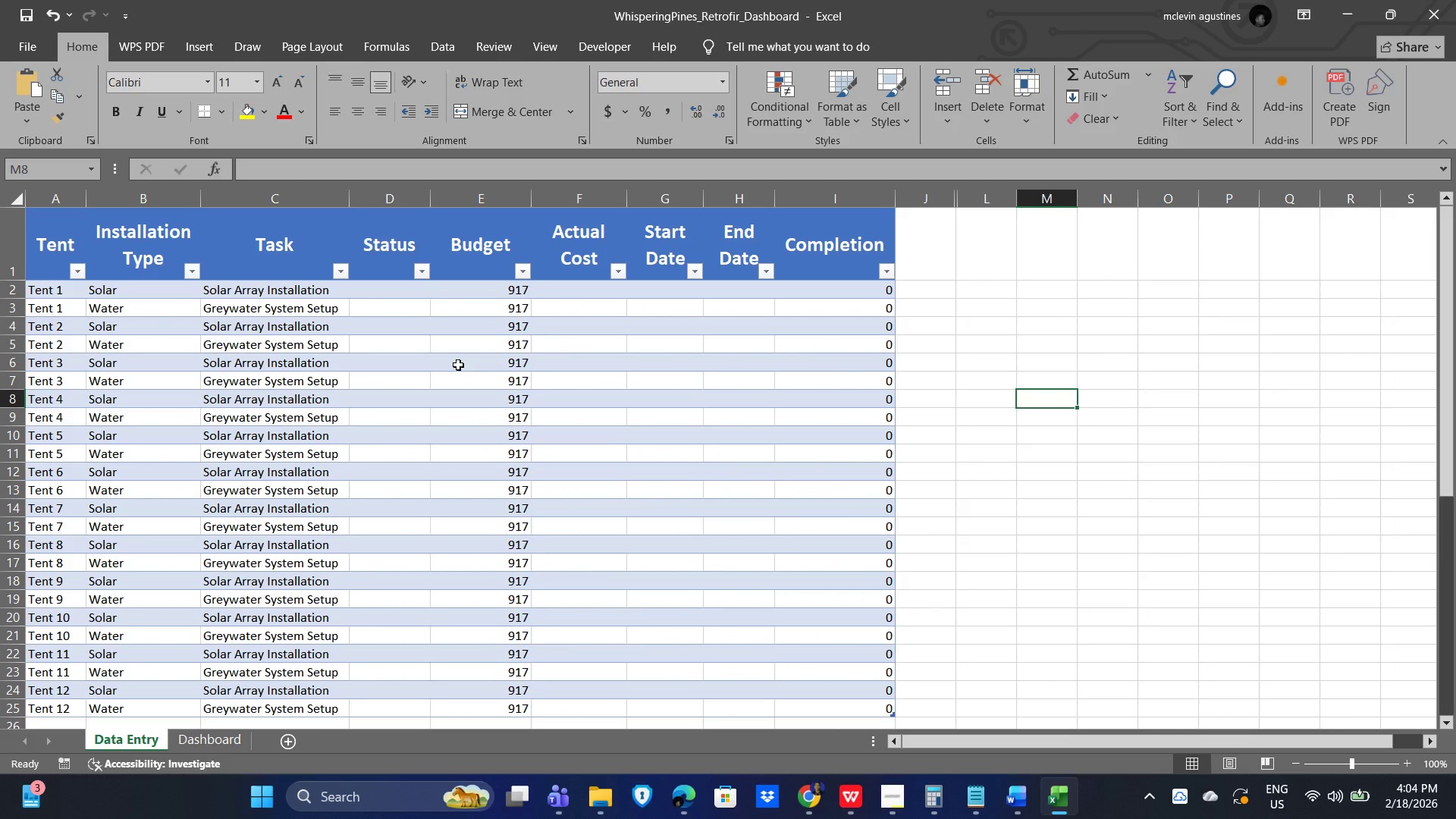 
wait(5.34)
 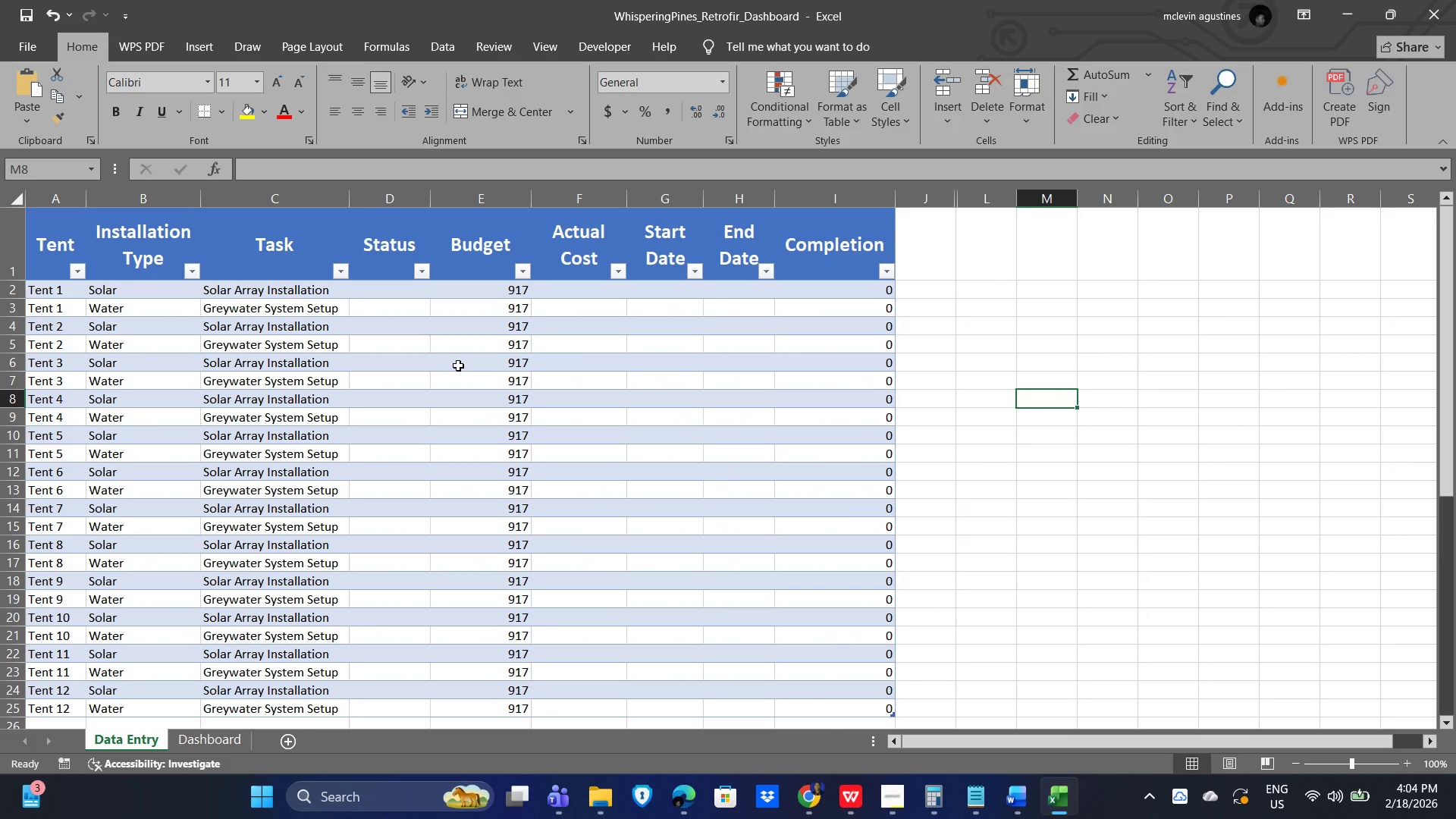 
scroll: coordinate [477, 364], scroll_direction: down, amount: 2.0
 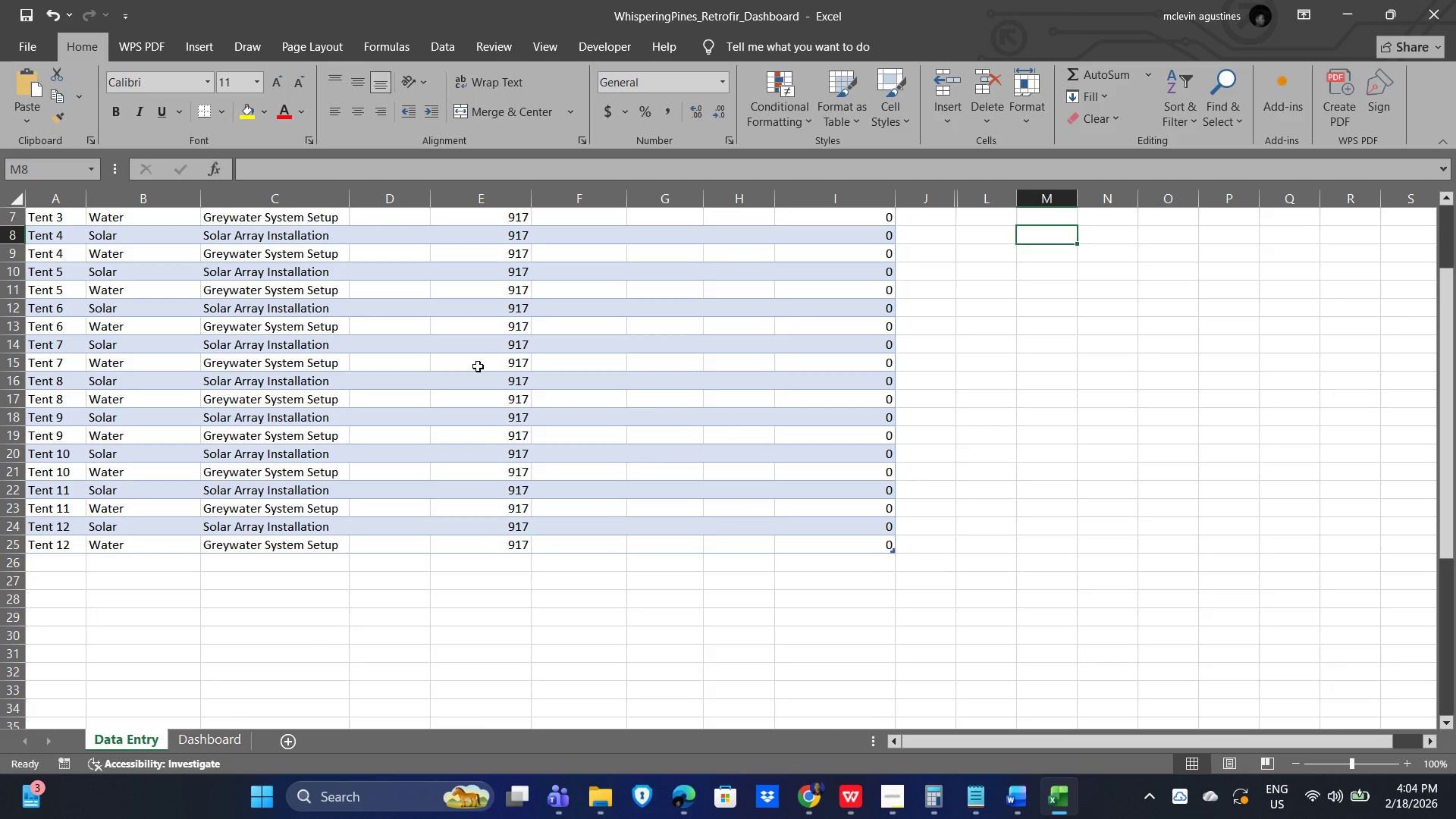 
left_click([639, 367])
 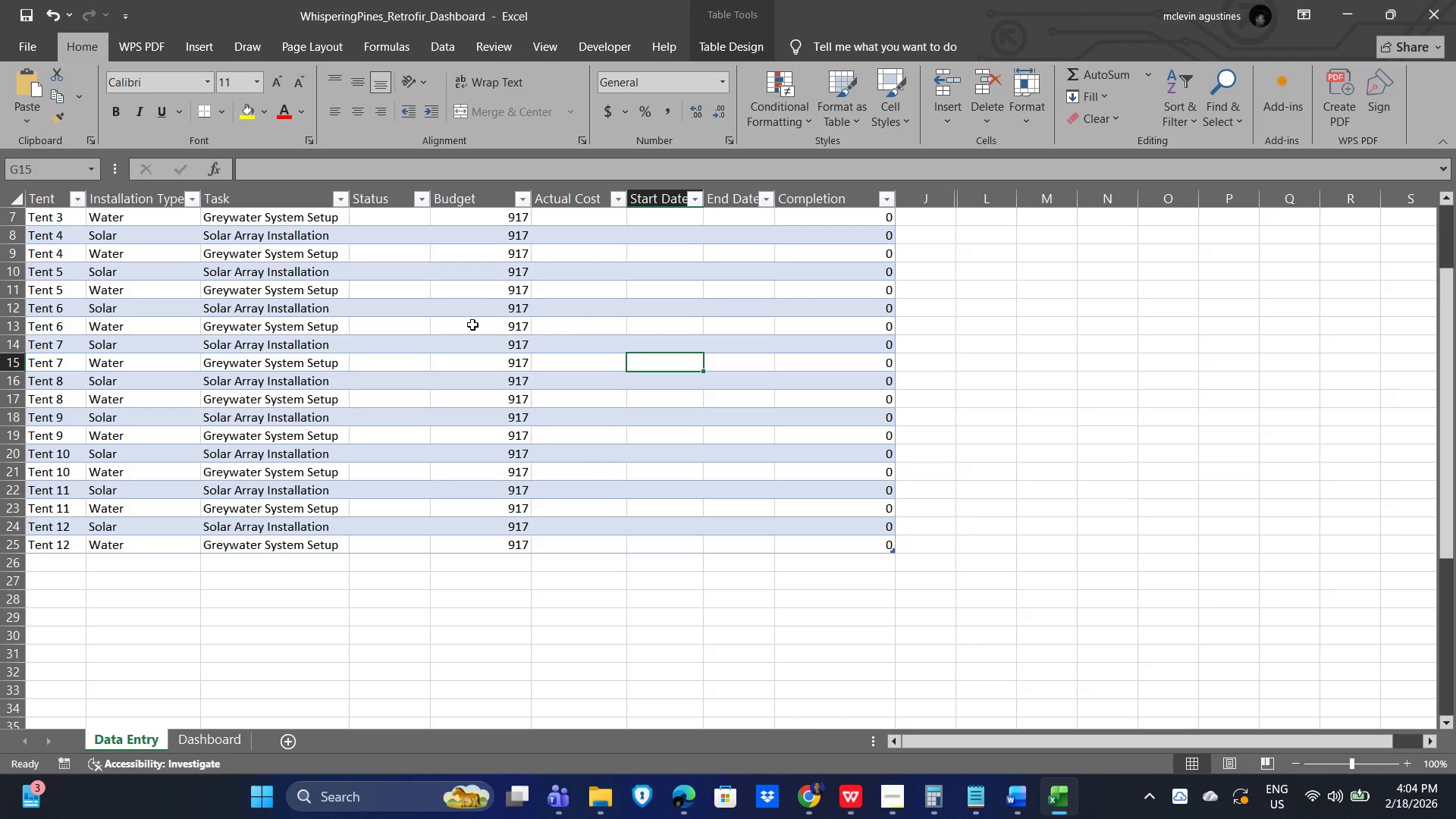 
left_click([725, 37])
 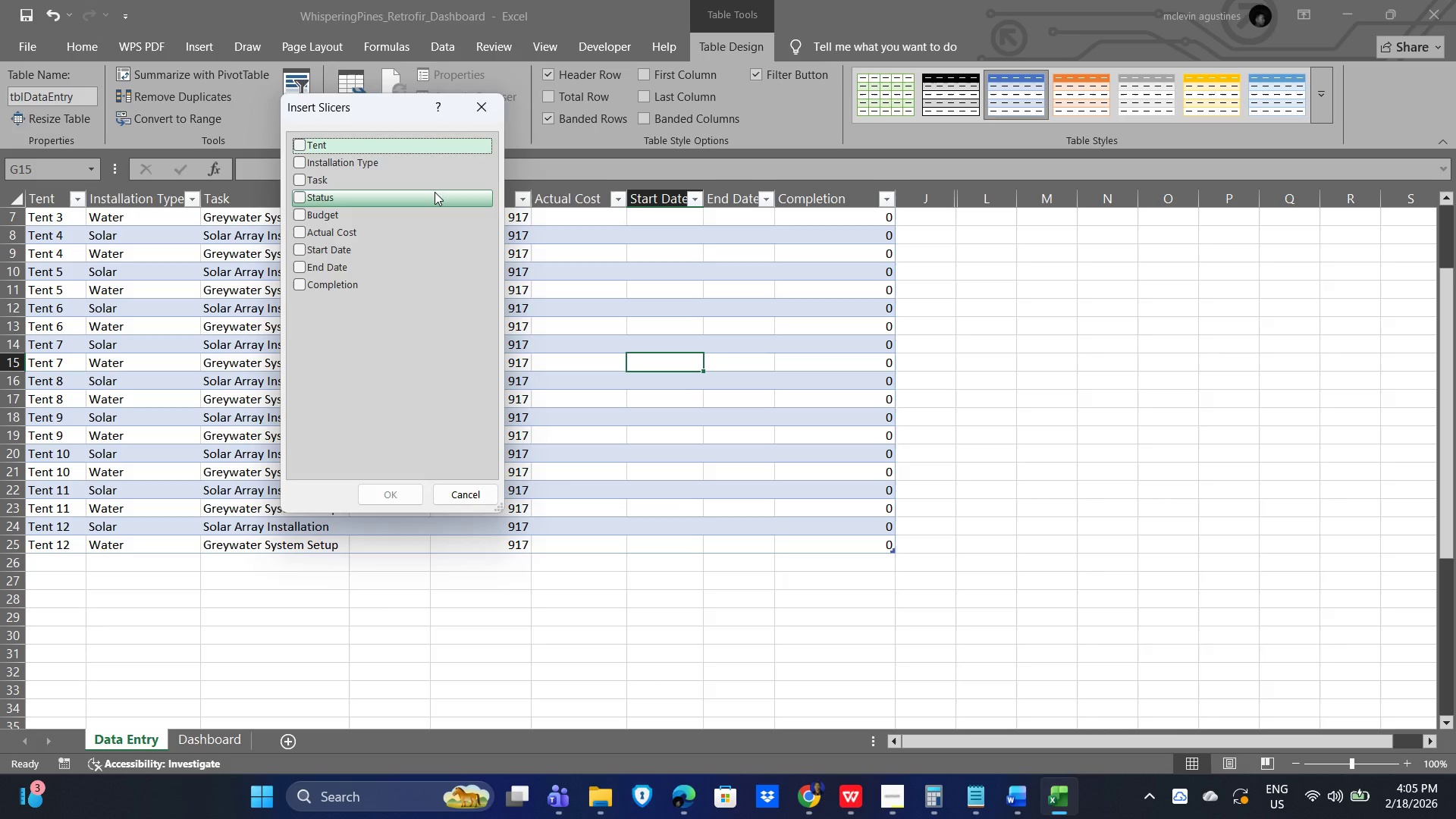 
wait(12.76)
 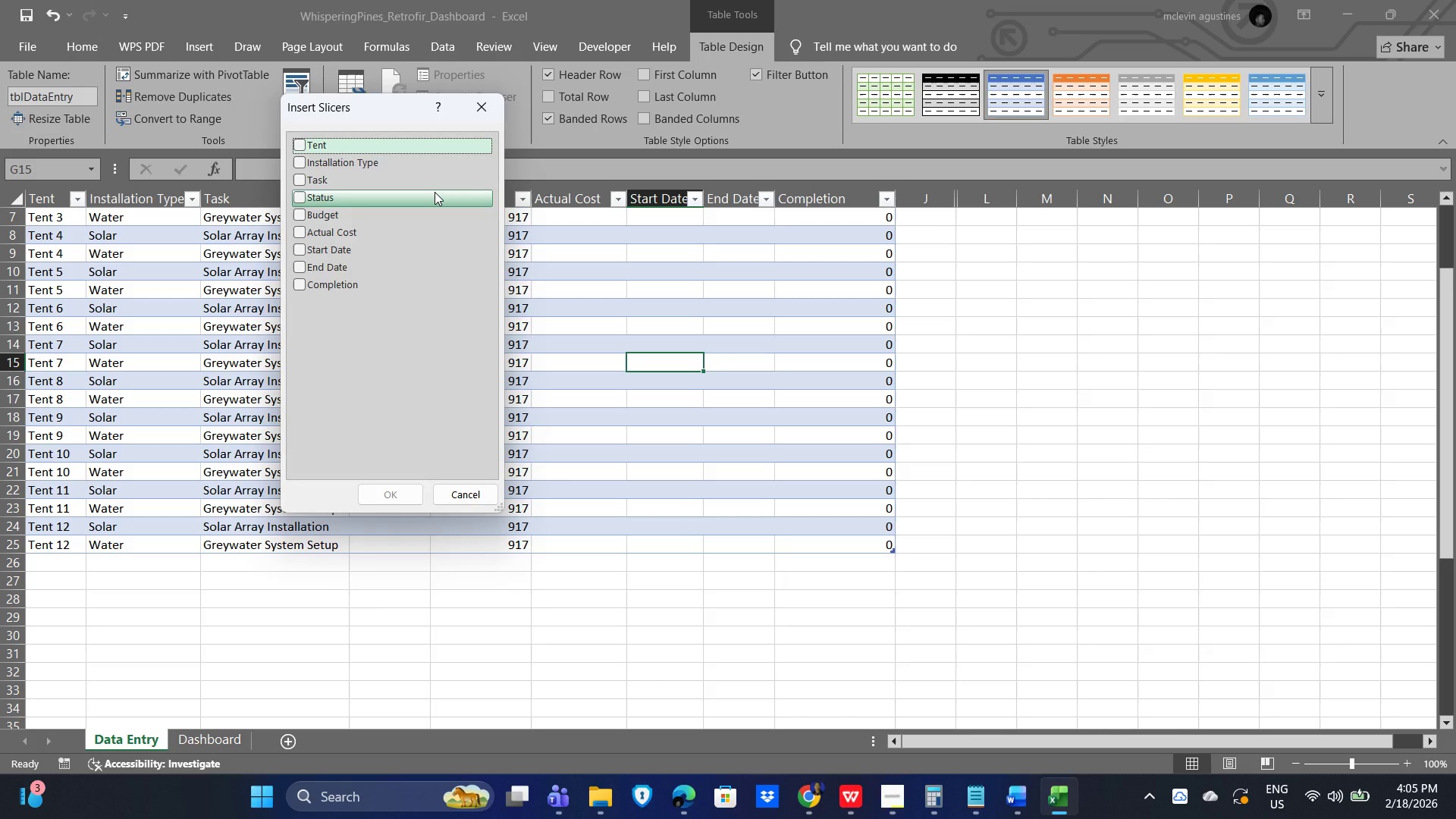 
left_click([297, 161])
 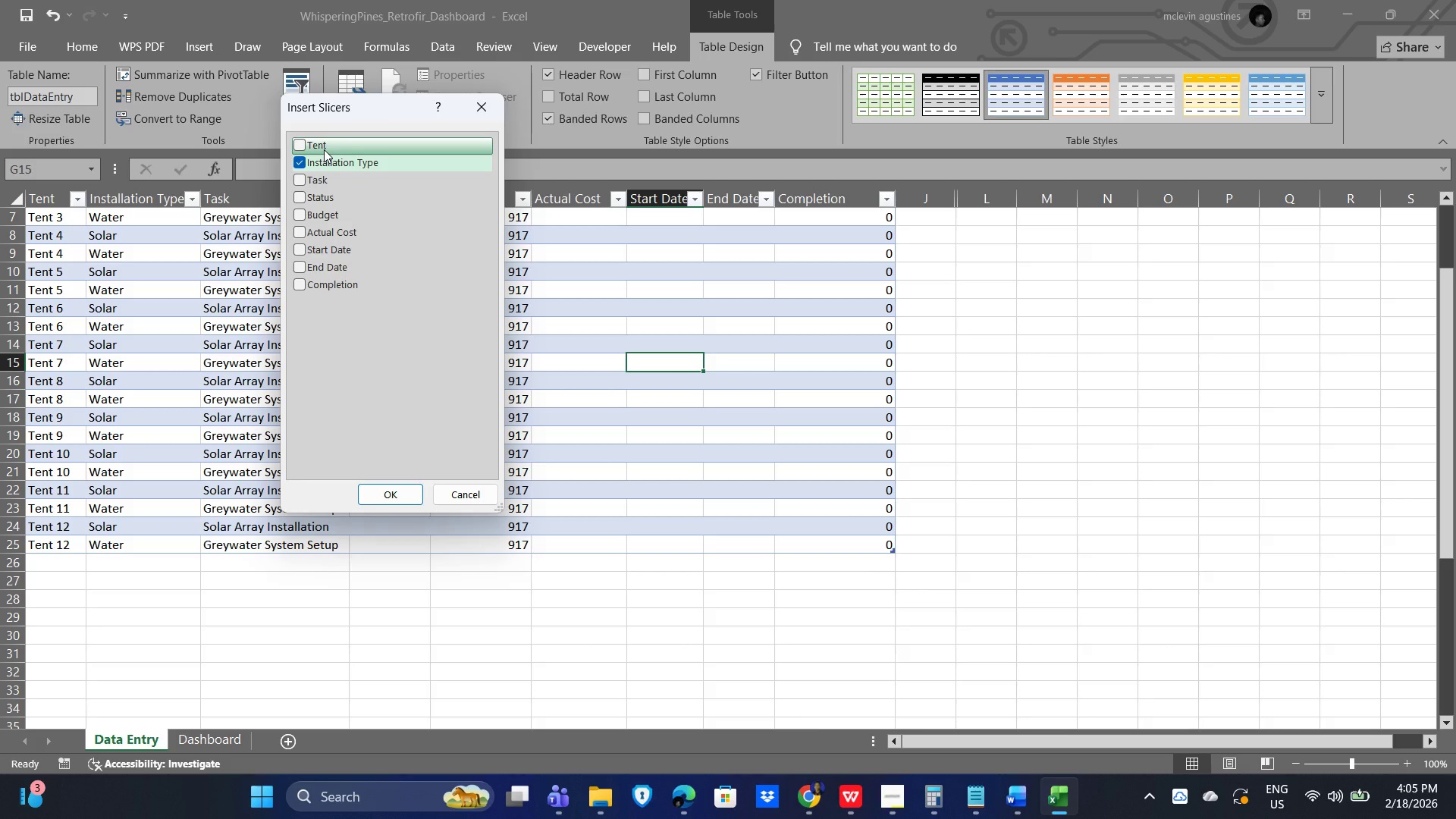 
wait(7.88)
 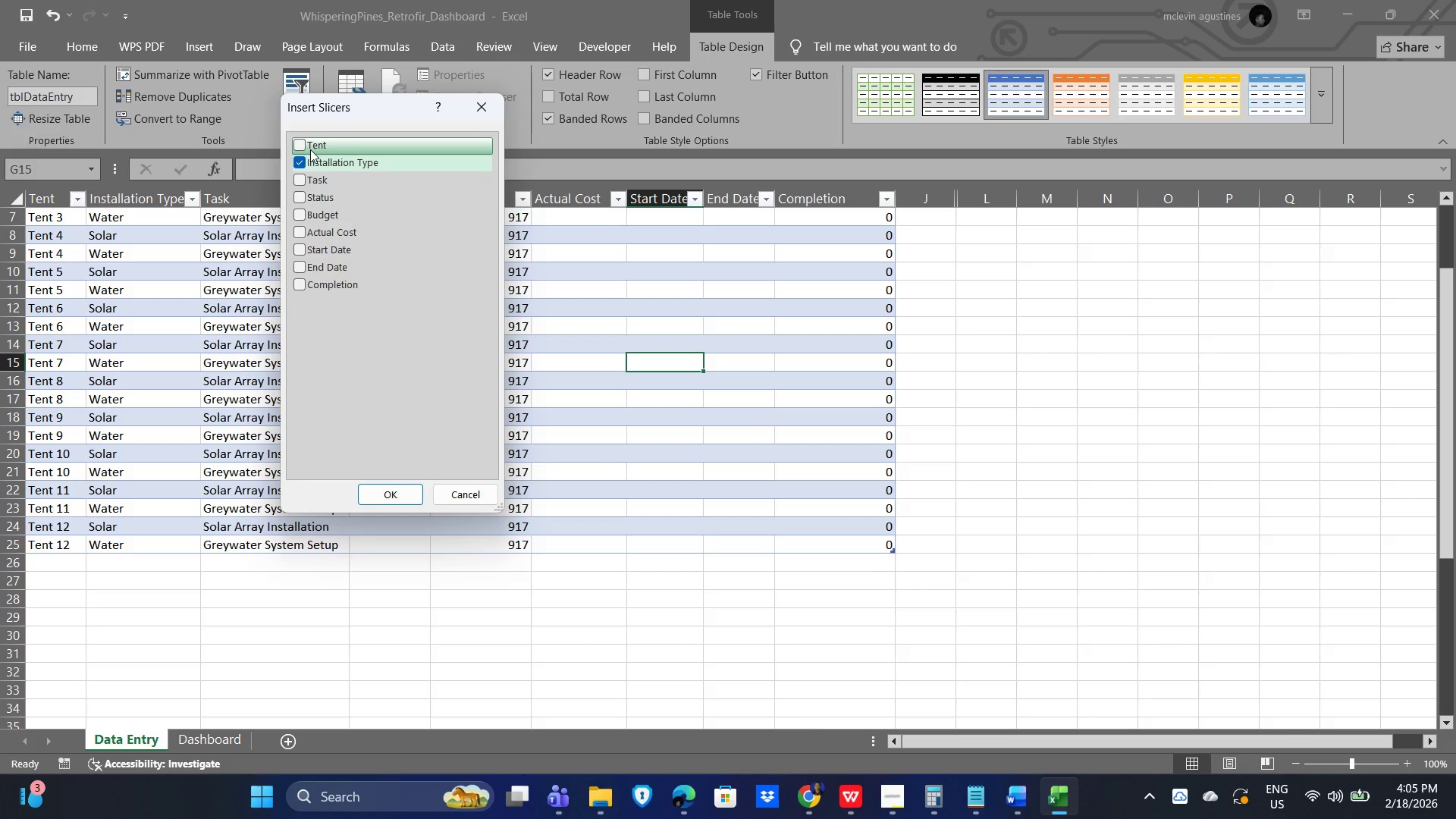 
left_click([384, 490])
 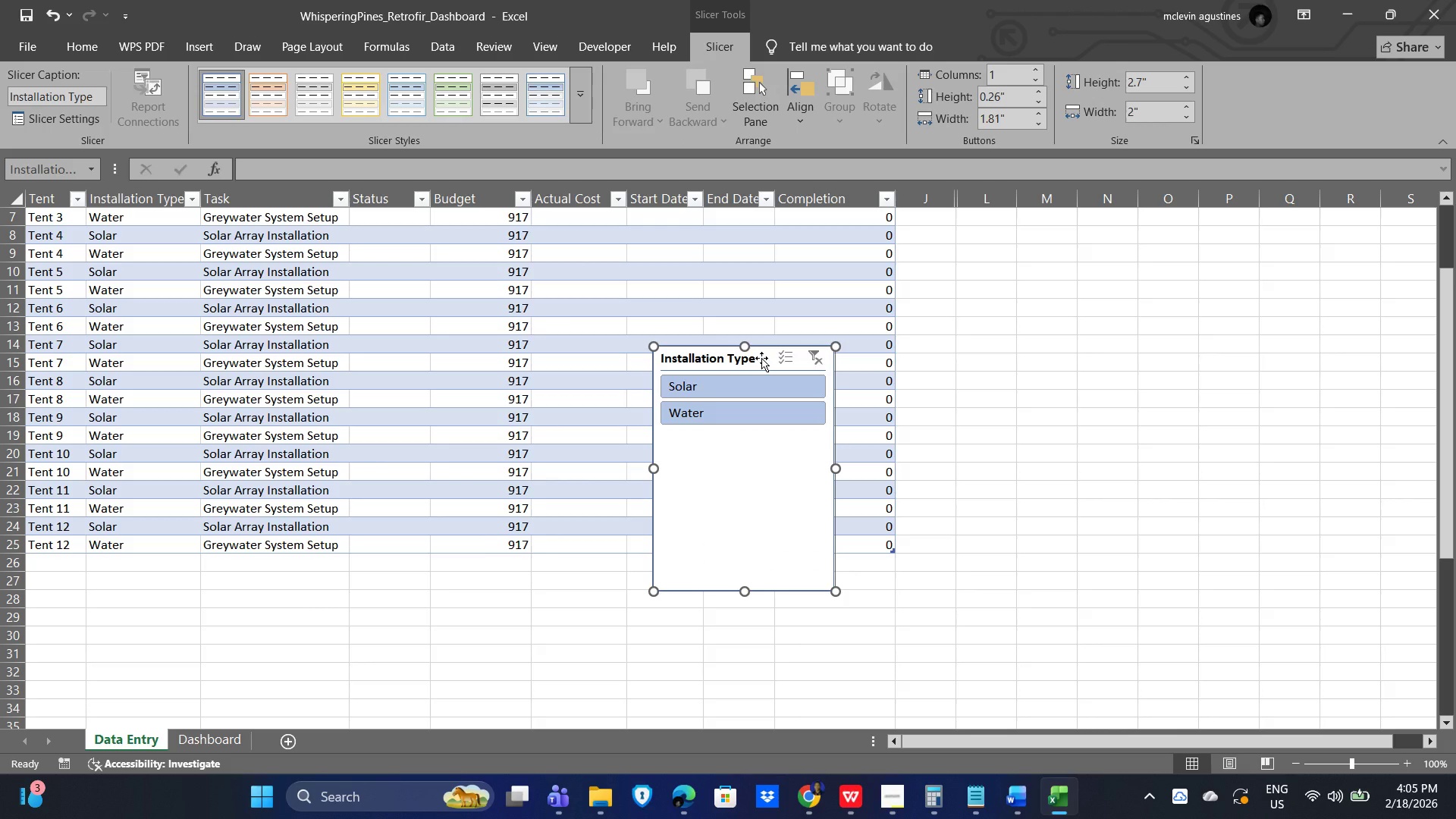 
left_click([761, 358])
 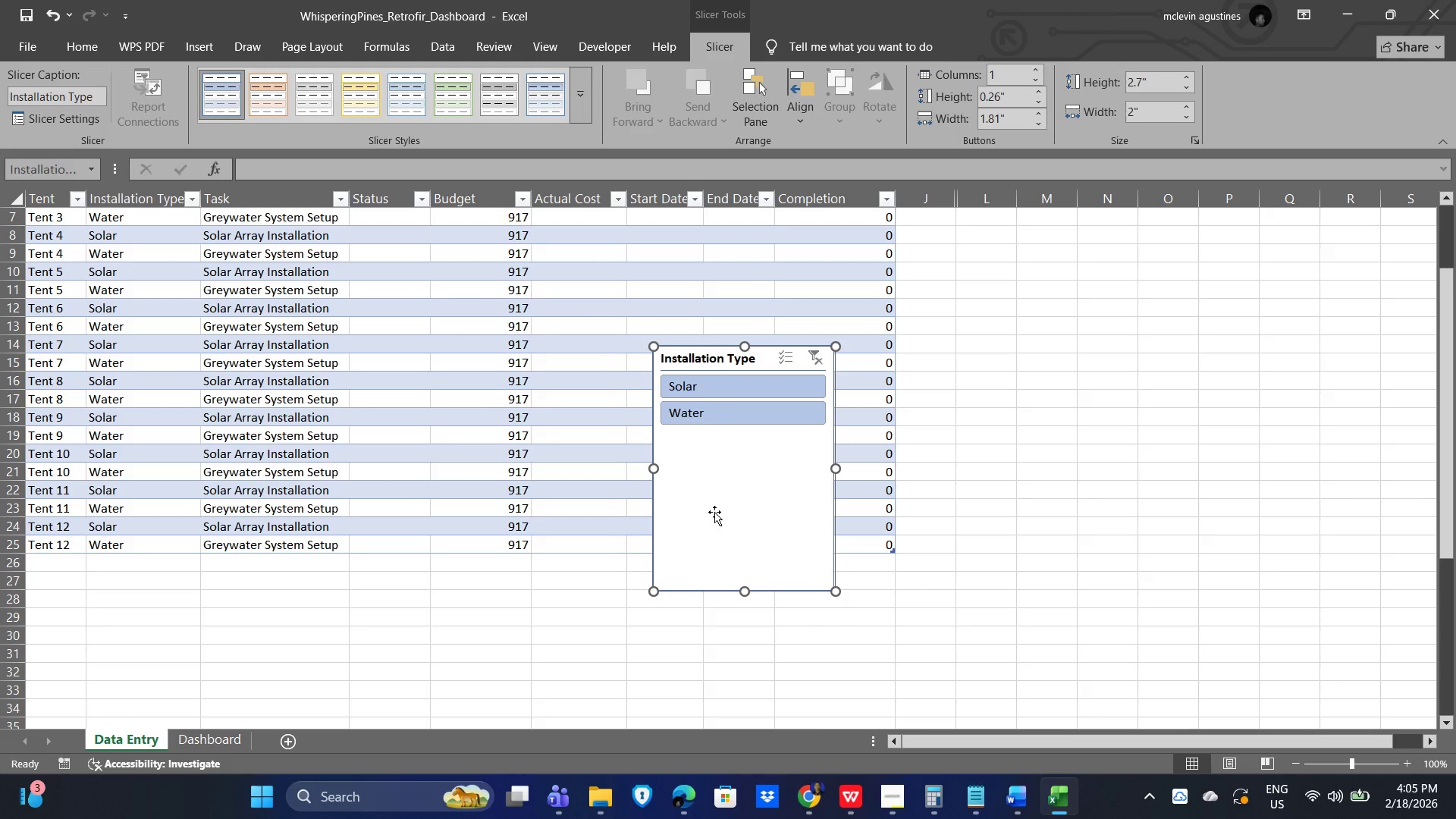 
key(Control+X)
 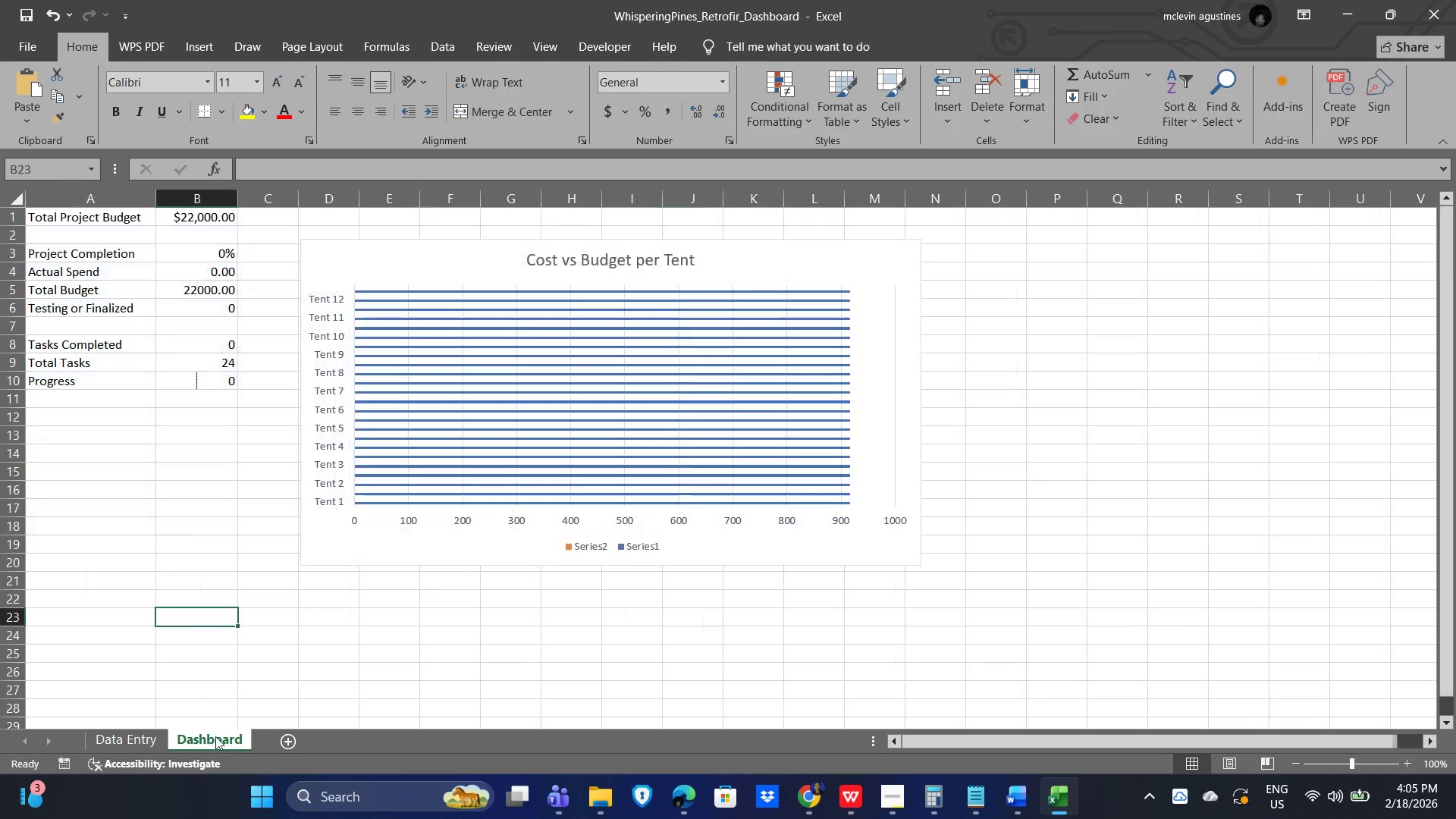 
left_click([100, 518])
 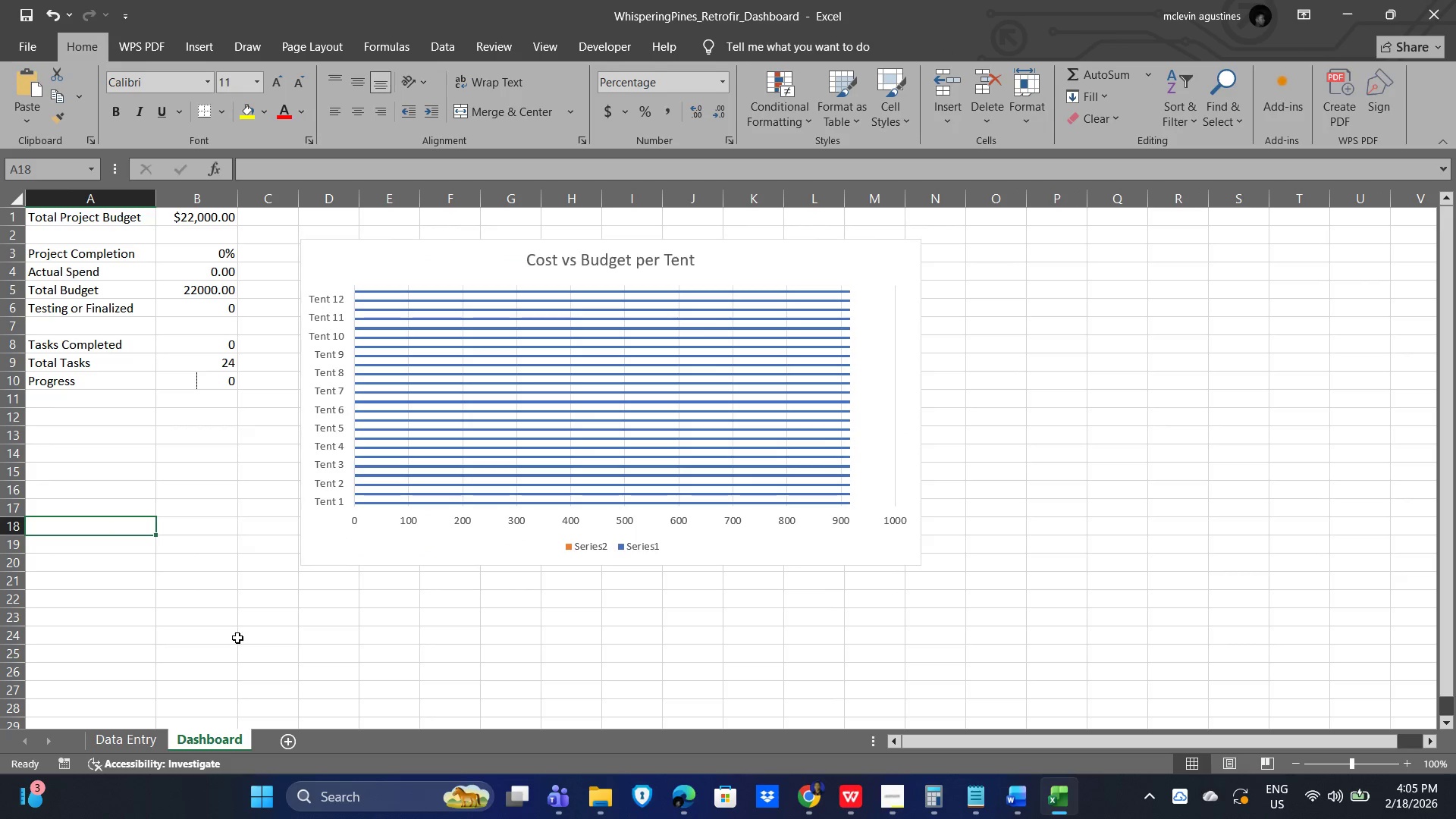 
key(Control+V)
 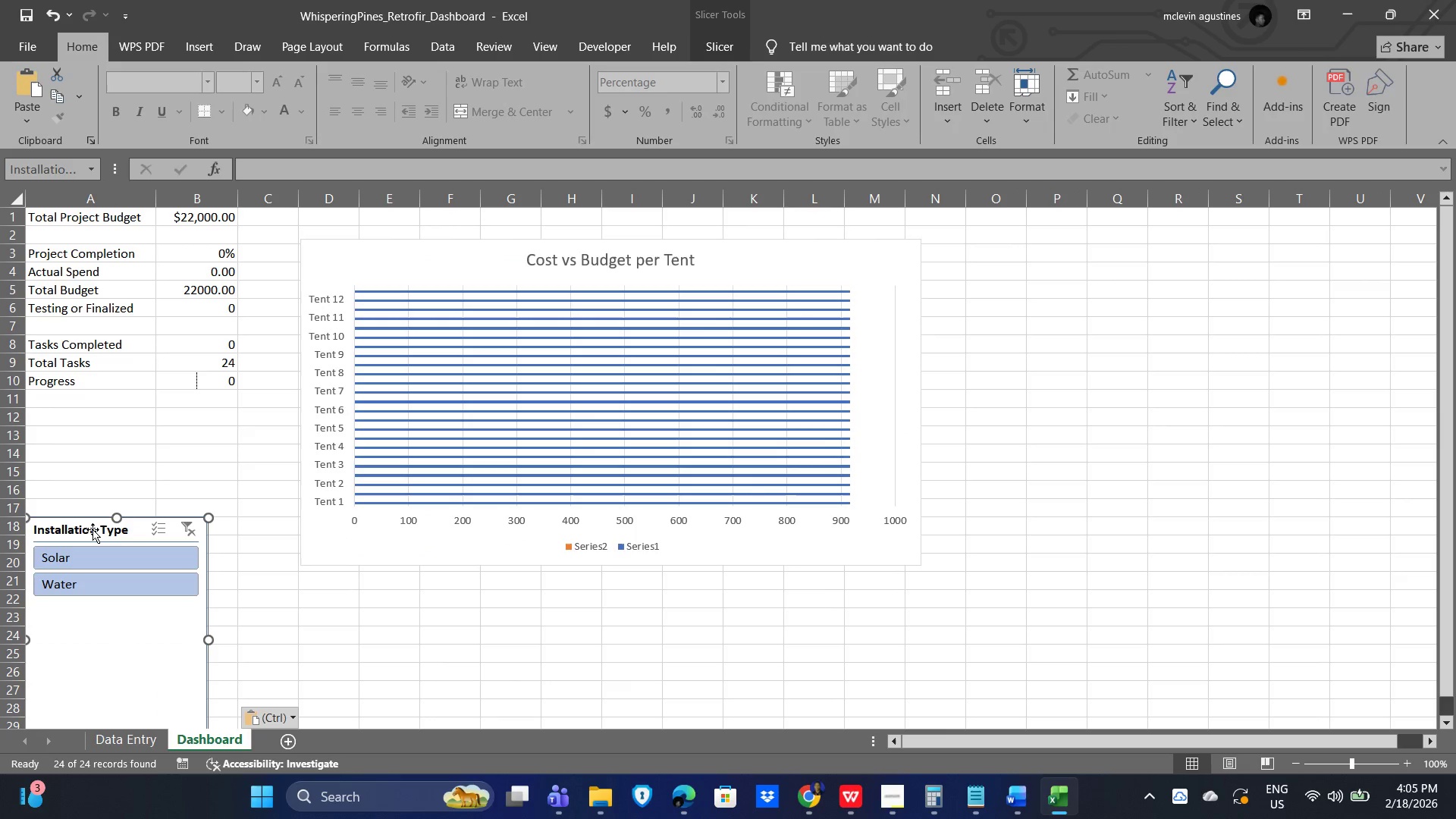 
left_click_drag(start_coordinate=[90, 529], to_coordinate=[115, 424])
 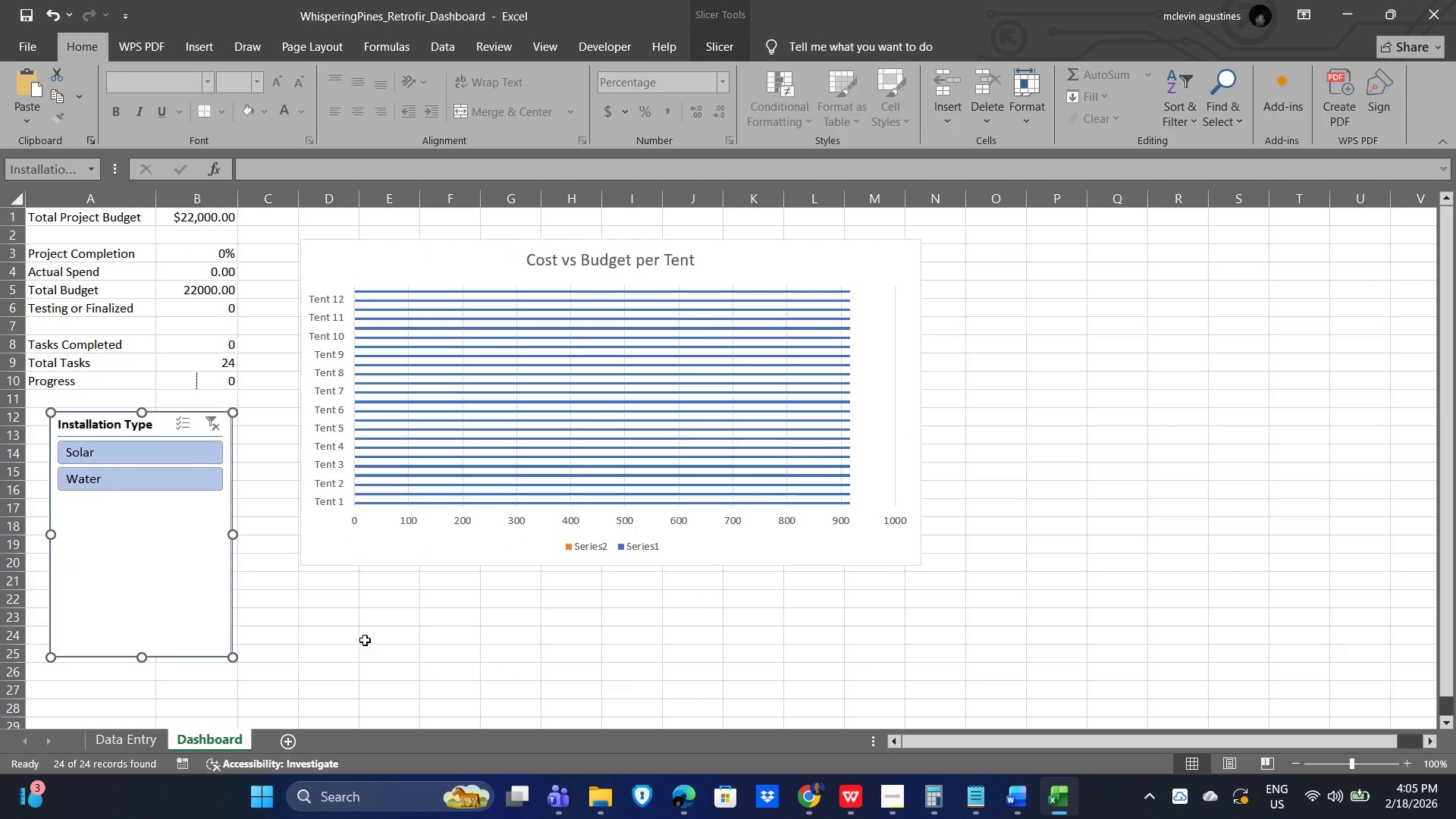 
left_click([378, 648])
 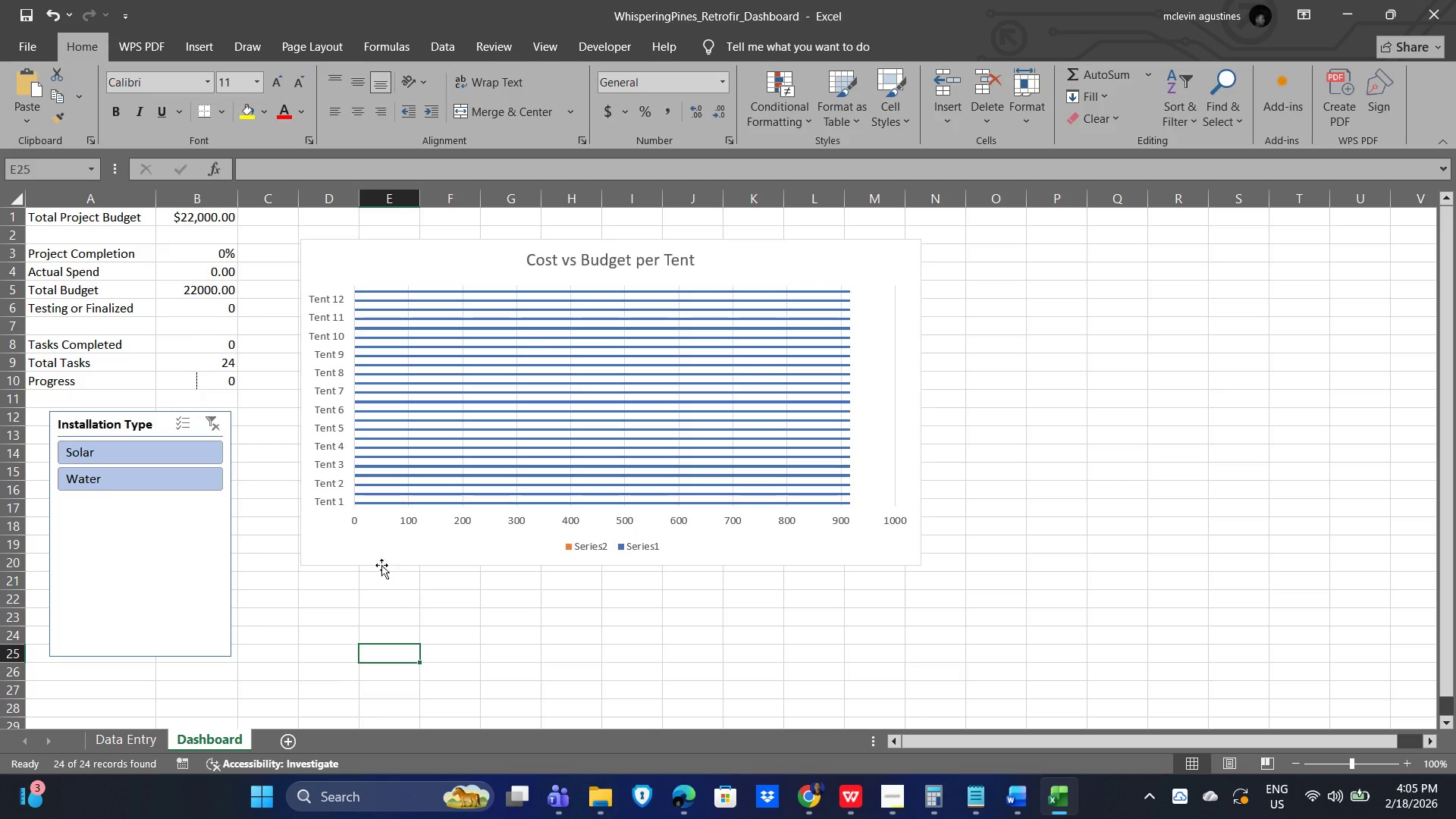 
left_click([118, 453])
 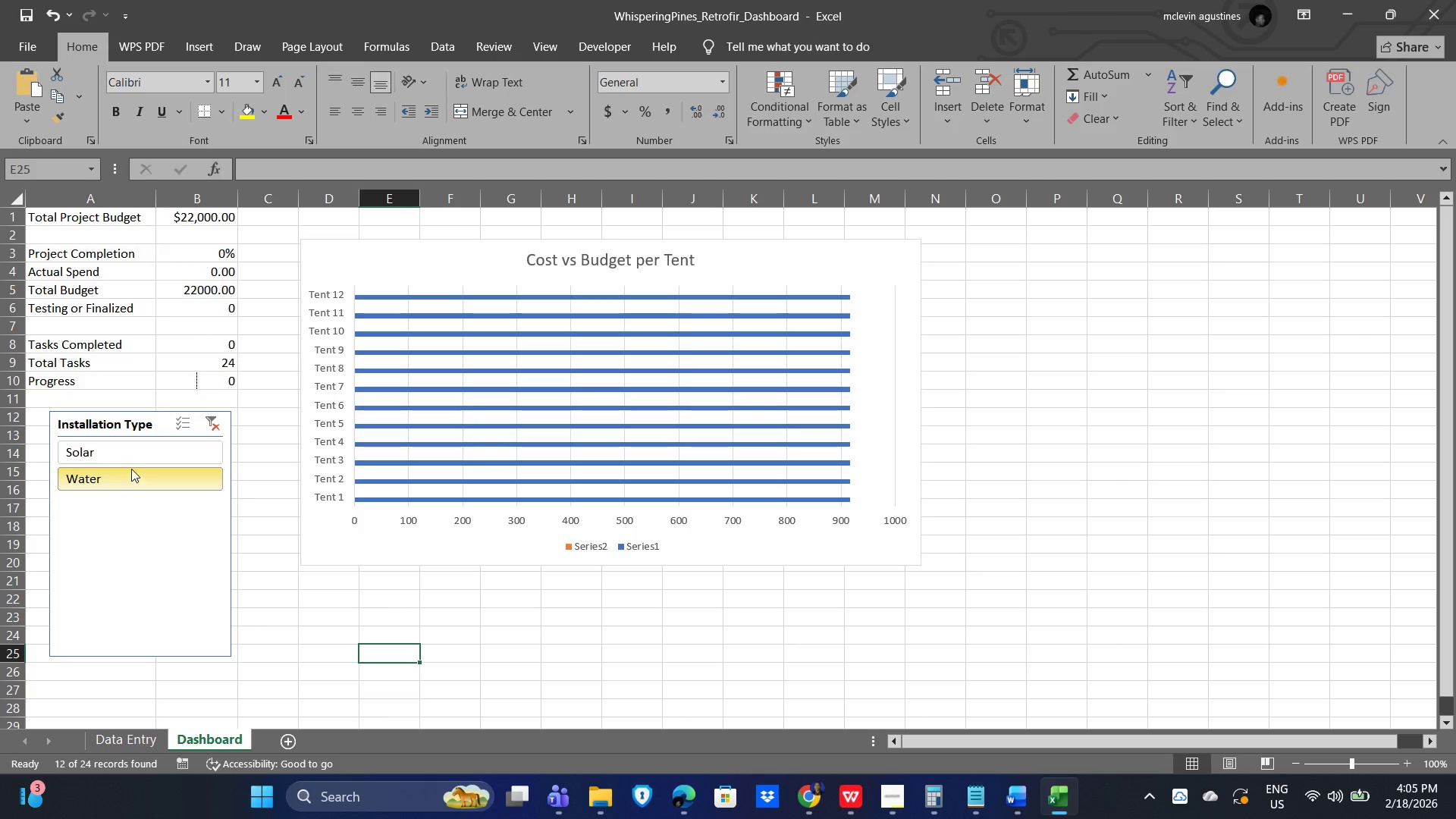 
left_click([143, 450])
 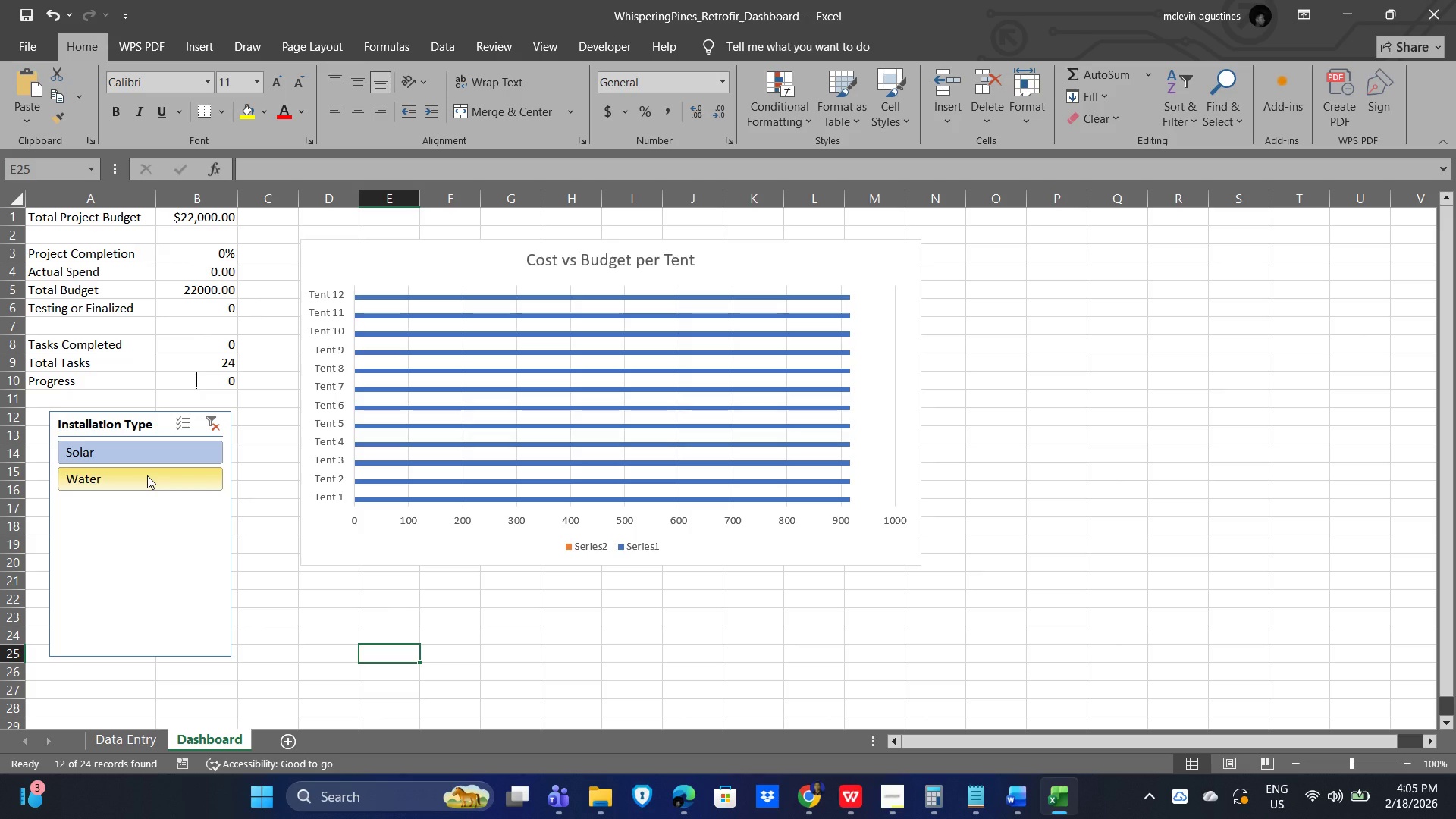 
left_click([147, 475])
 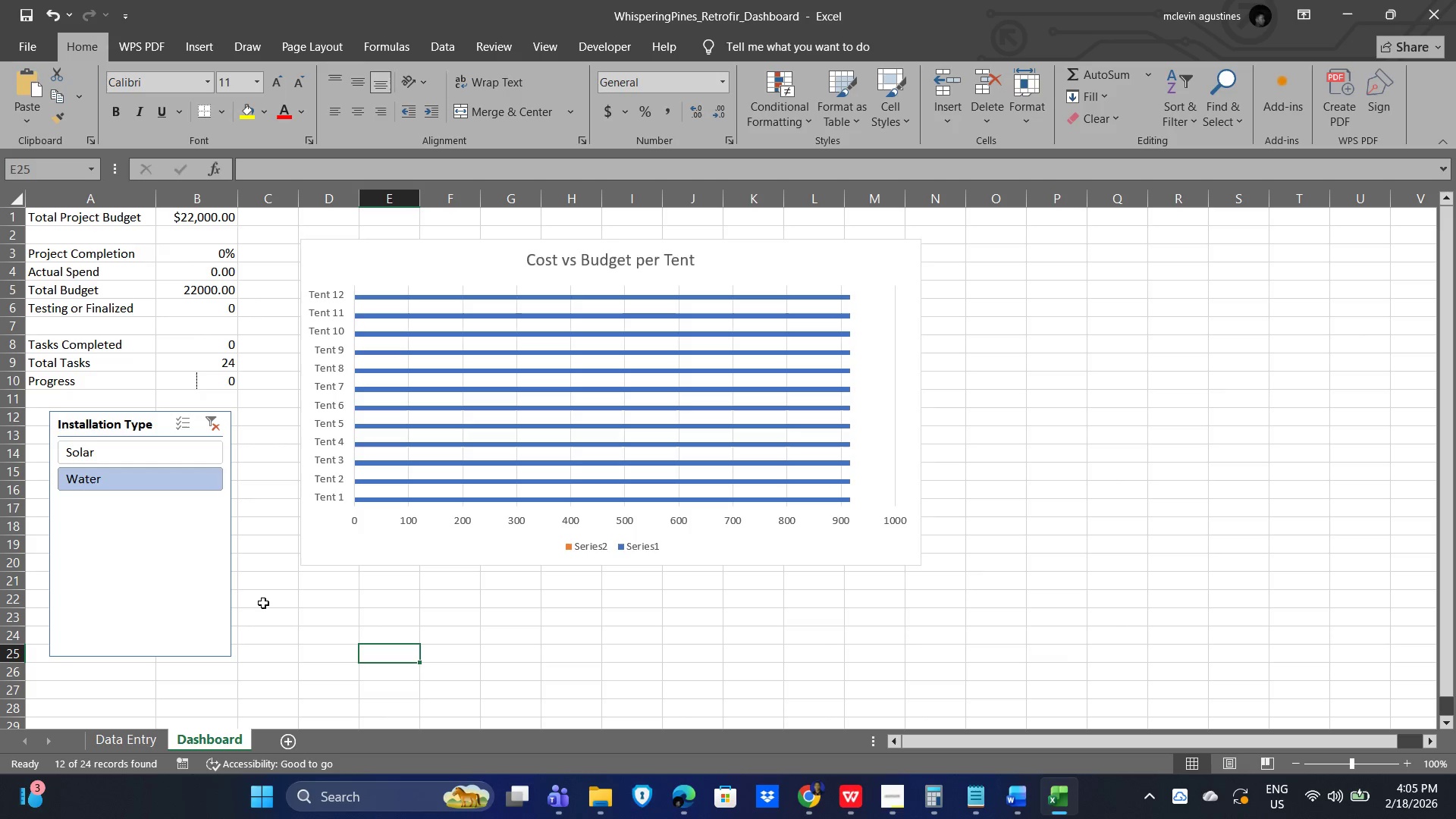 
left_click([266, 599])
 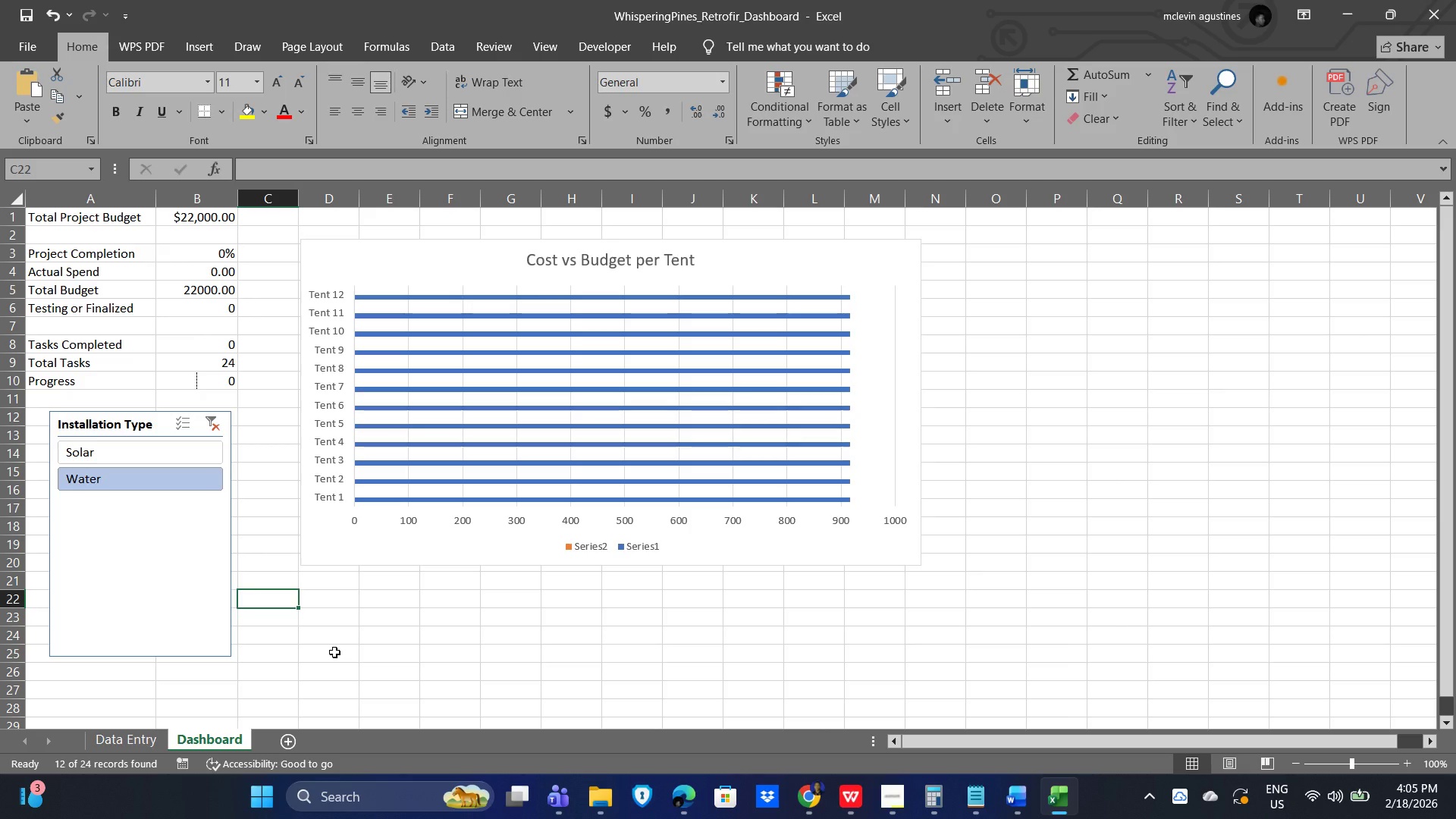 
wait(6.91)
 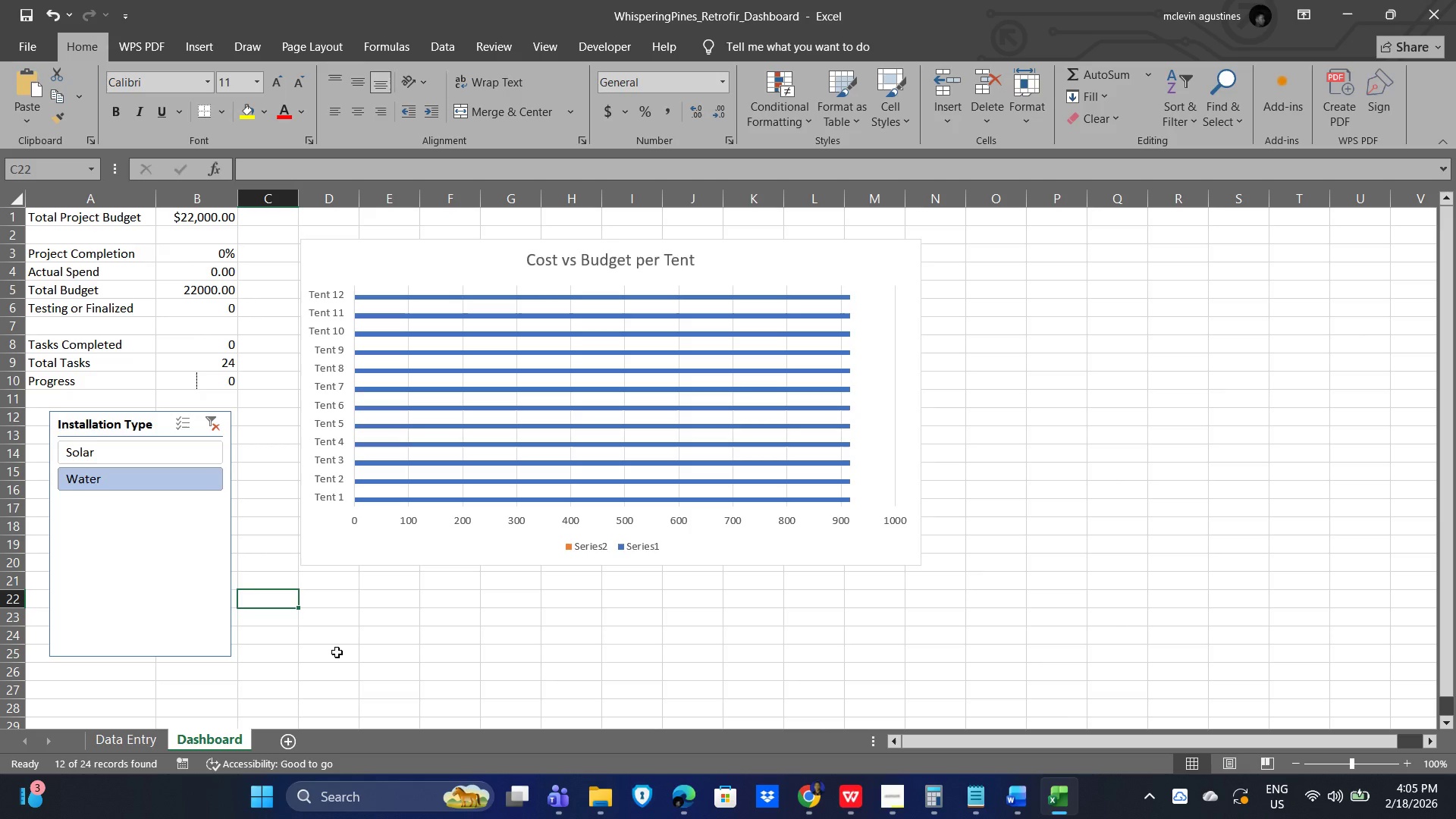 
left_click([419, 641])
 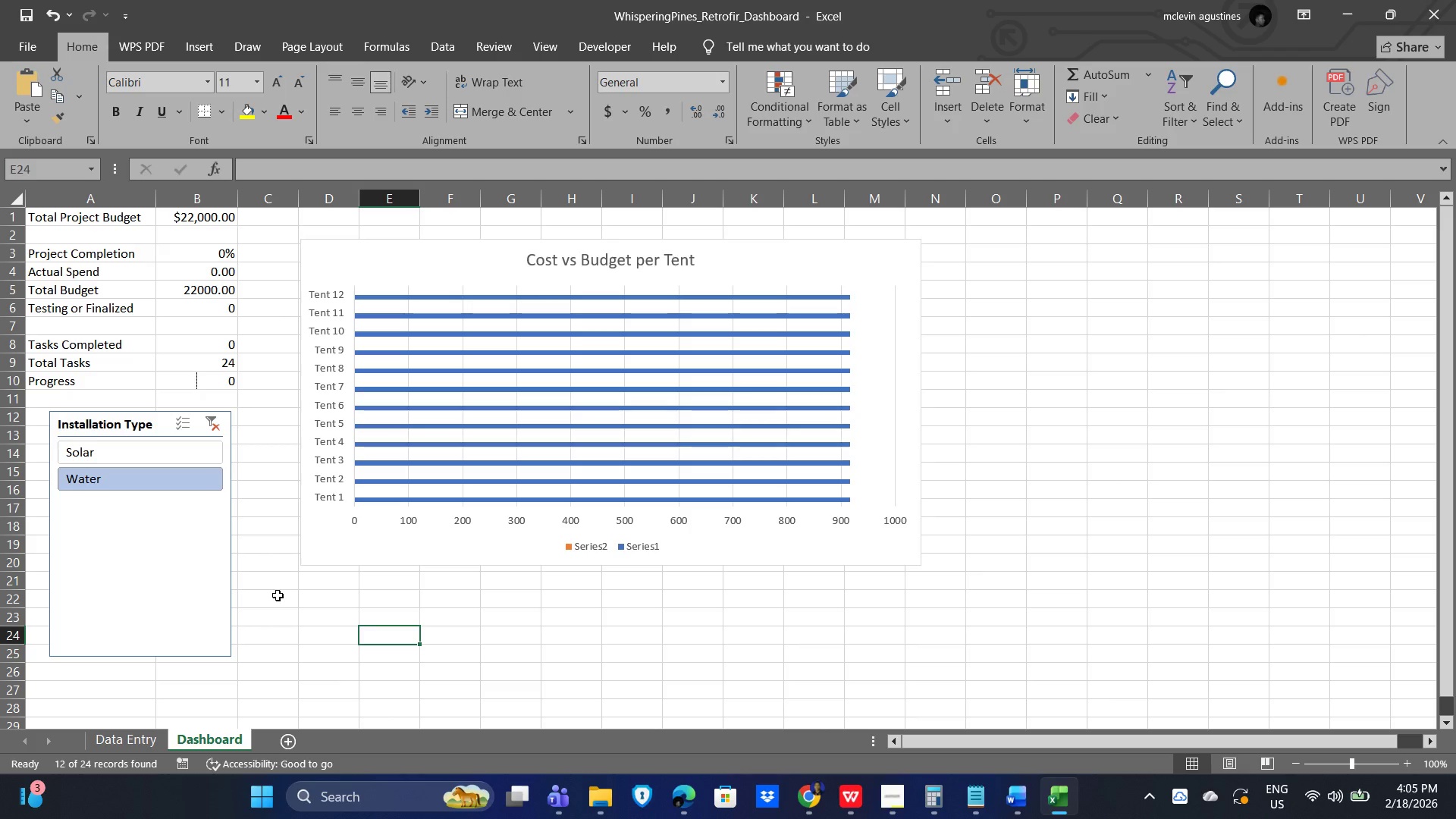 
wait(17.53)
 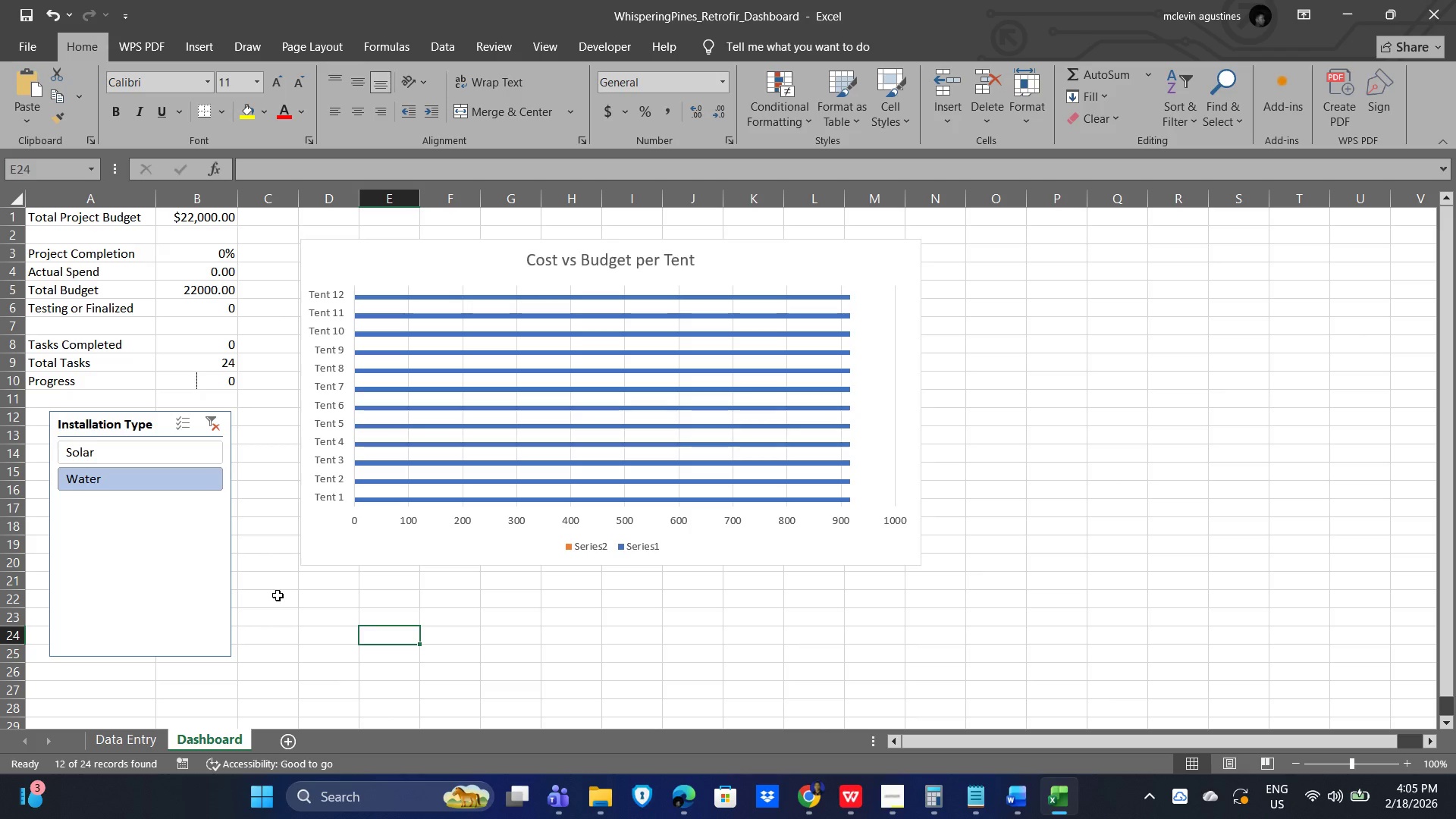 
left_click_drag(start_coordinate=[43, 343], to_coordinate=[192, 379])
 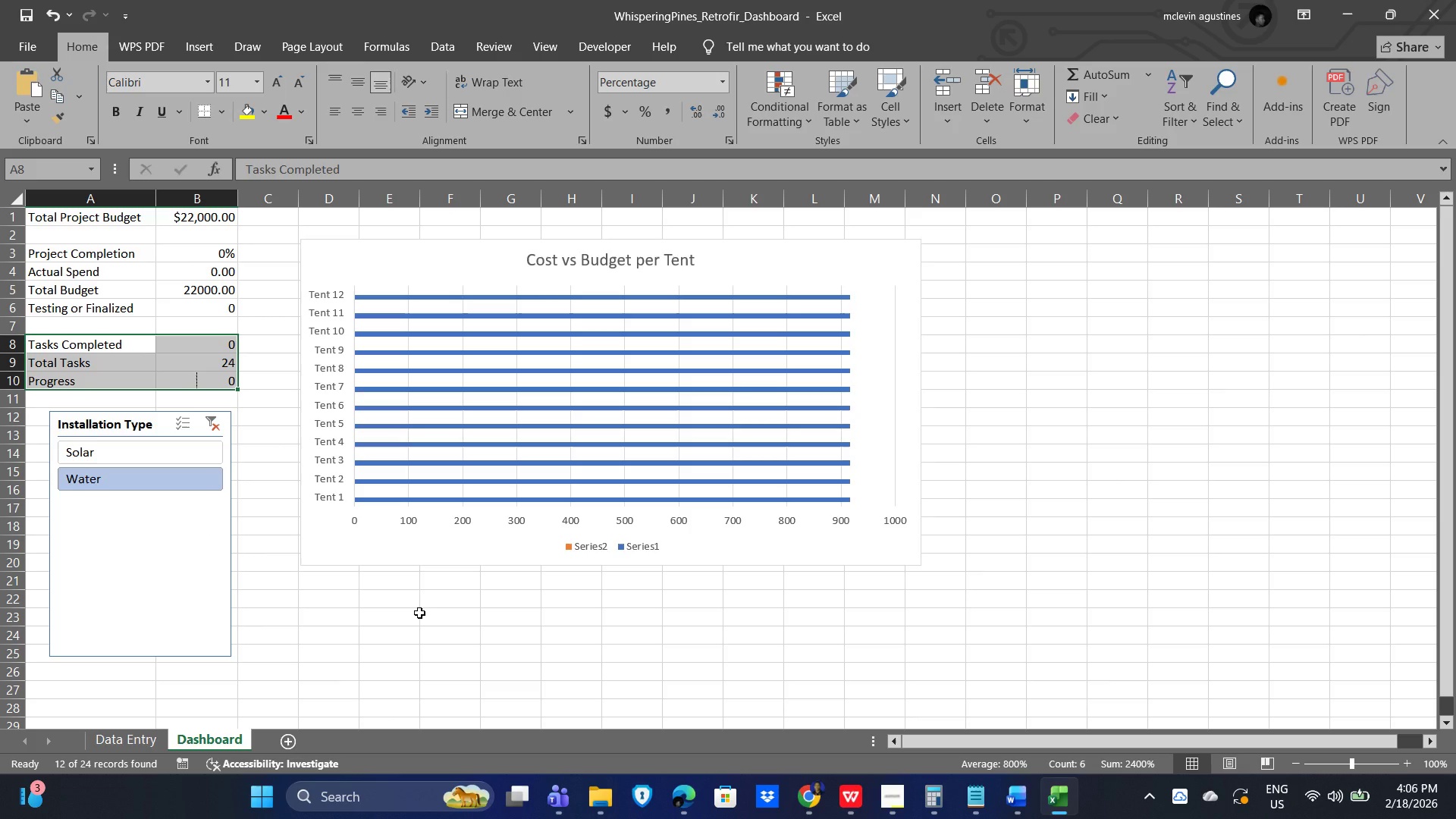 
wait(8.91)
 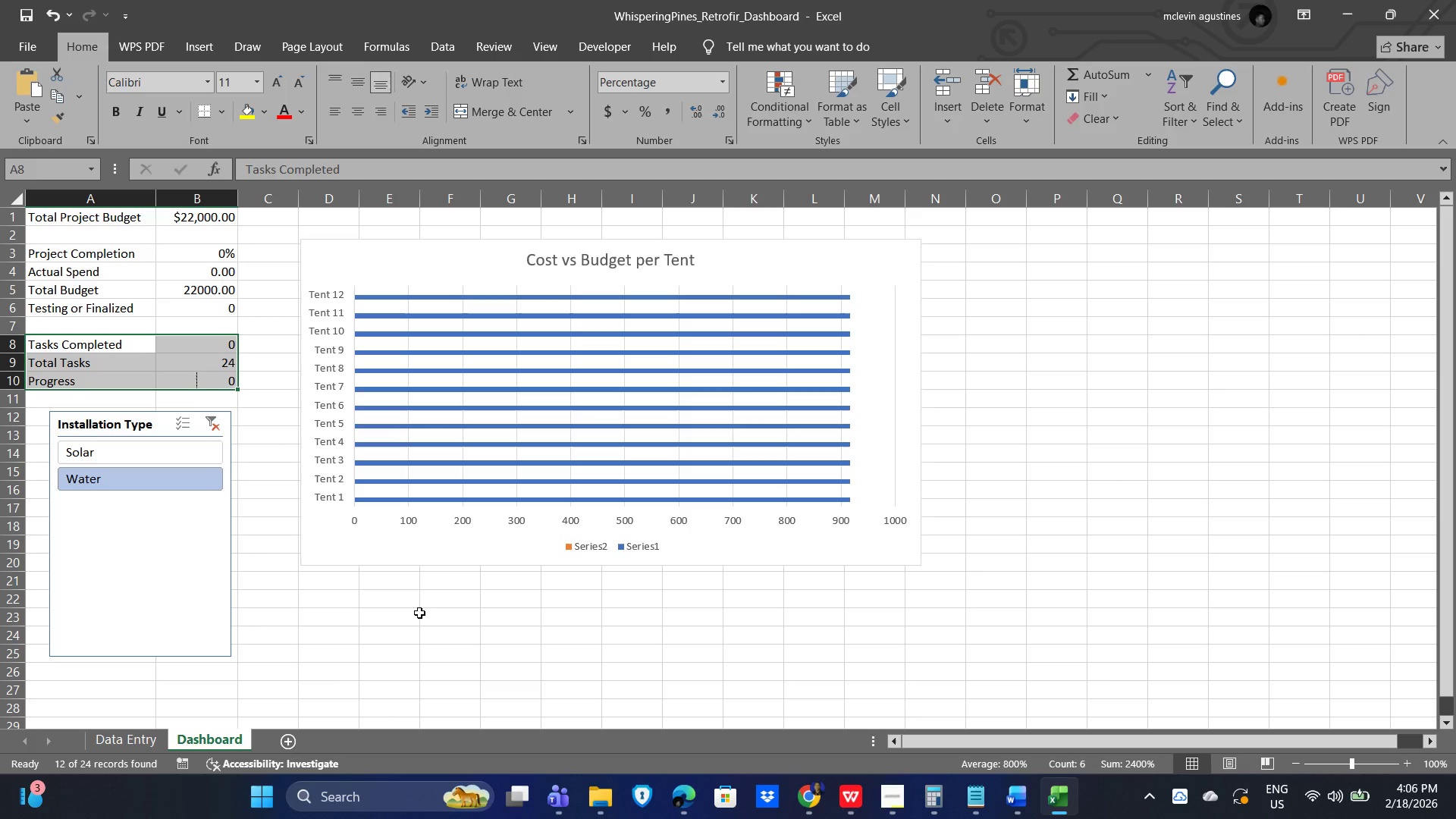 
left_click_drag(start_coordinate=[385, 601], to_coordinate=[381, 599])
 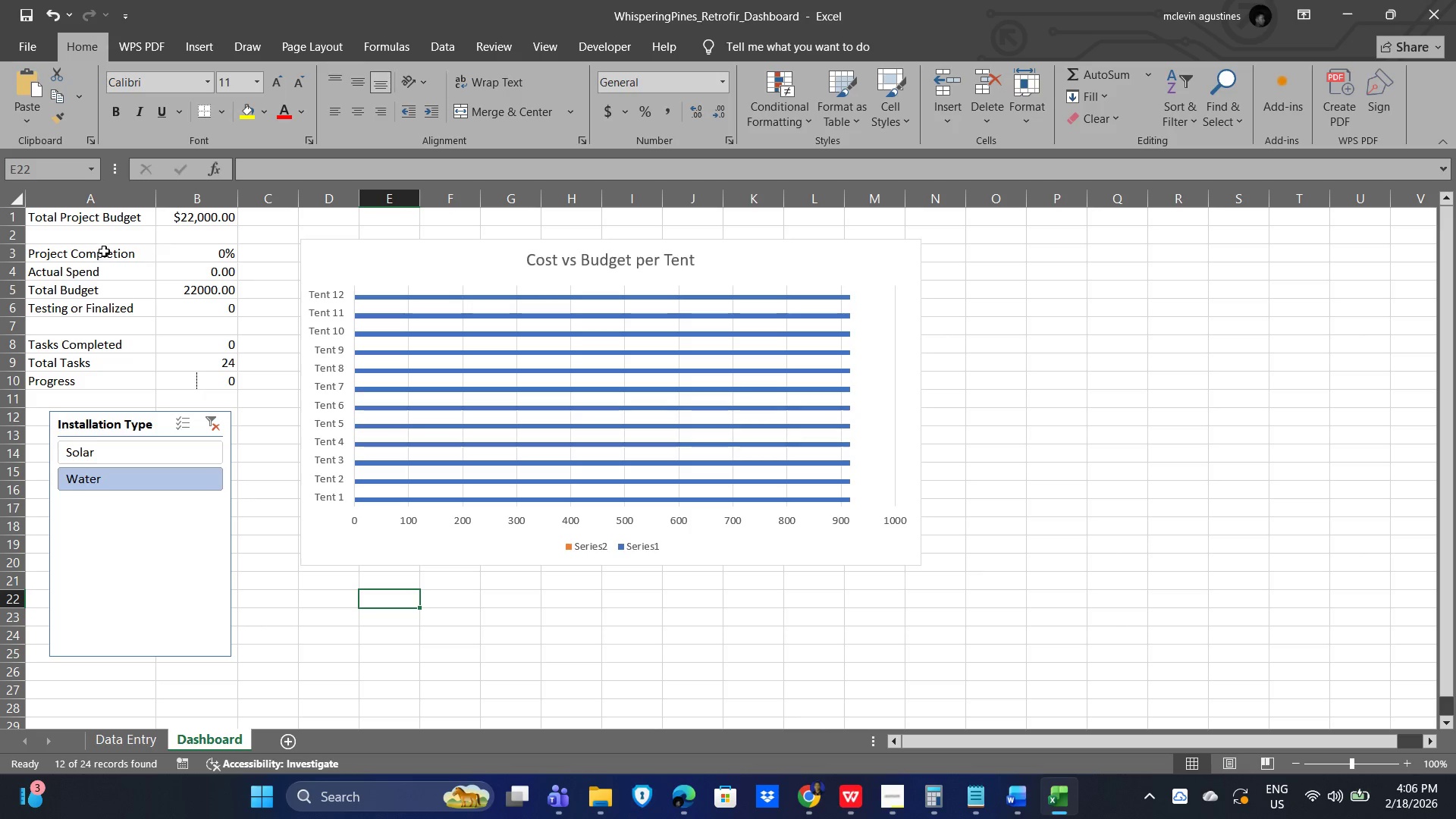 
left_click([68, 218])
 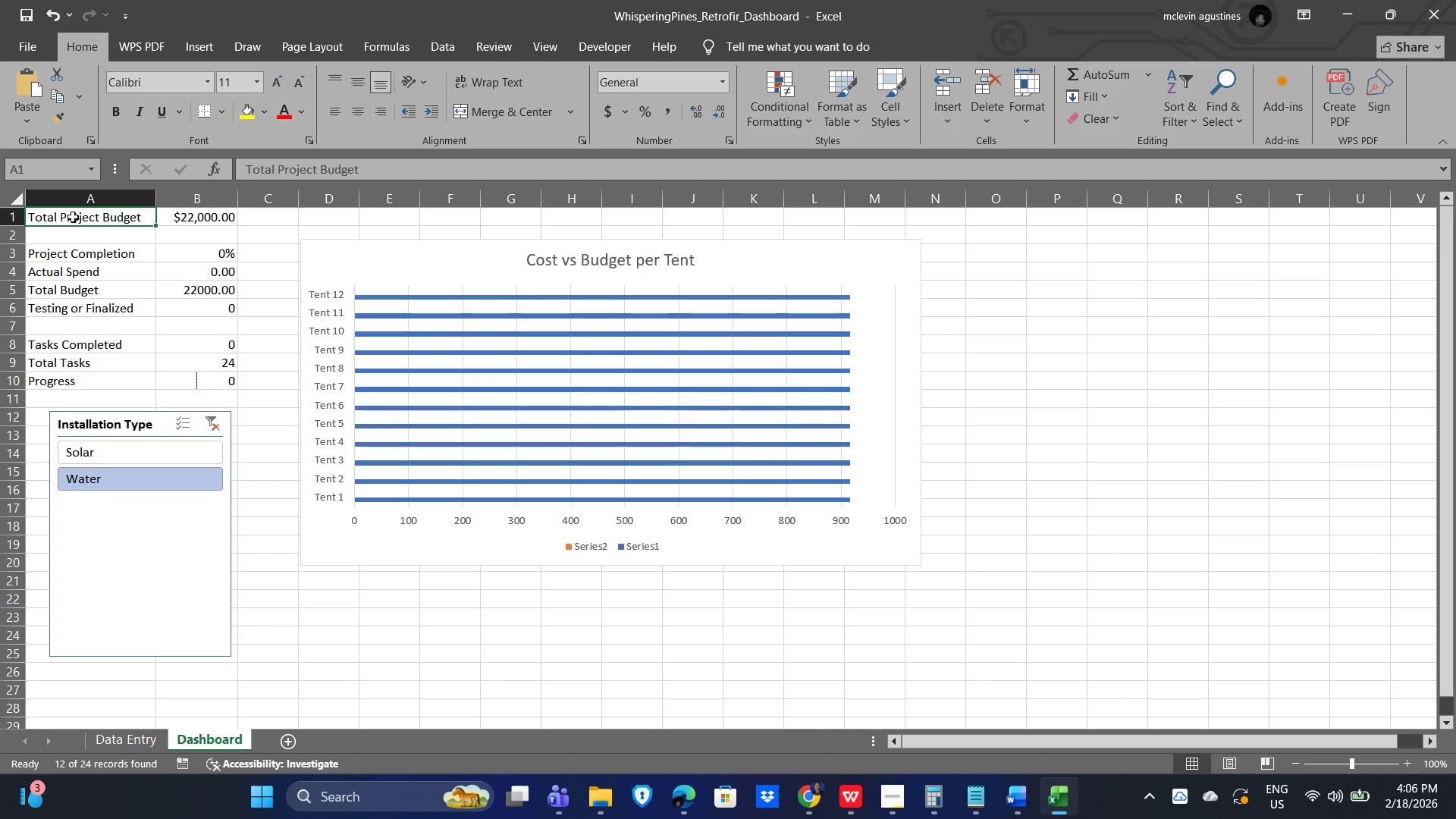 
wait(8.11)
 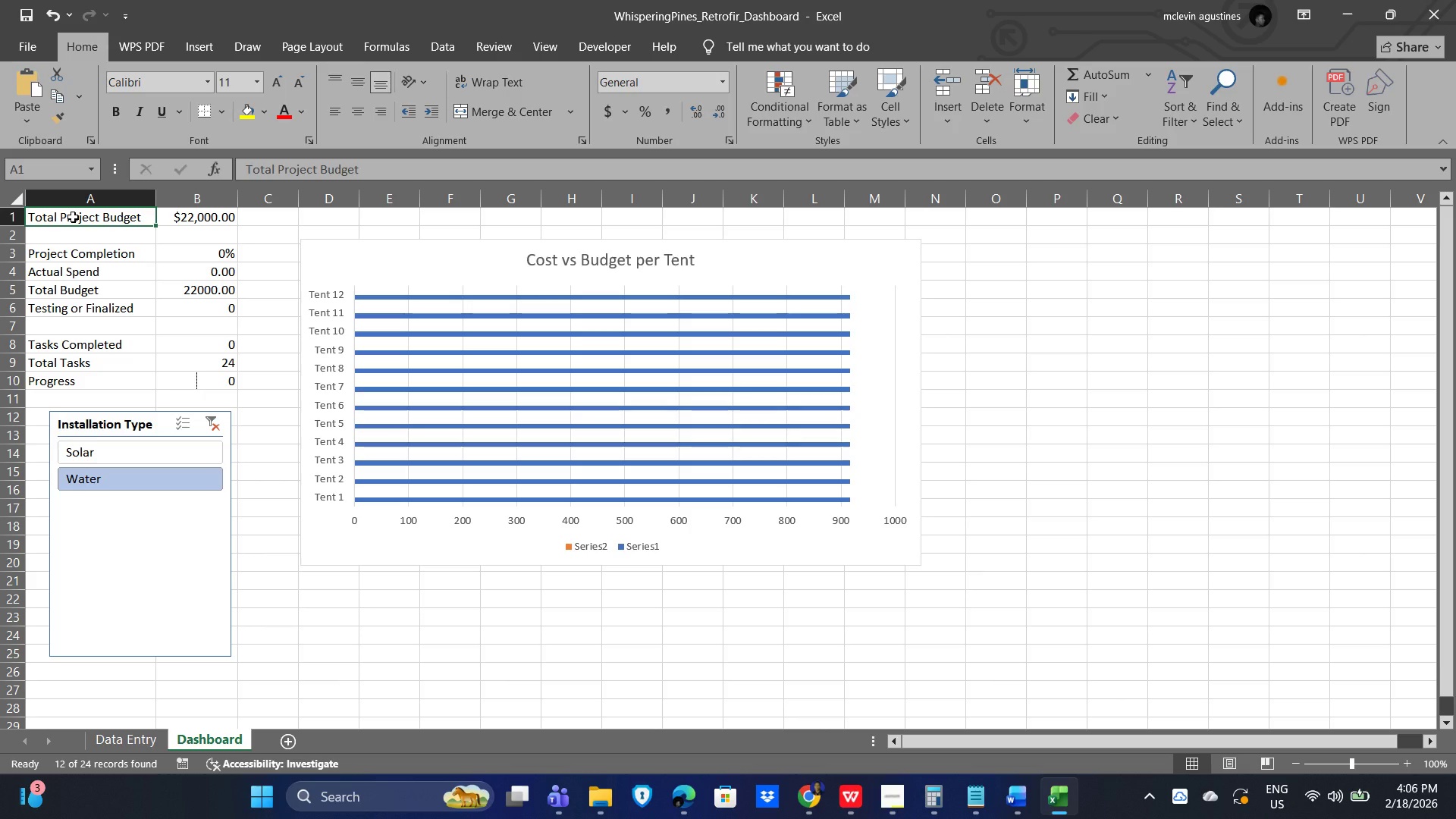 
left_click_drag(start_coordinate=[461, 264], to_coordinate=[438, 289])
 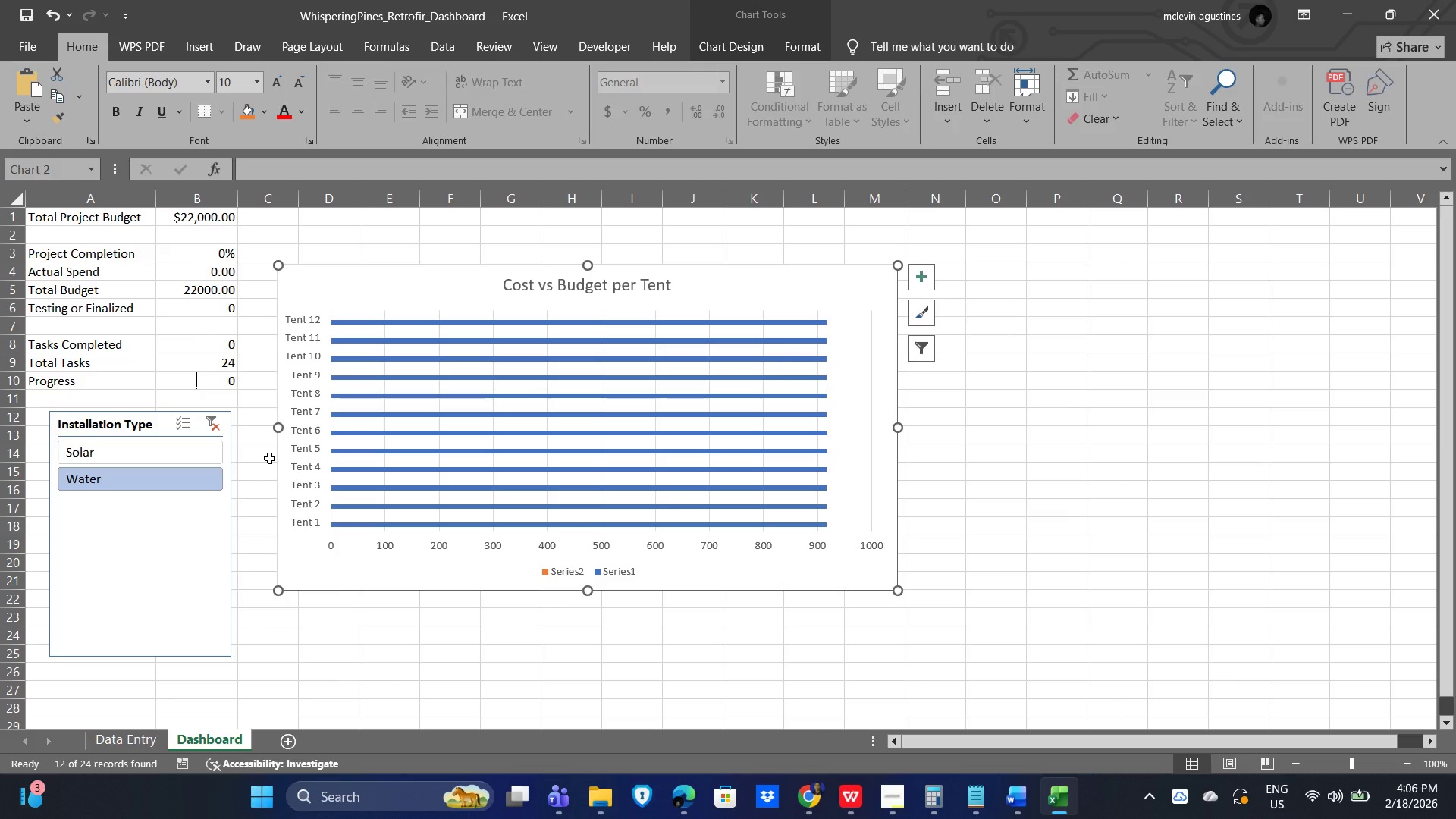 
wait(10.23)
 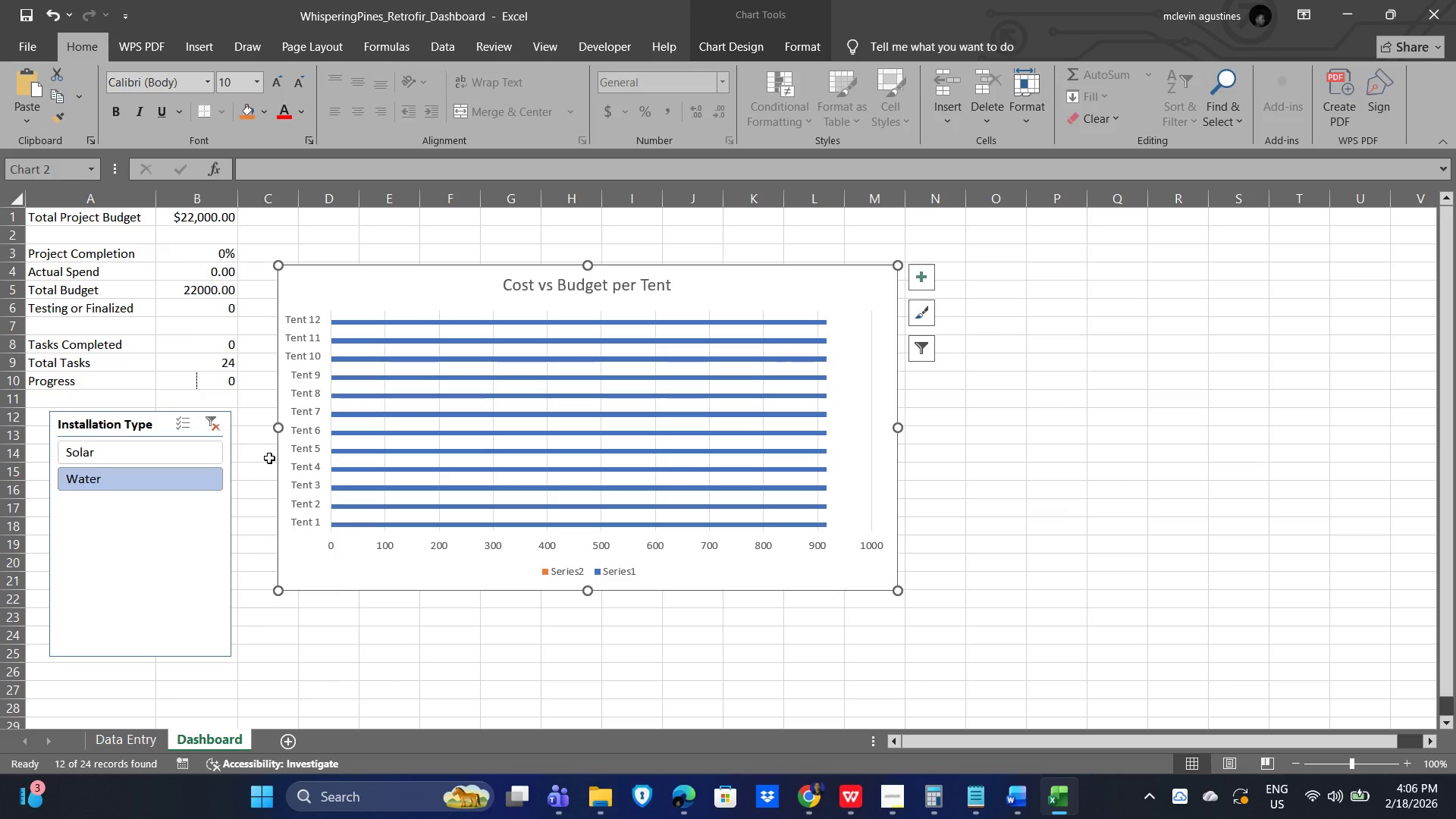 
left_click([76, 250])
 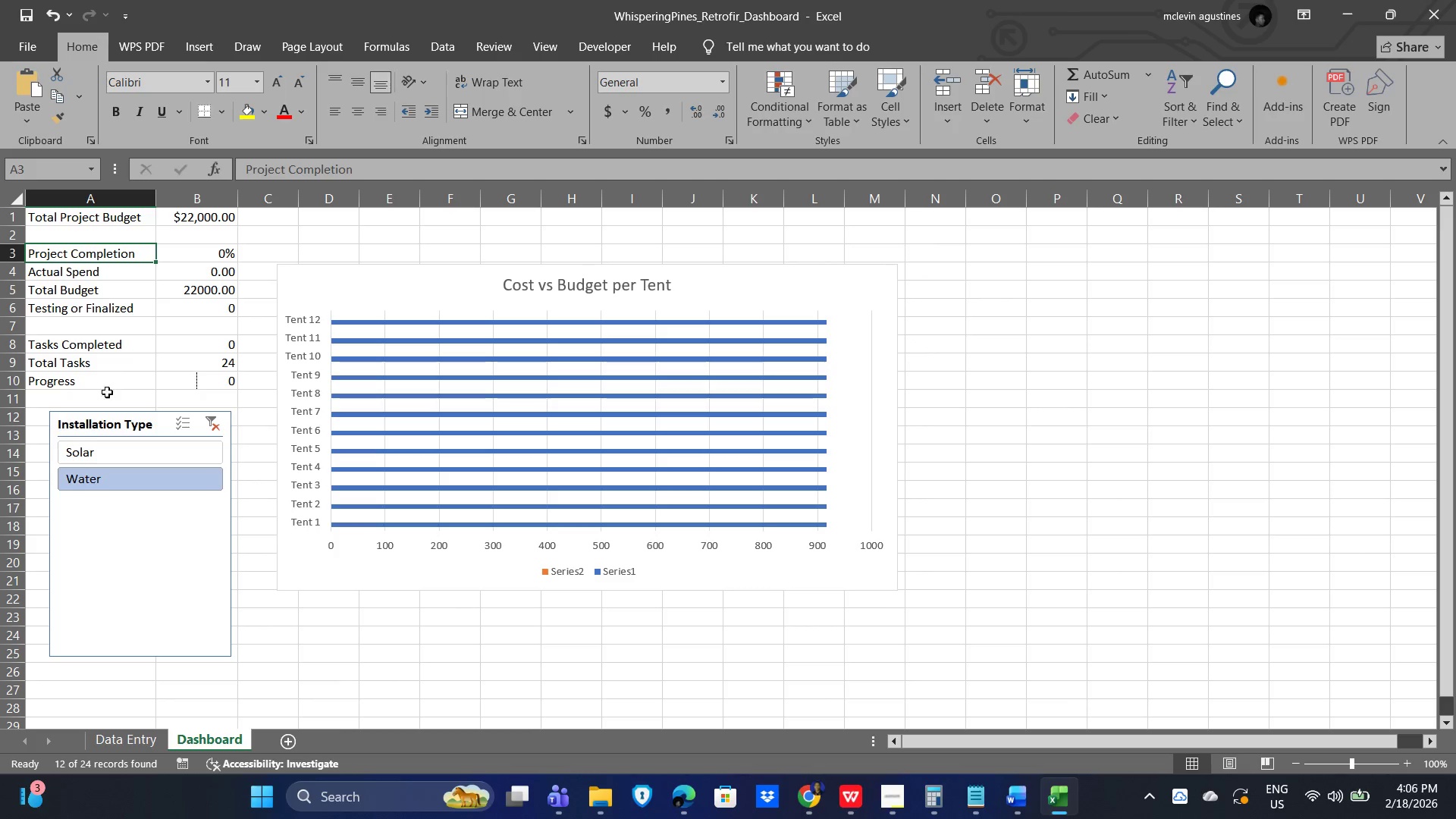 
scroll: coordinate [292, 361], scroll_direction: none, amount: 0.0
 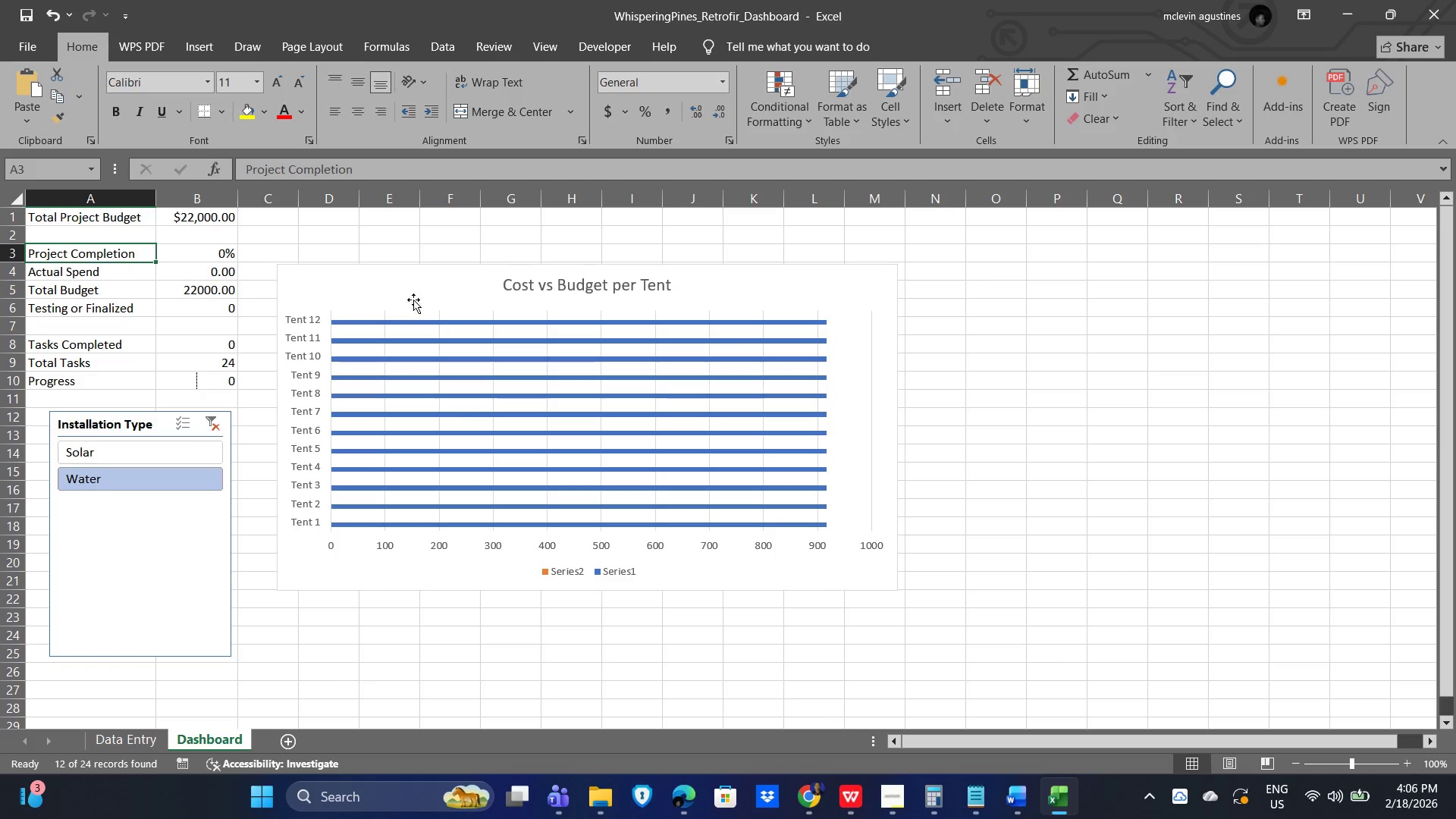 
left_click_drag(start_coordinate=[434, 282], to_coordinate=[588, 273])
 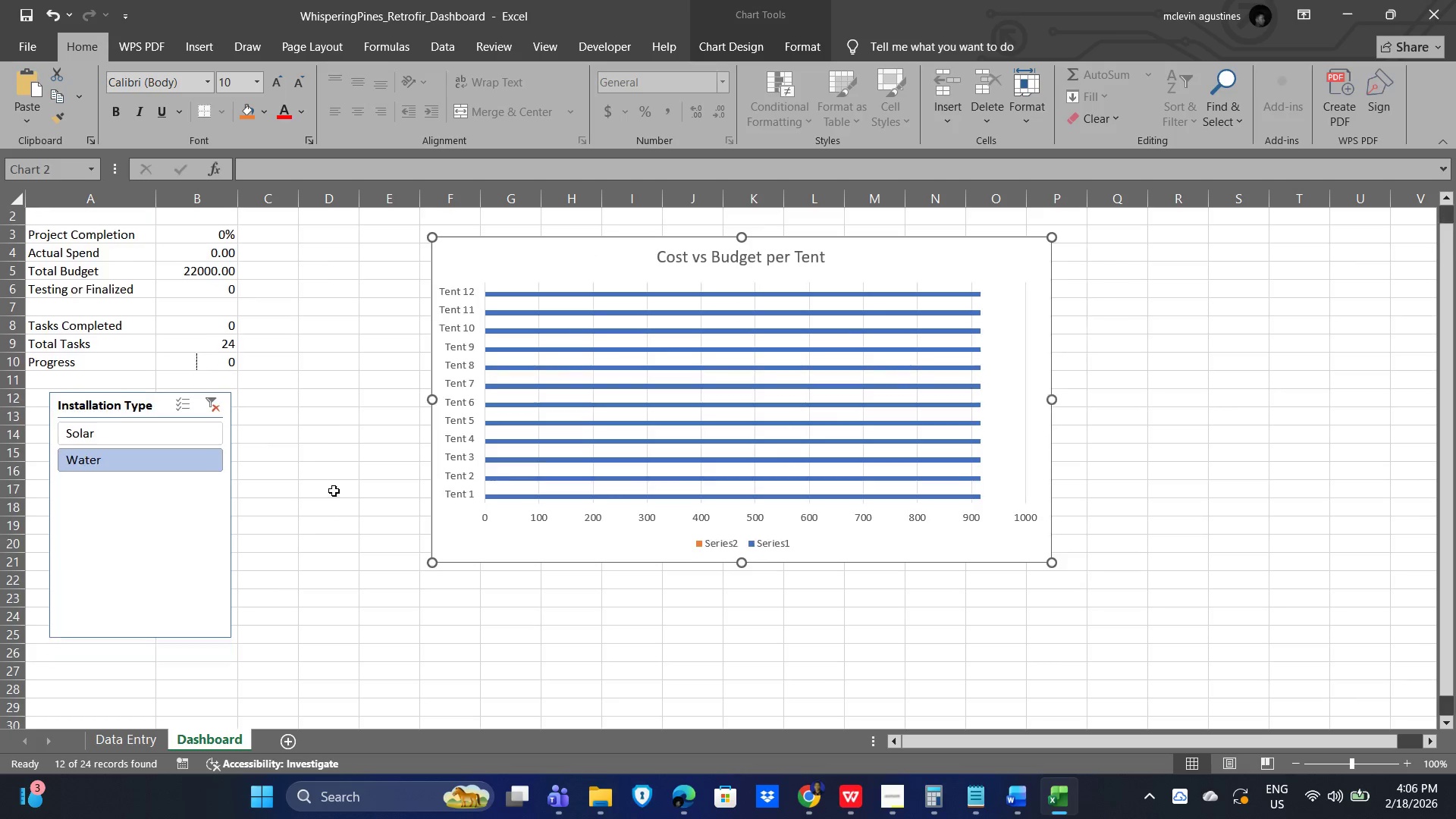 
scroll: coordinate [500, 271], scroll_direction: up, amount: 1.0
 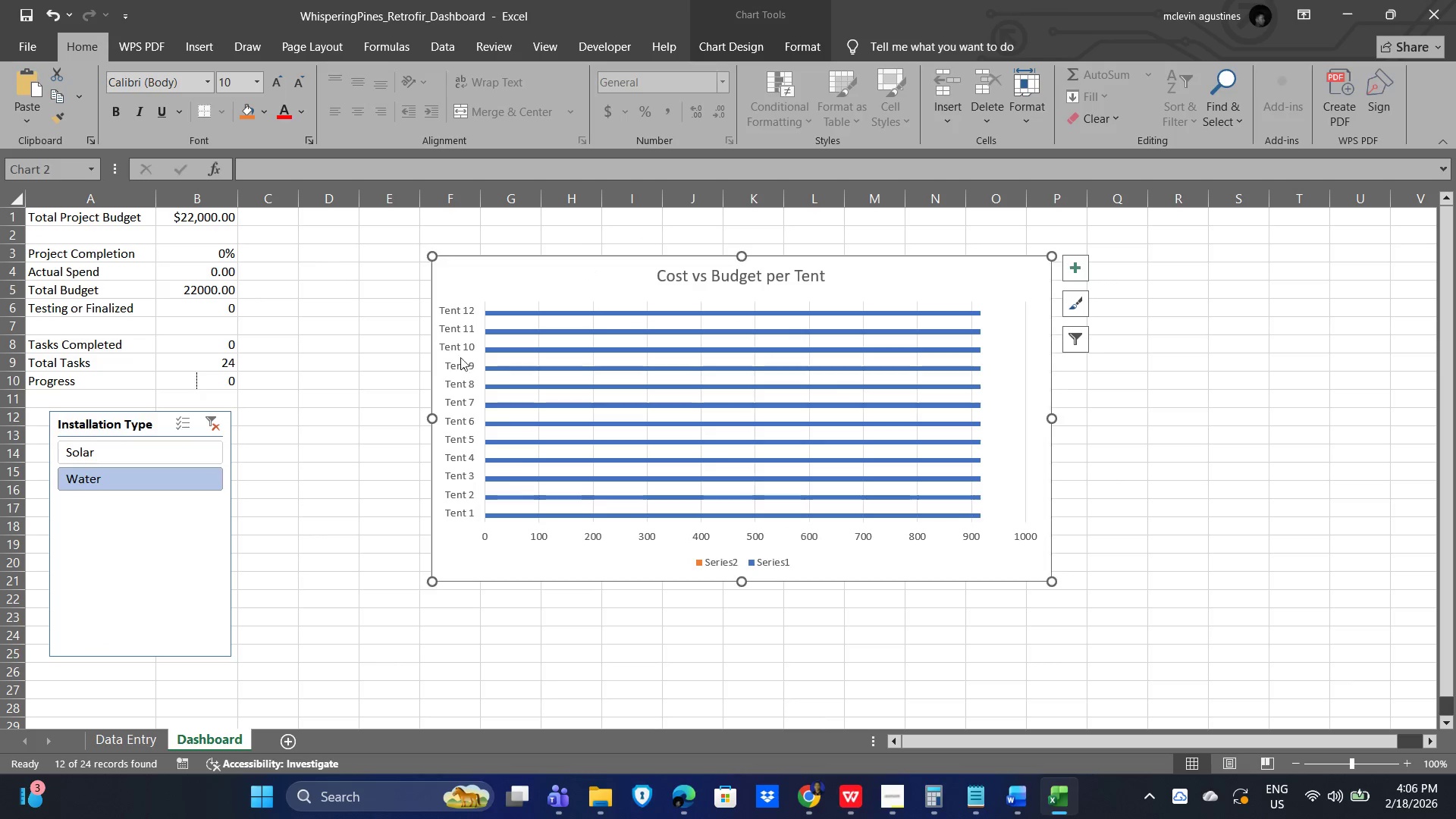 
scroll: coordinate [334, 492], scroll_direction: down, amount: 1.0
 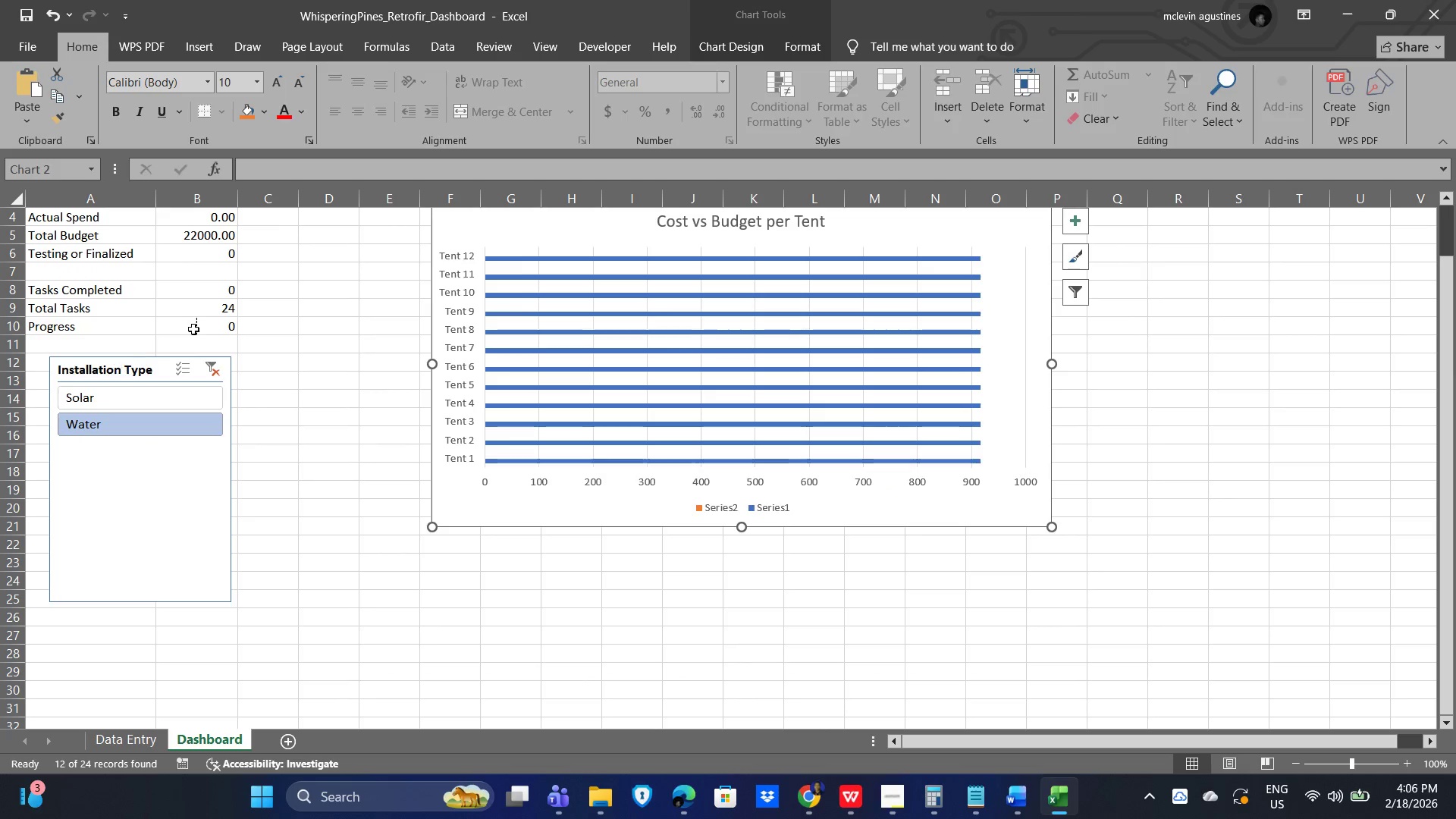 
scroll: coordinate [253, 350], scroll_direction: up, amount: 4.0
 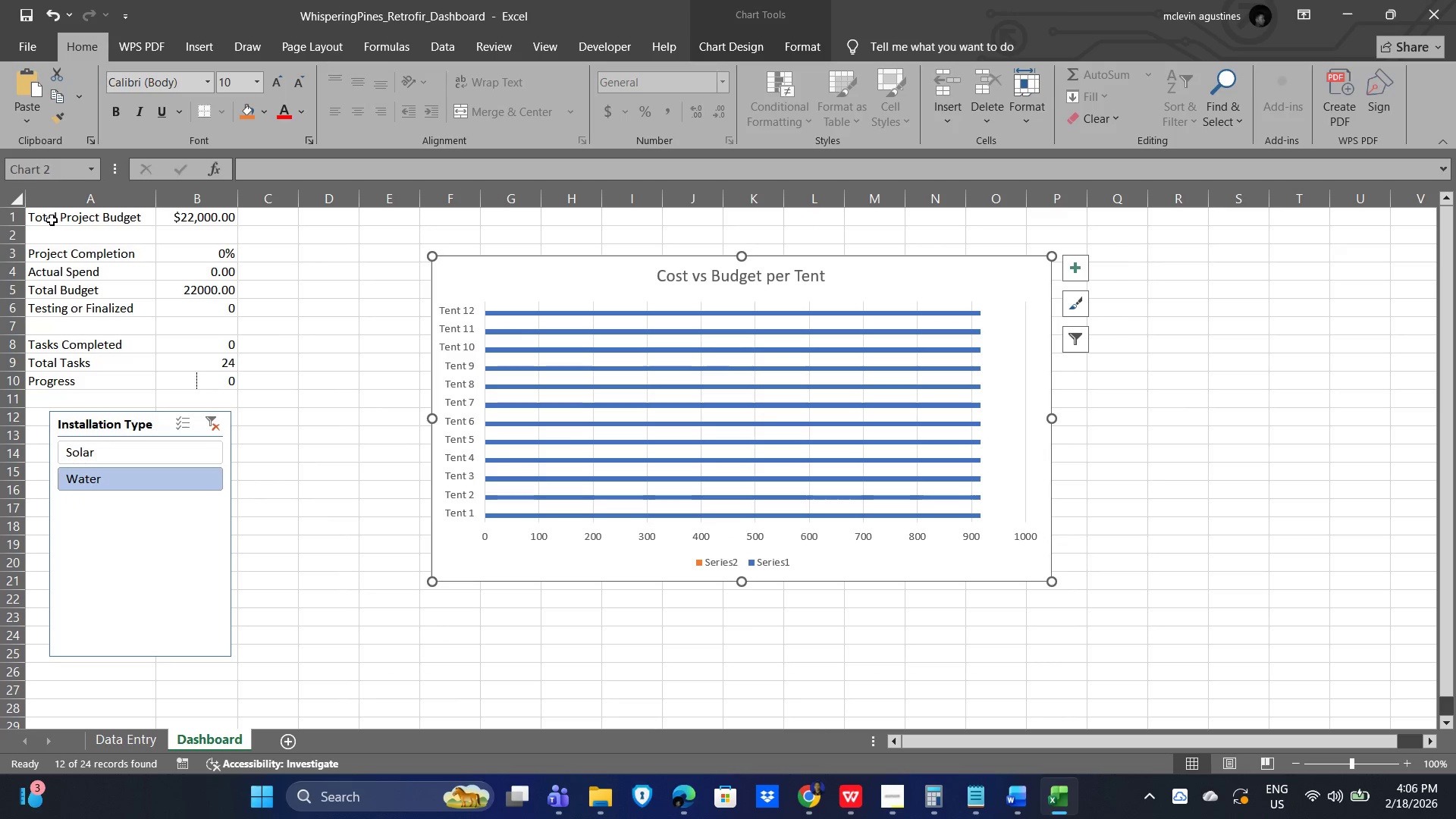 
left_click_drag(start_coordinate=[42, 217], to_coordinate=[201, 213])
 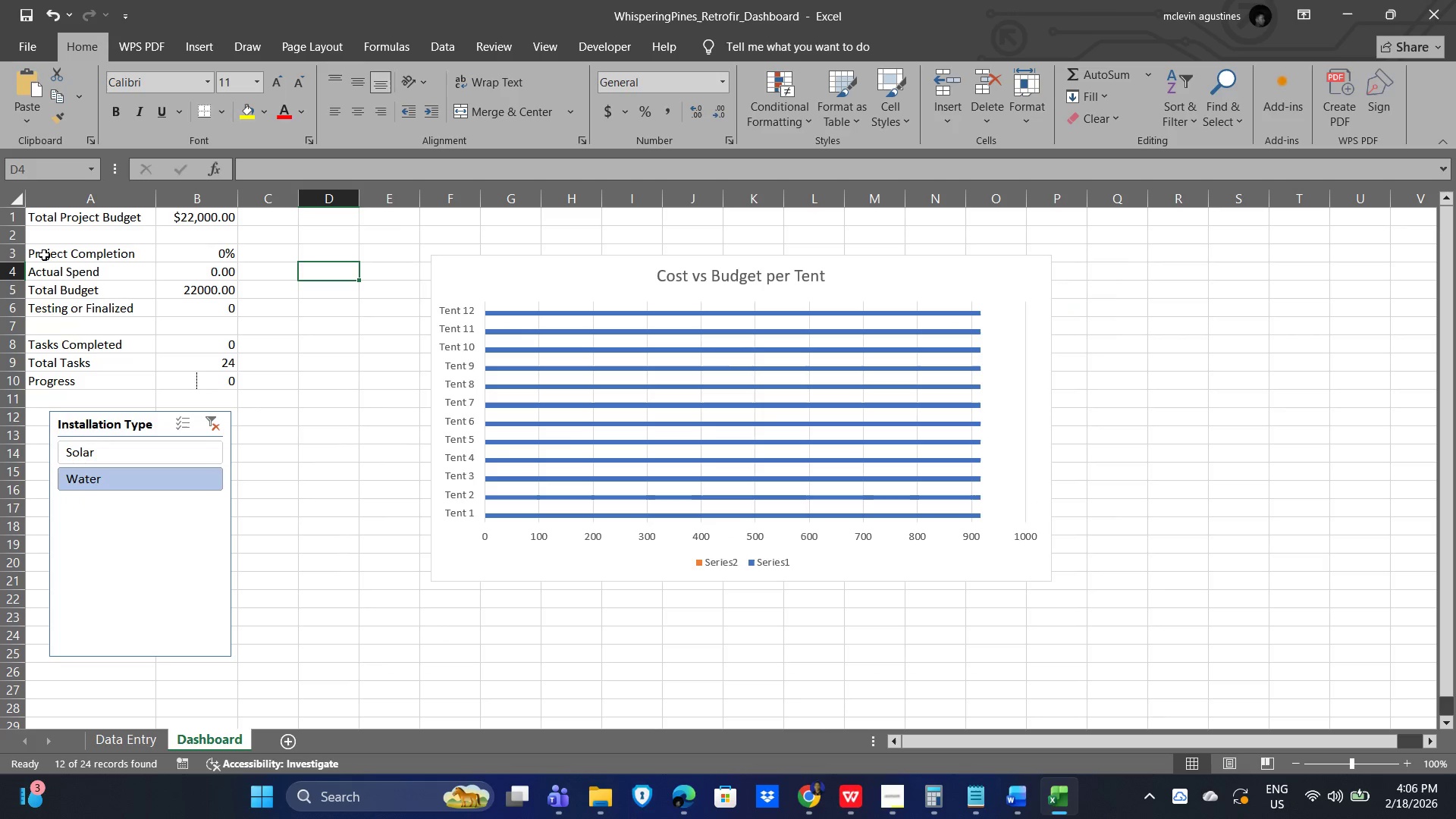 
left_click([44, 253])
 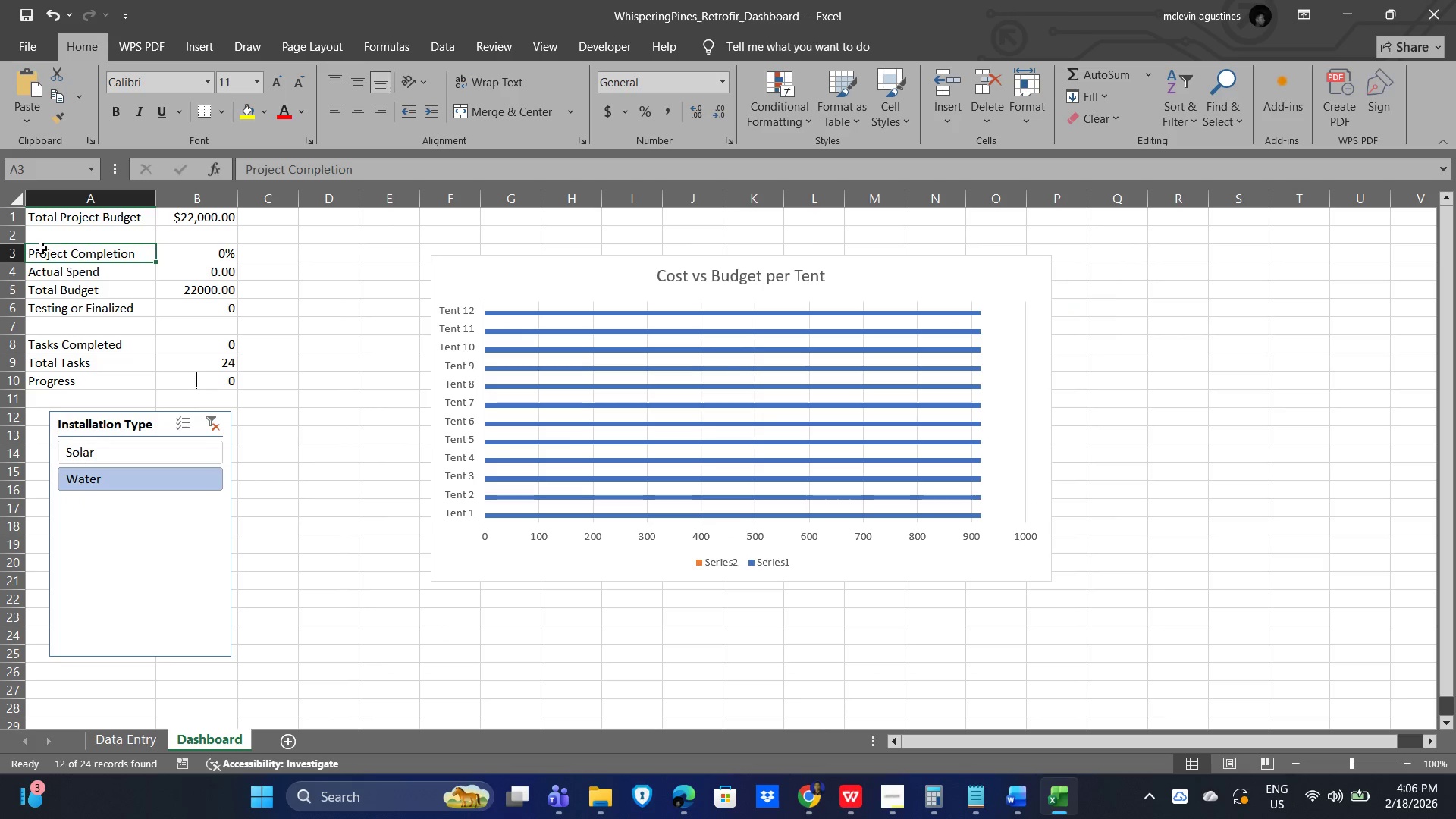 
left_click([41, 248])
 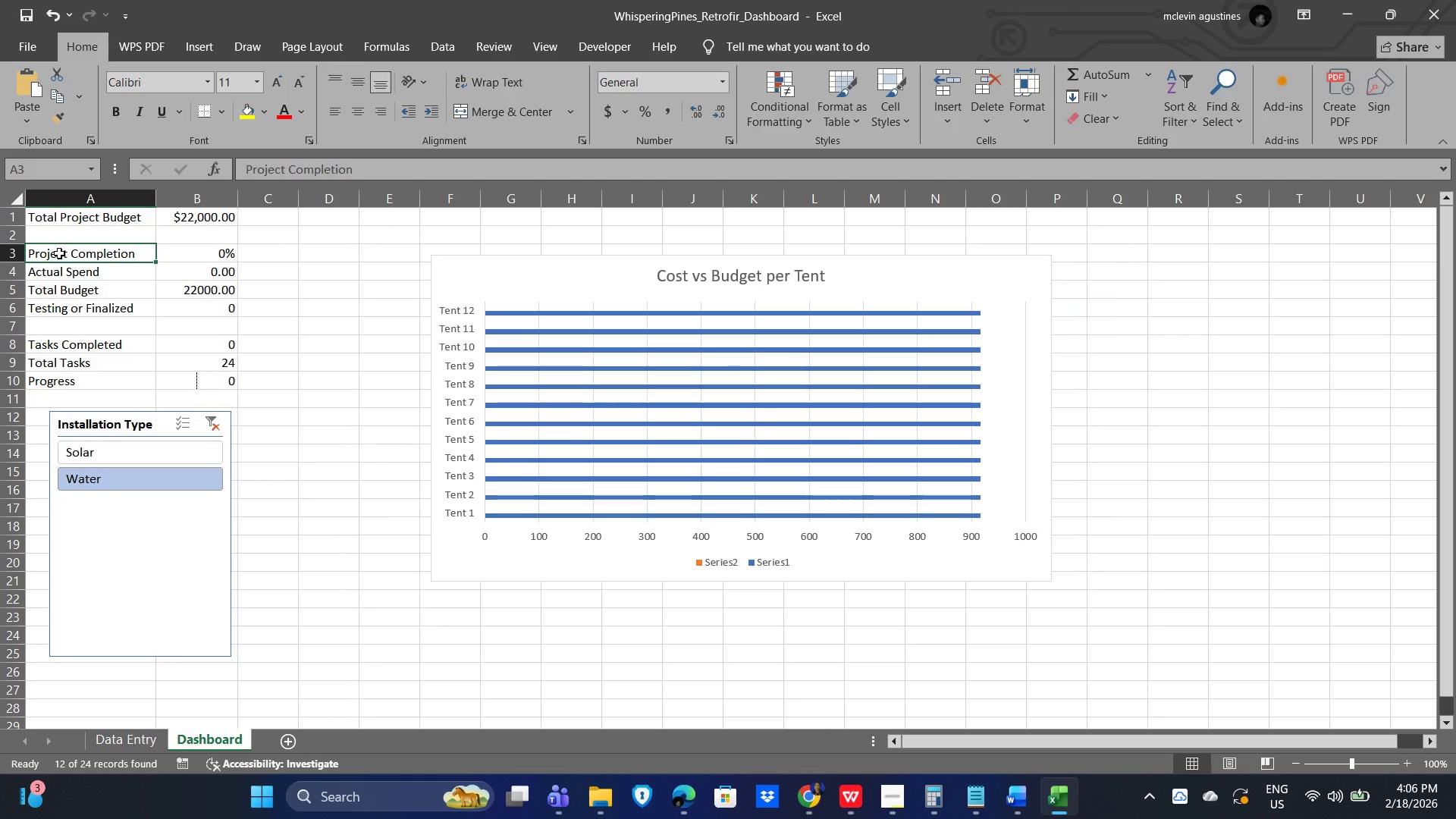 
left_click_drag(start_coordinate=[53, 252], to_coordinate=[184, 310])
 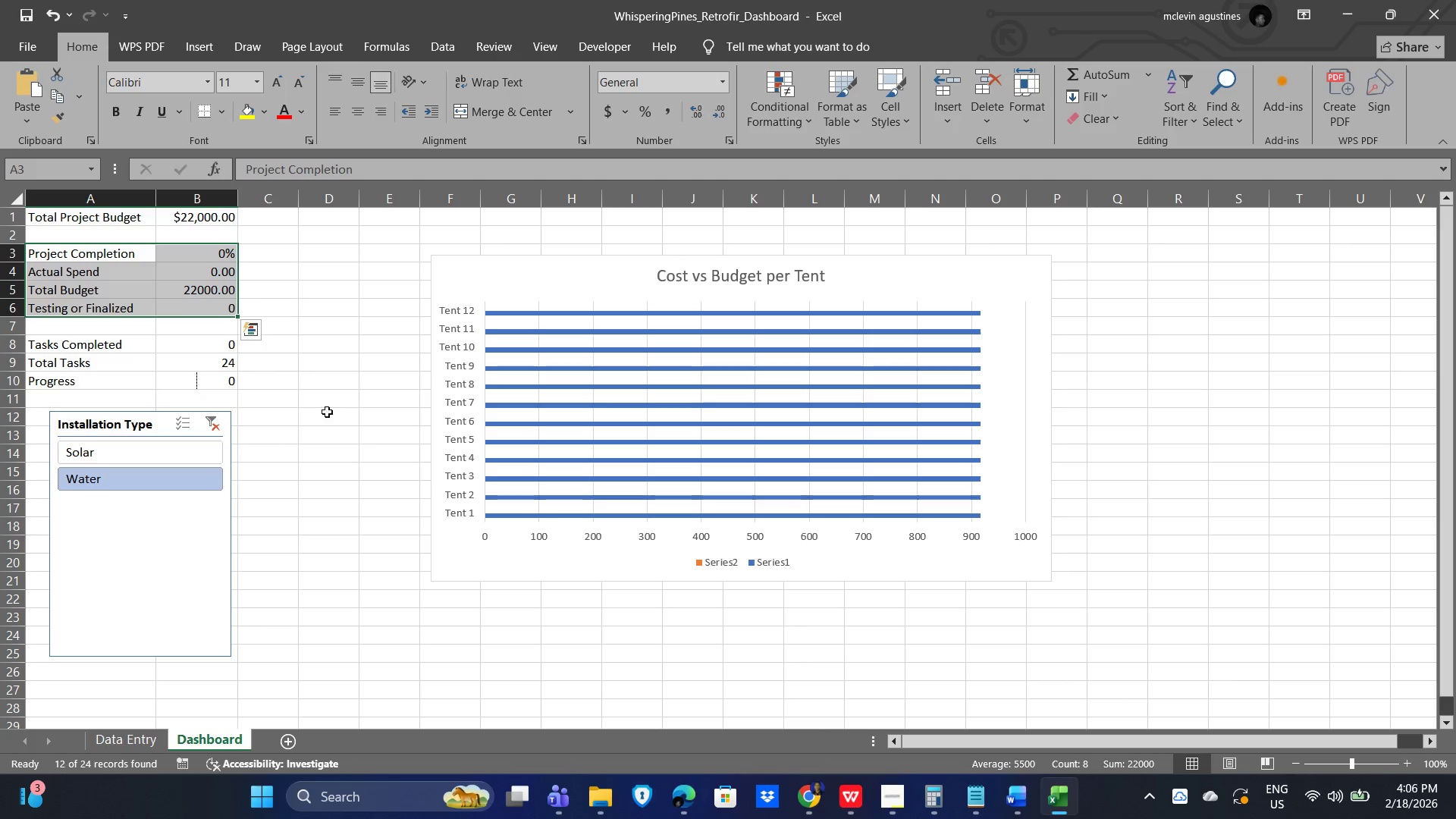 
left_click([372, 319])
 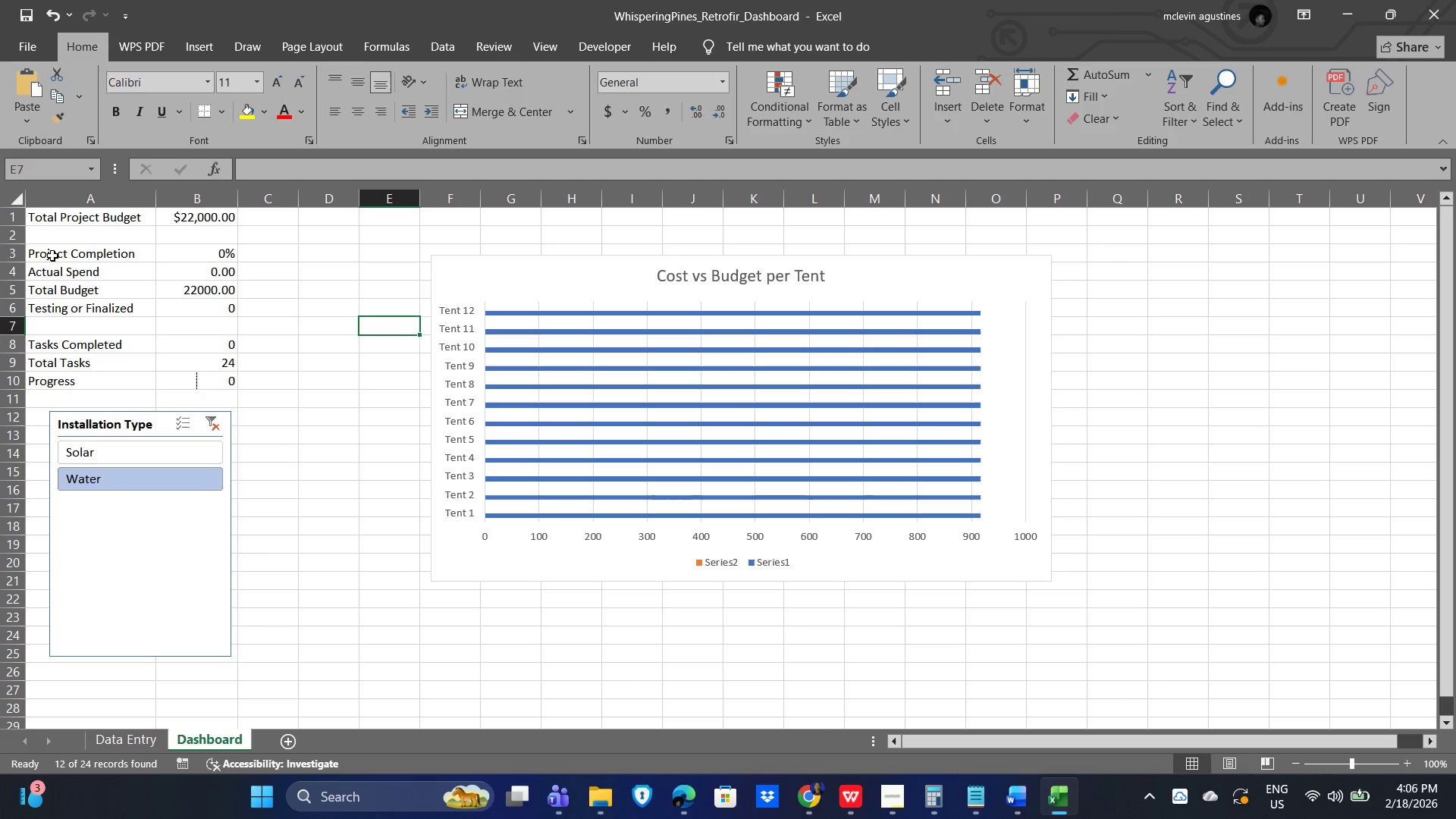 
left_click([48, 253])
 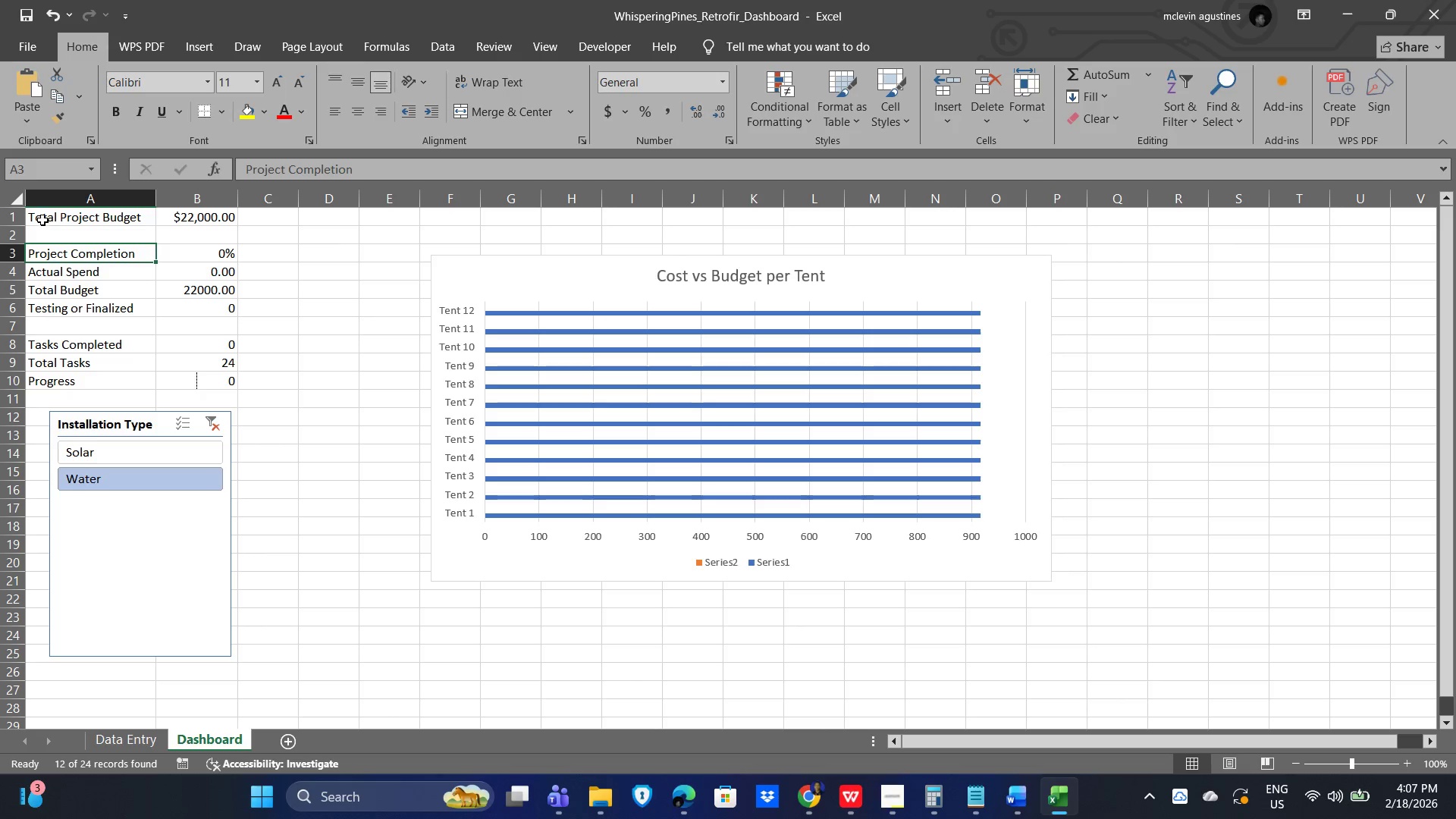 
left_click_drag(start_coordinate=[41, 218], to_coordinate=[190, 221])
 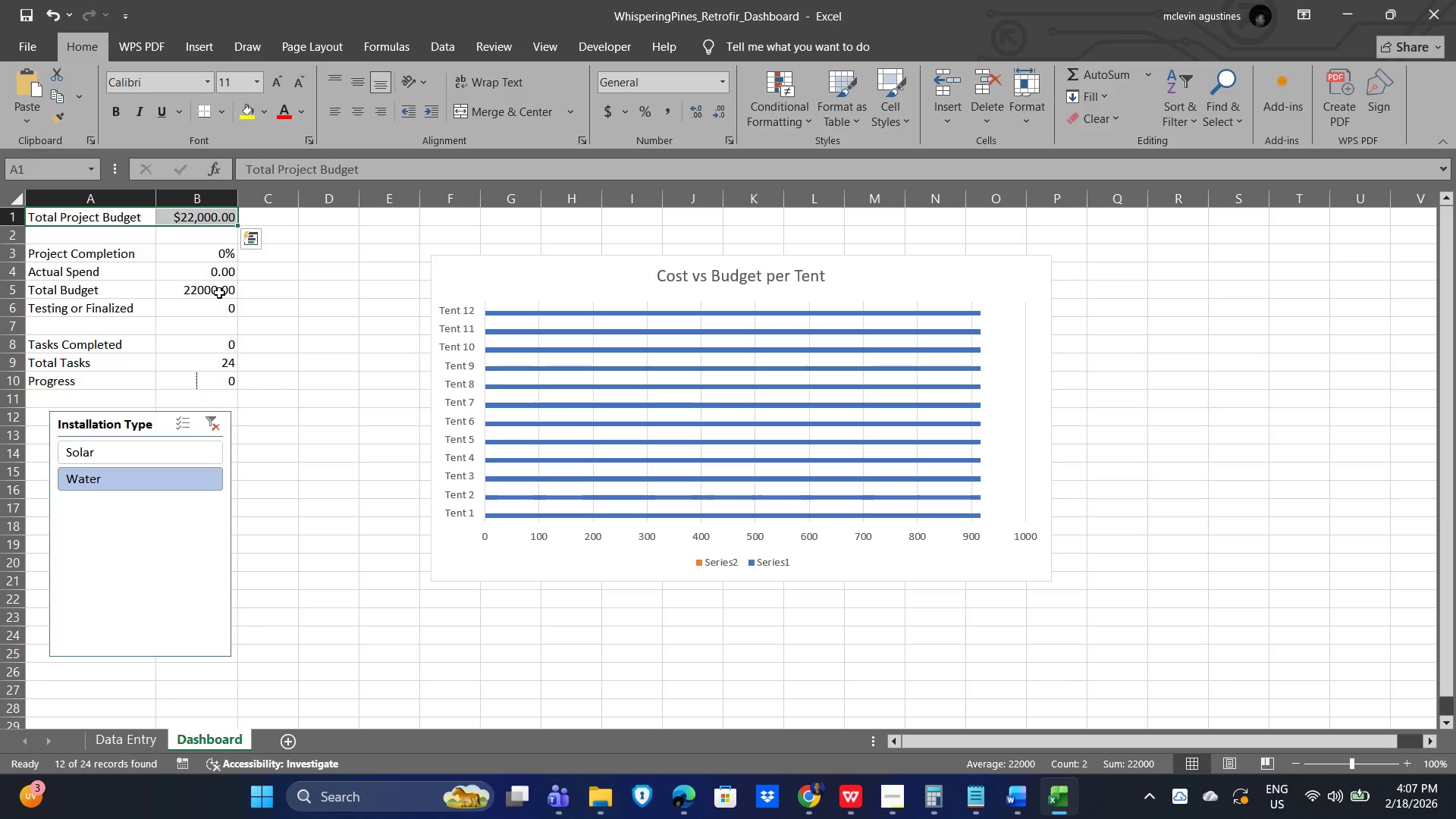 
wait(7.98)
 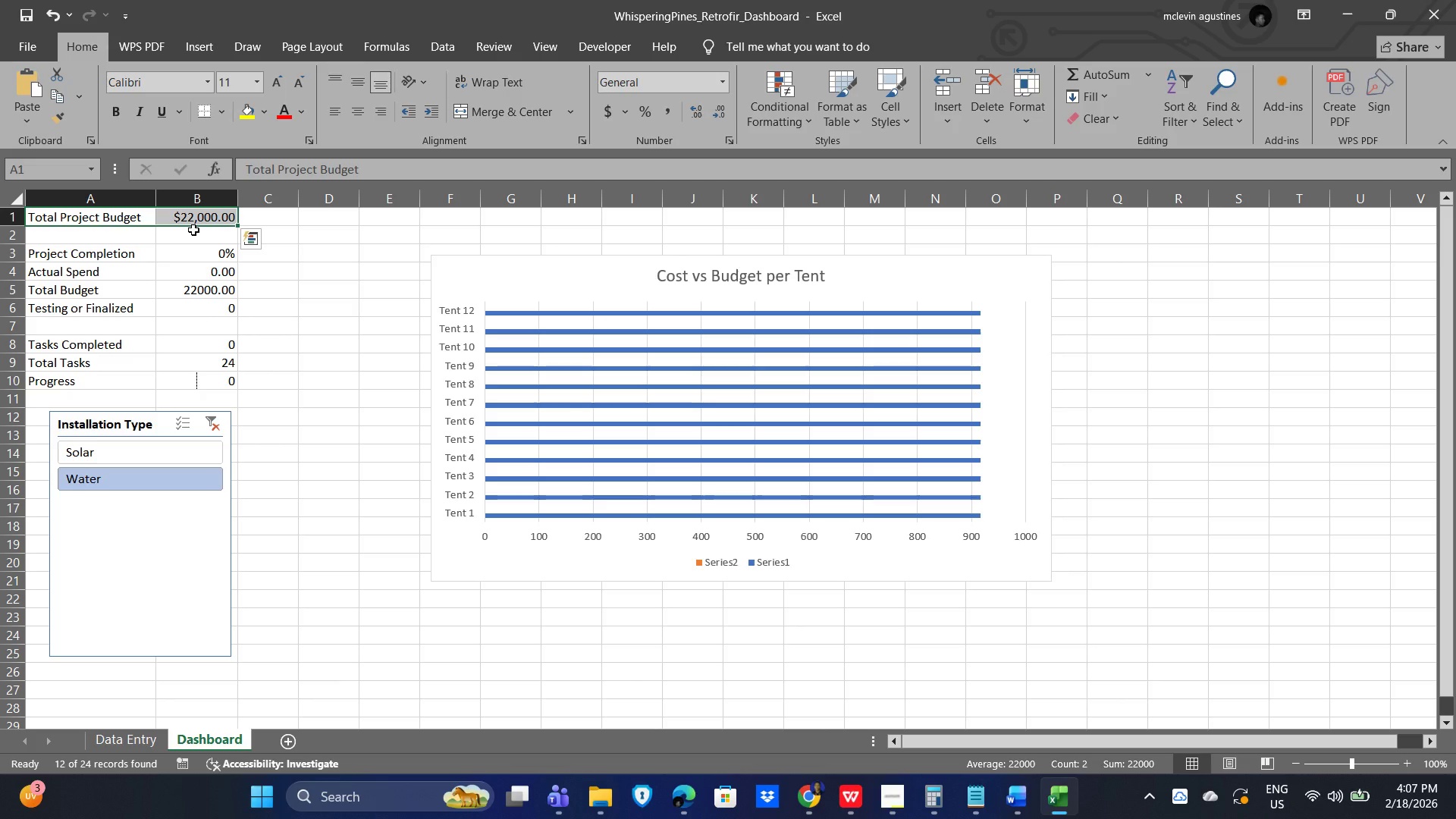 
left_click([46, 256])
 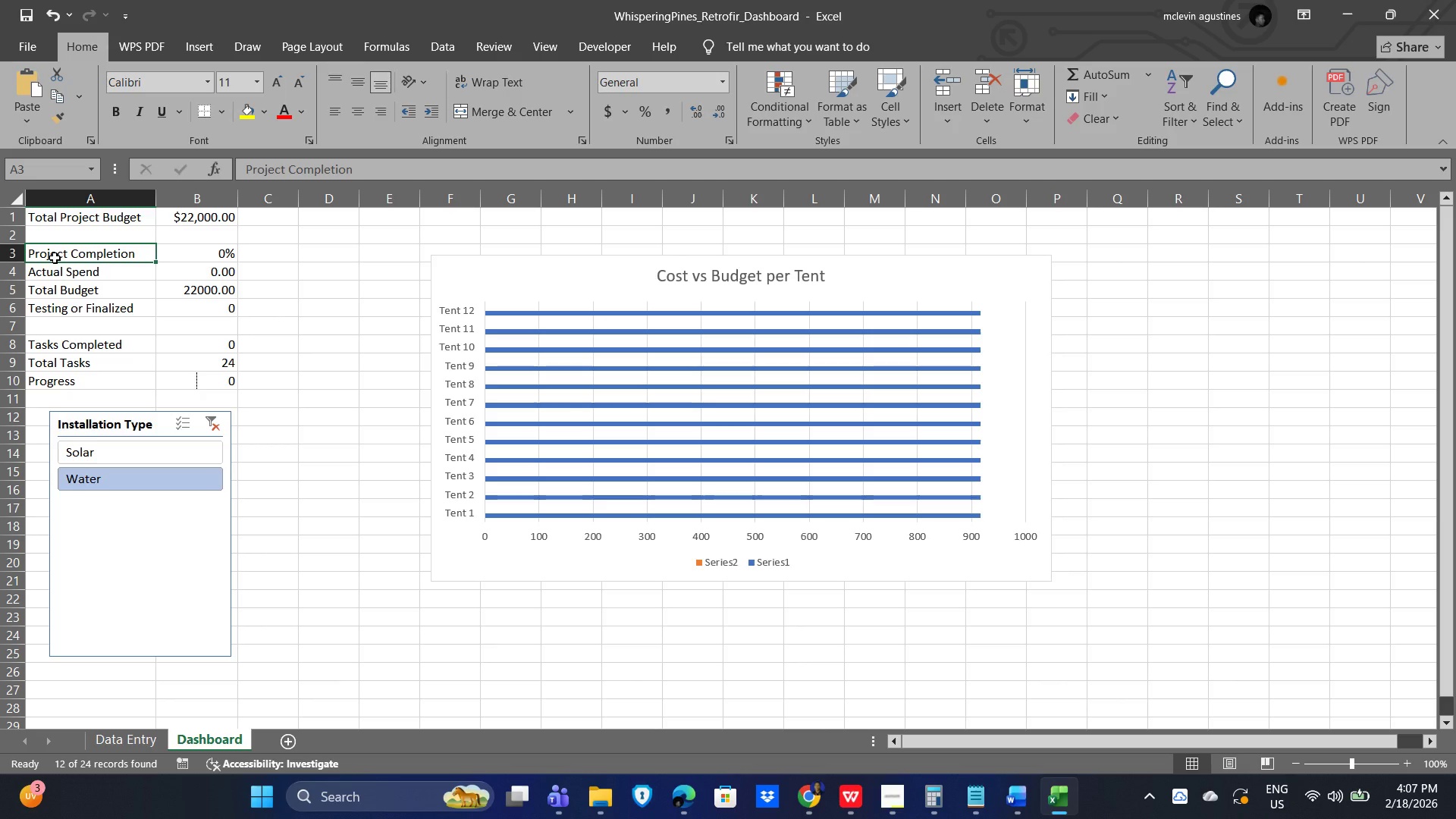 
left_click_drag(start_coordinate=[55, 256], to_coordinate=[50, 306])
 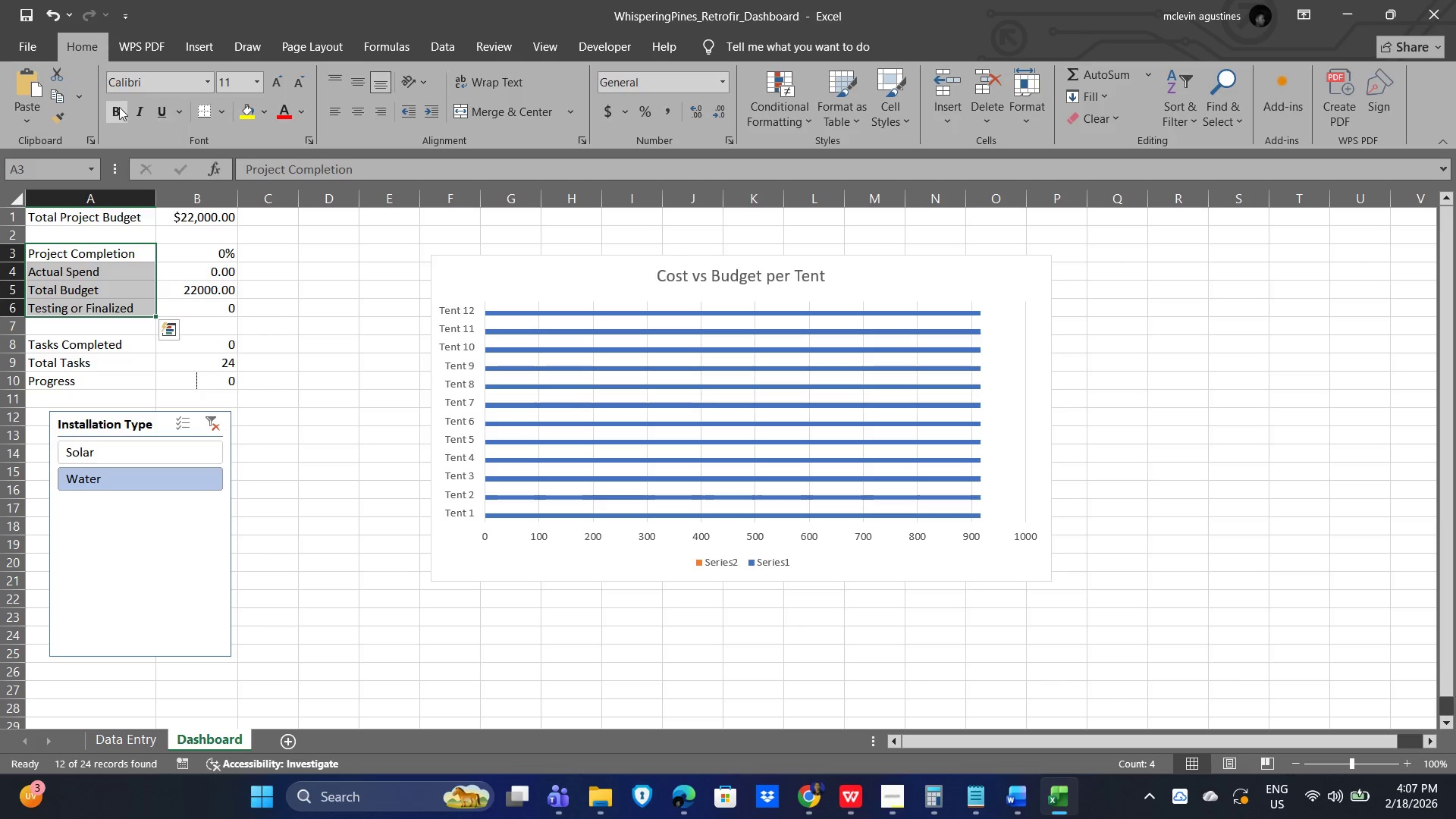 
left_click([118, 106])
 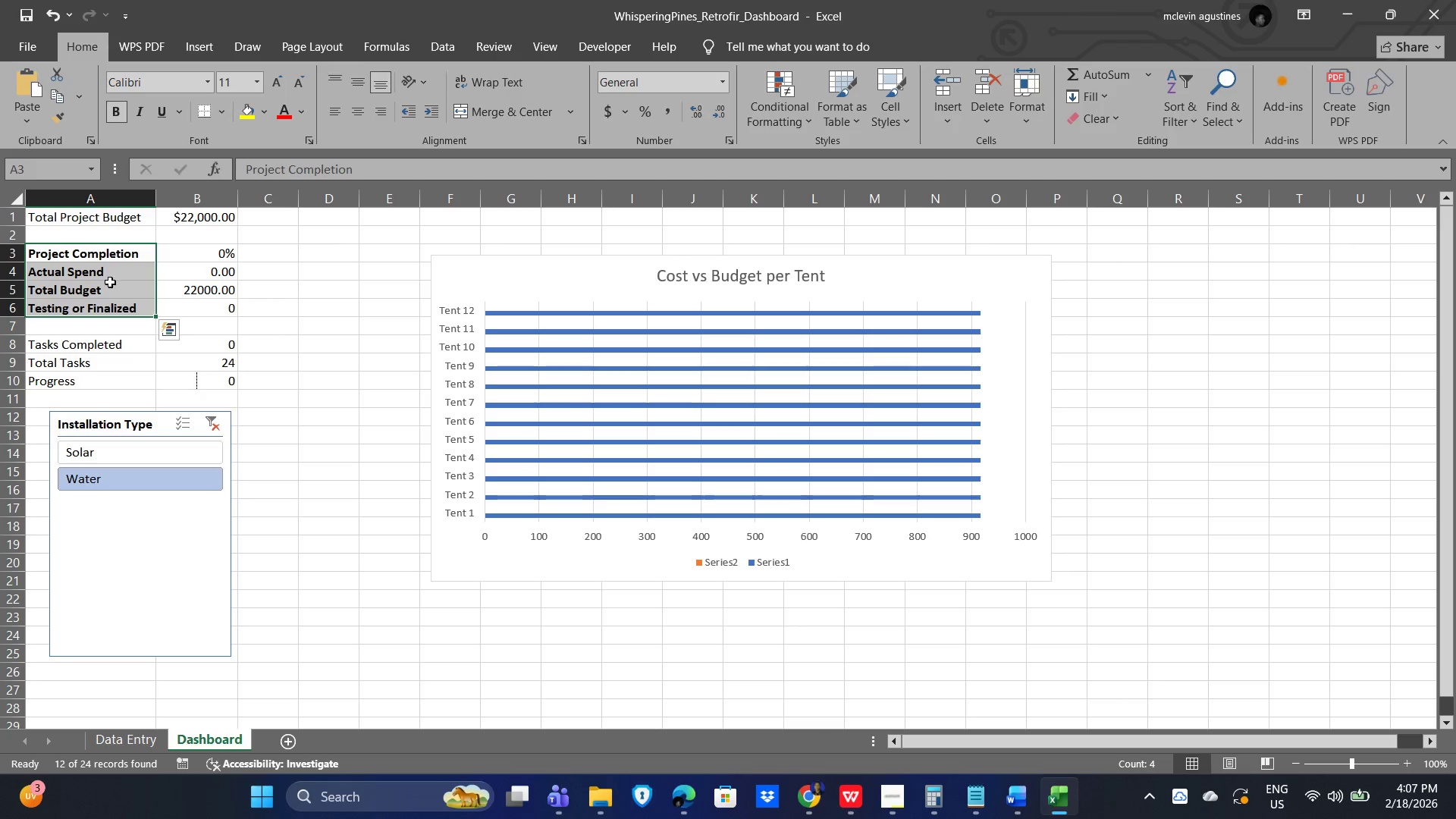 
wait(24.78)
 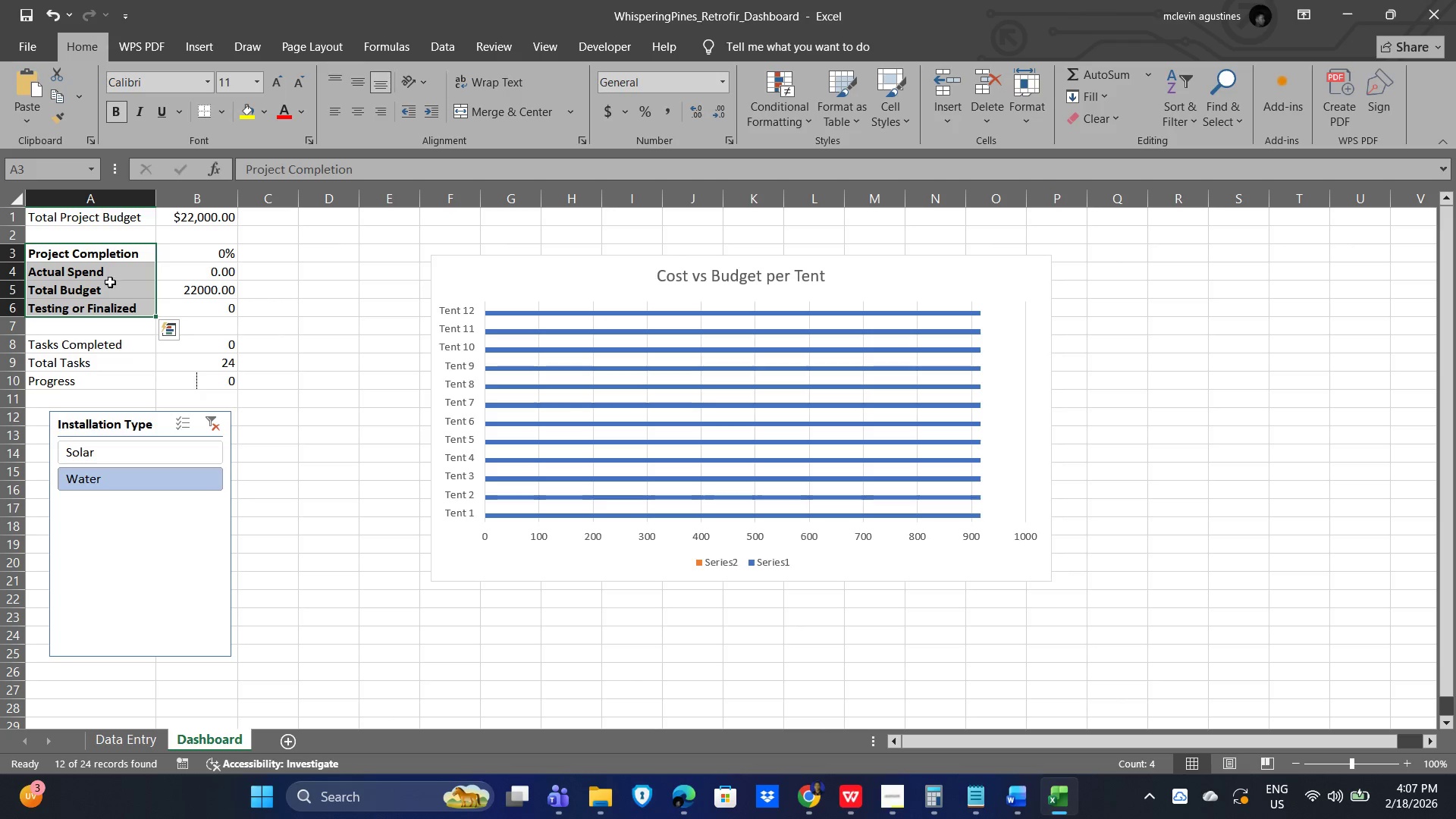 
left_click([206, 83])
 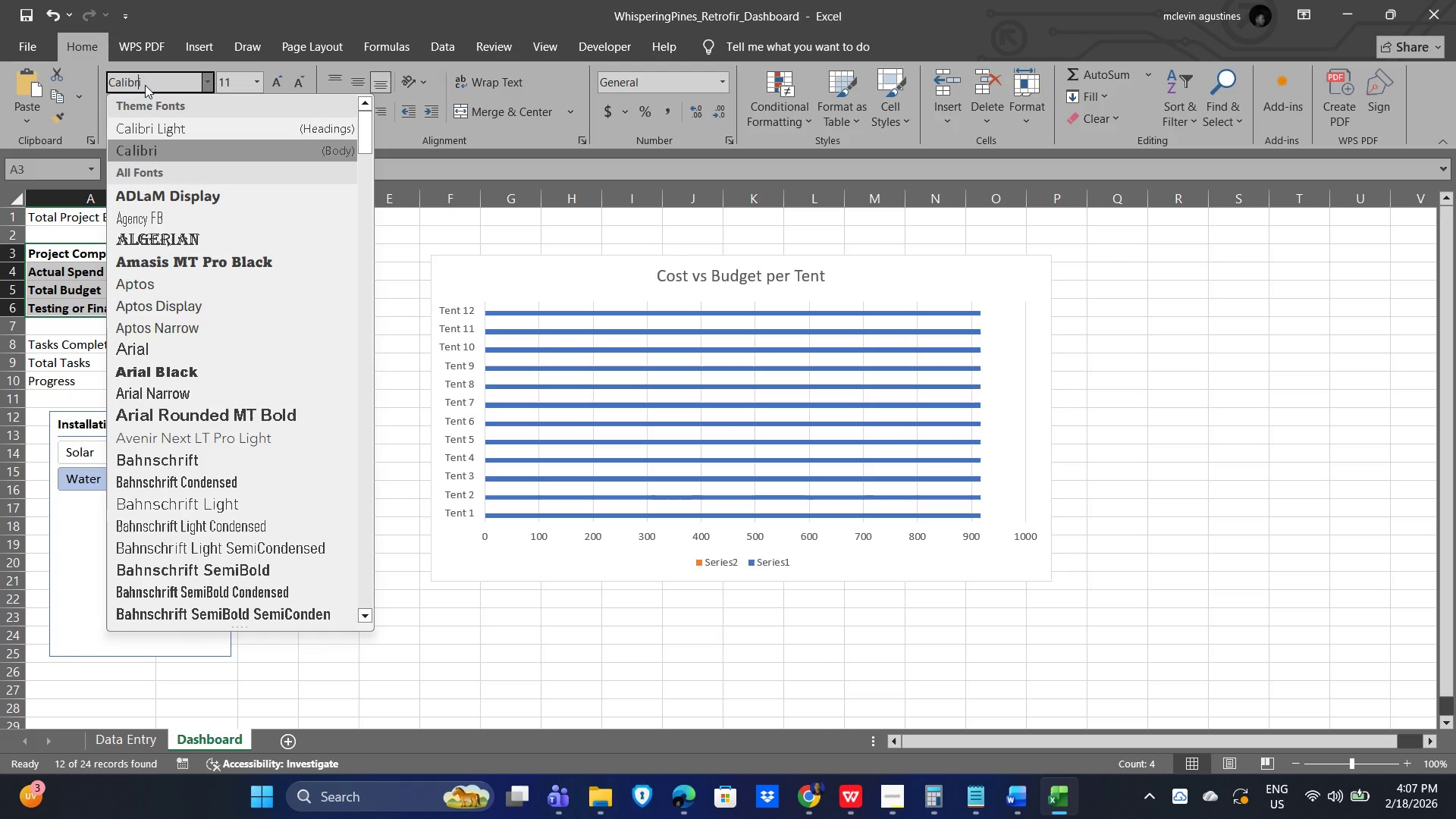 
double_click([148, 82])
 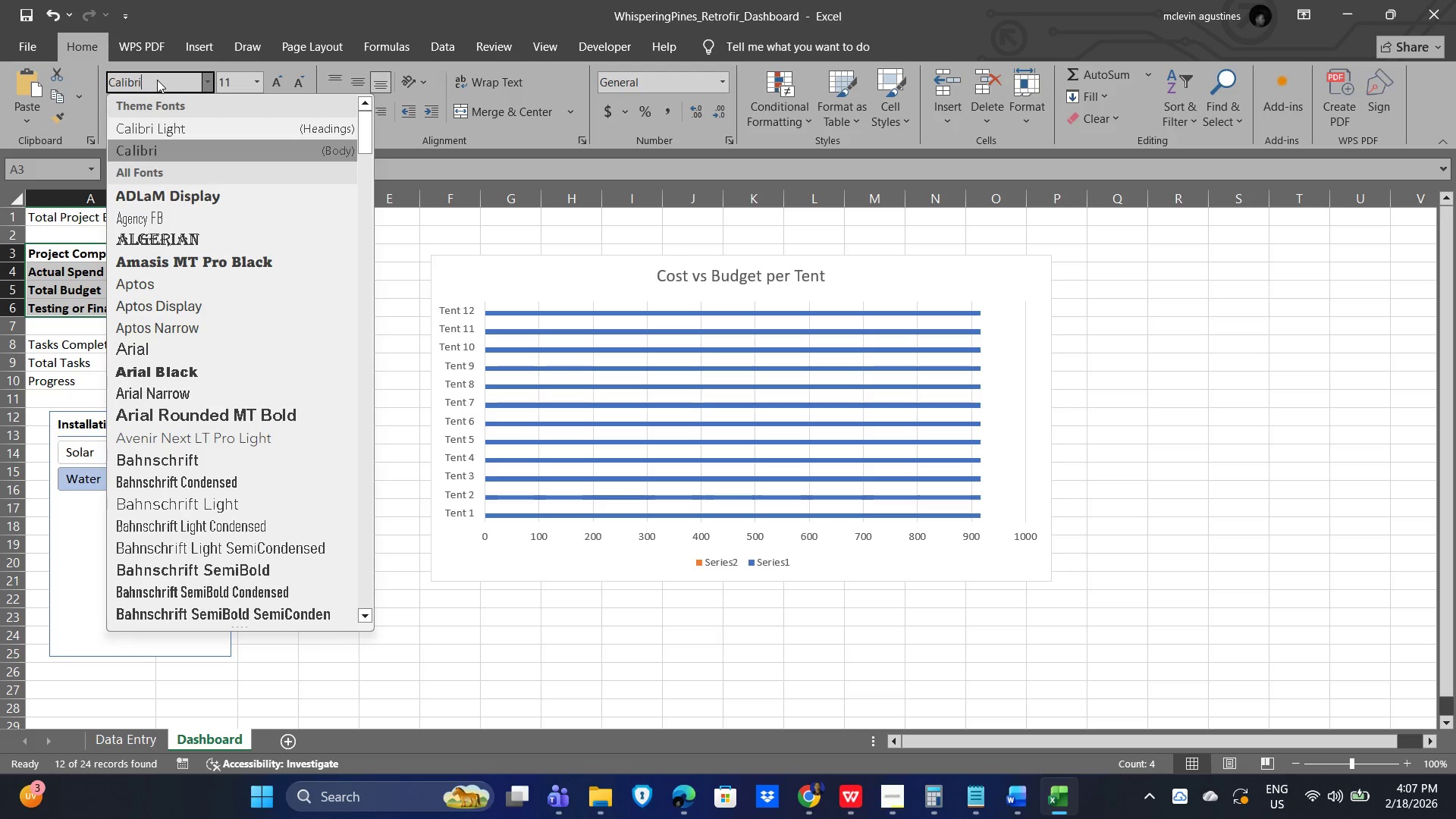 
left_click_drag(start_coordinate=[157, 79], to_coordinate=[108, 84])
 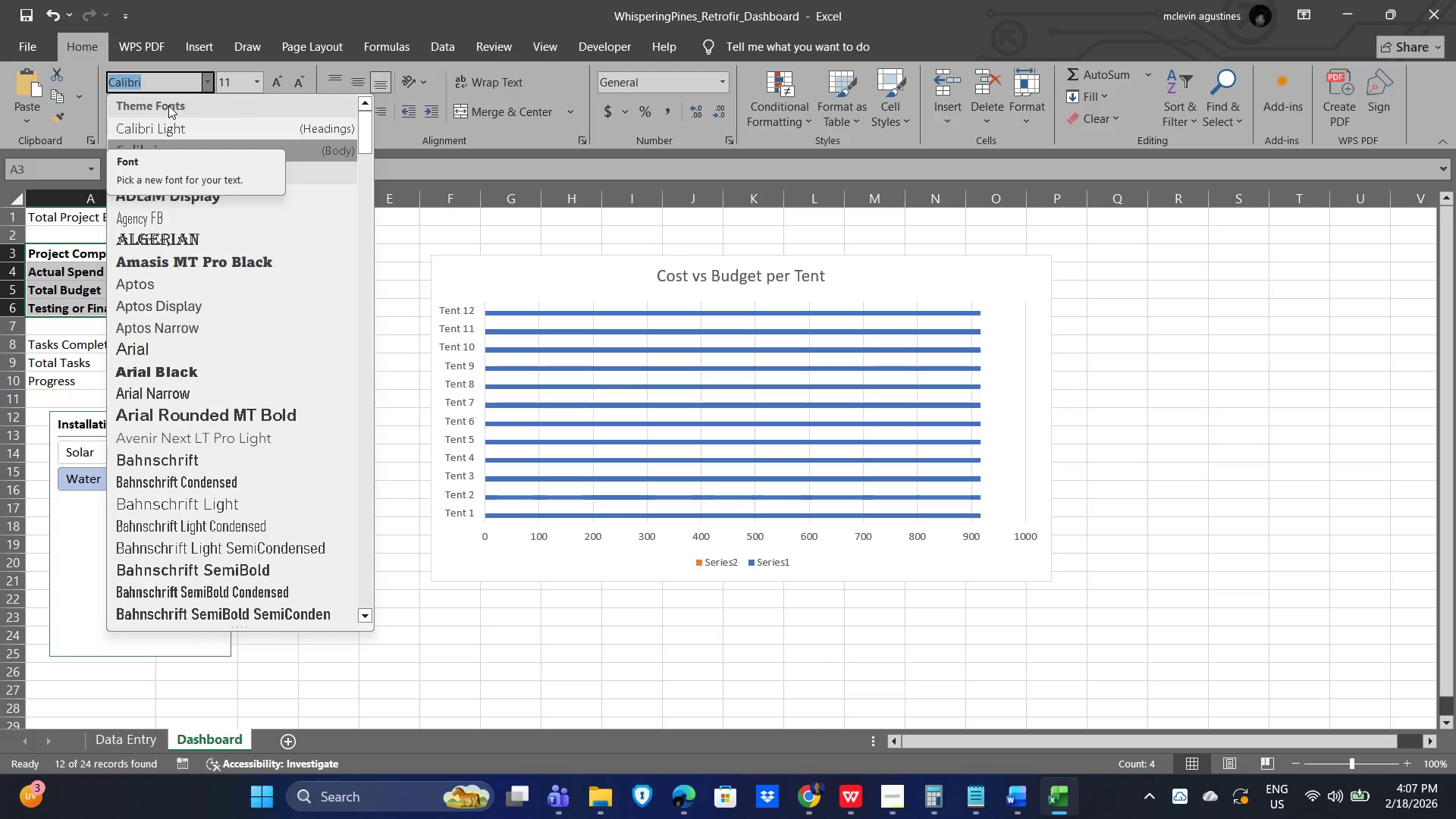 
type(sego)
 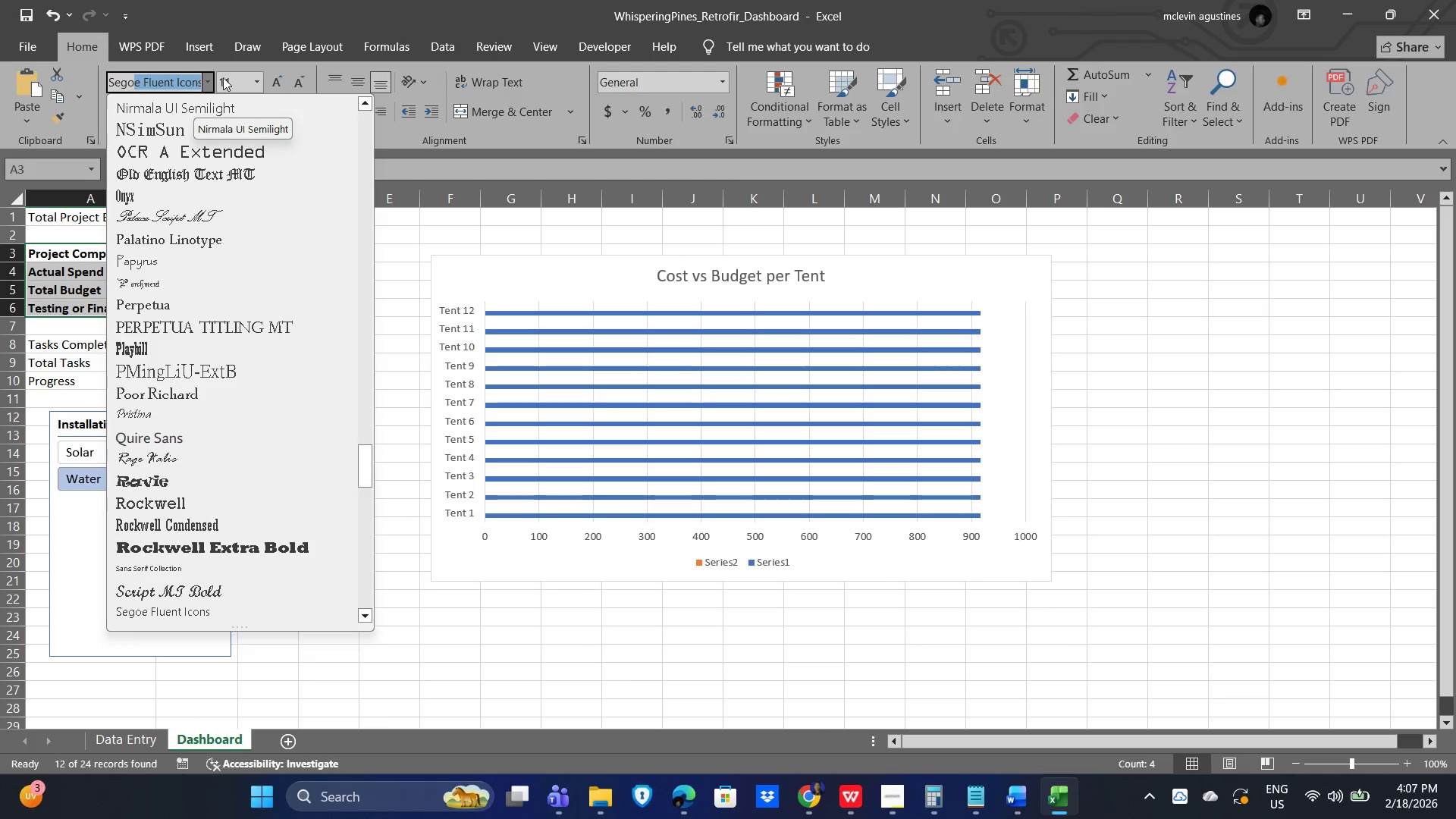 
wait(9.08)
 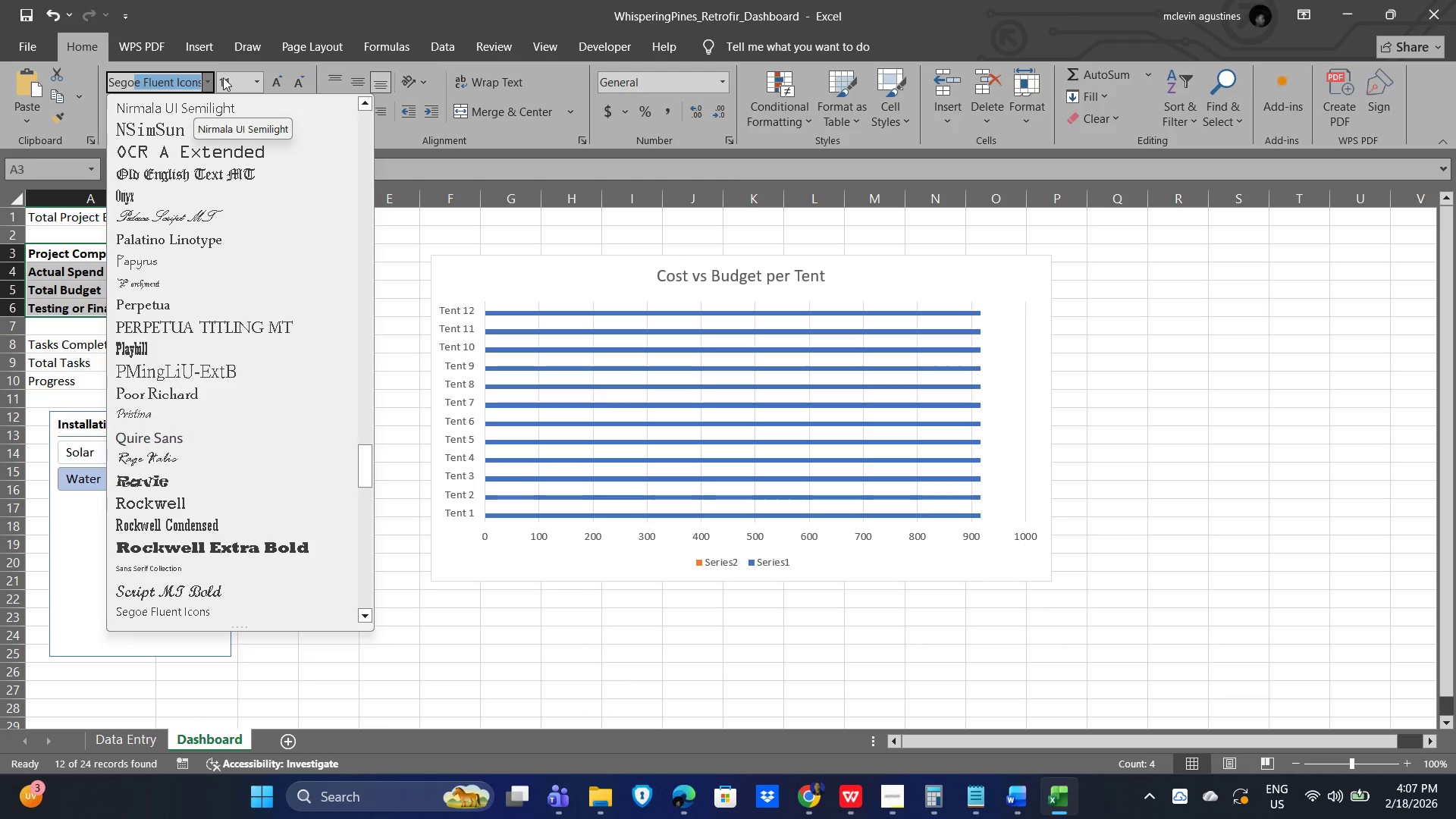 
scroll: coordinate [228, 608], scroll_direction: down, amount: 2.0
 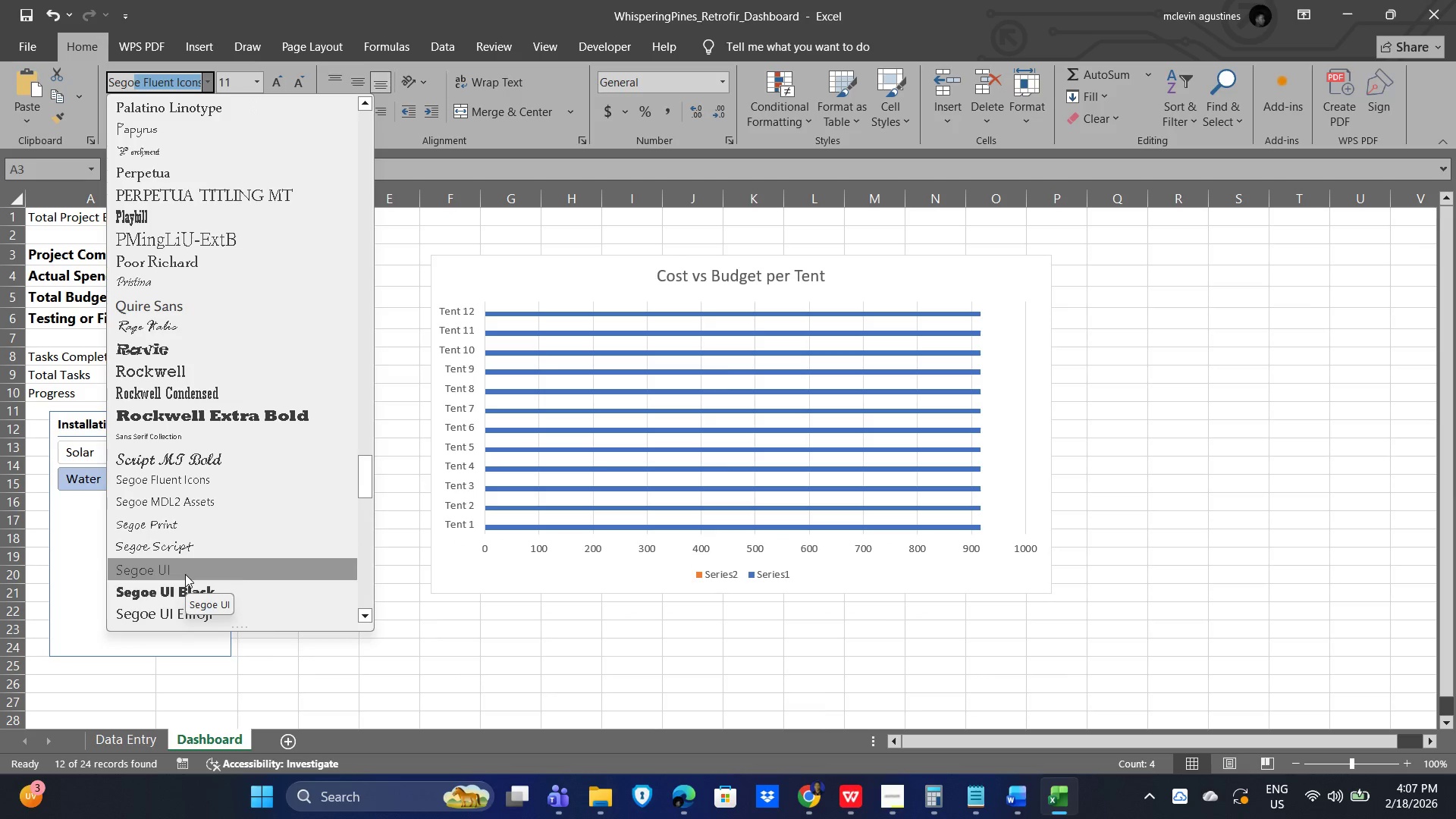 
left_click([185, 574])
 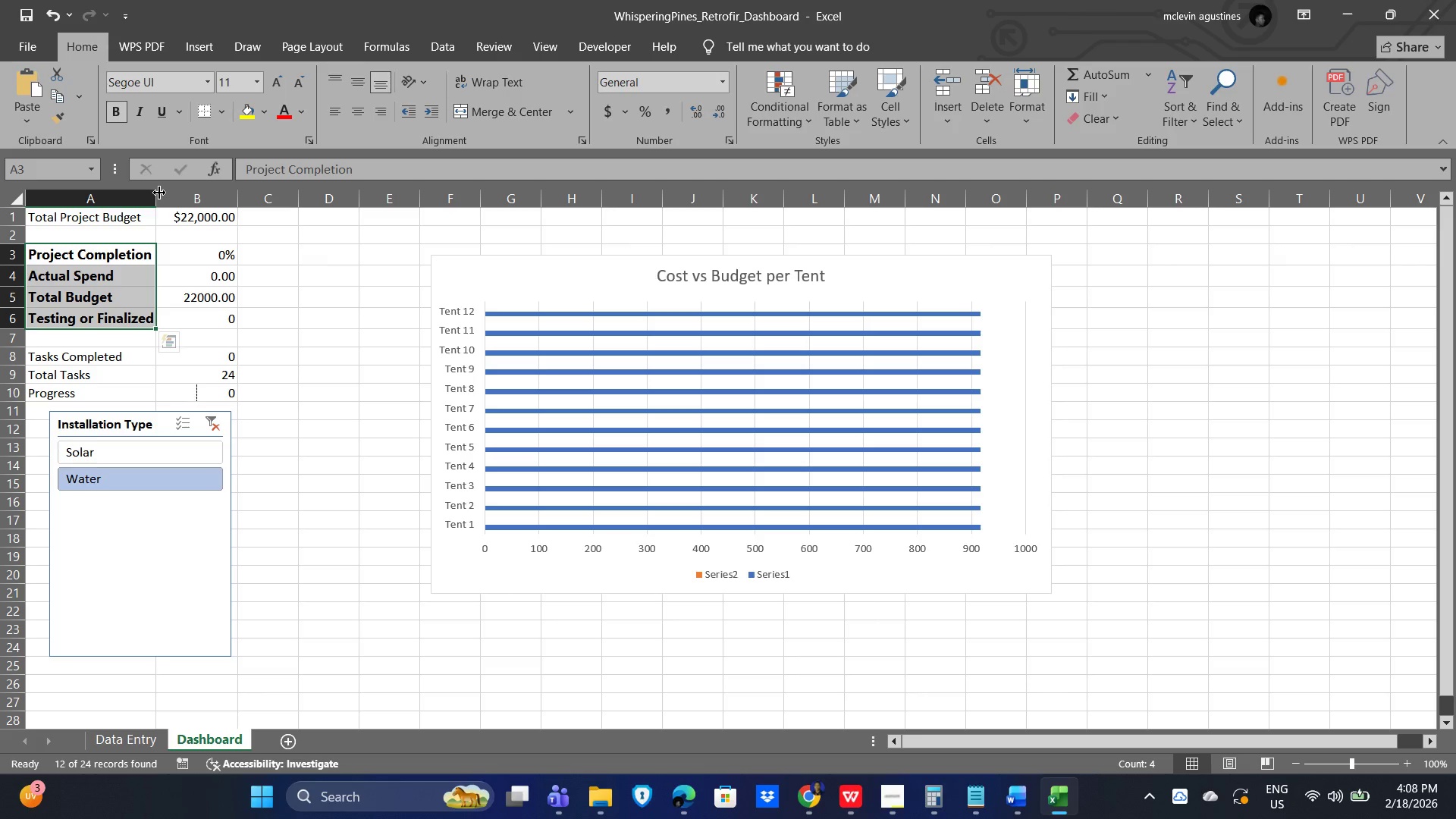 
left_click([64, 218])
 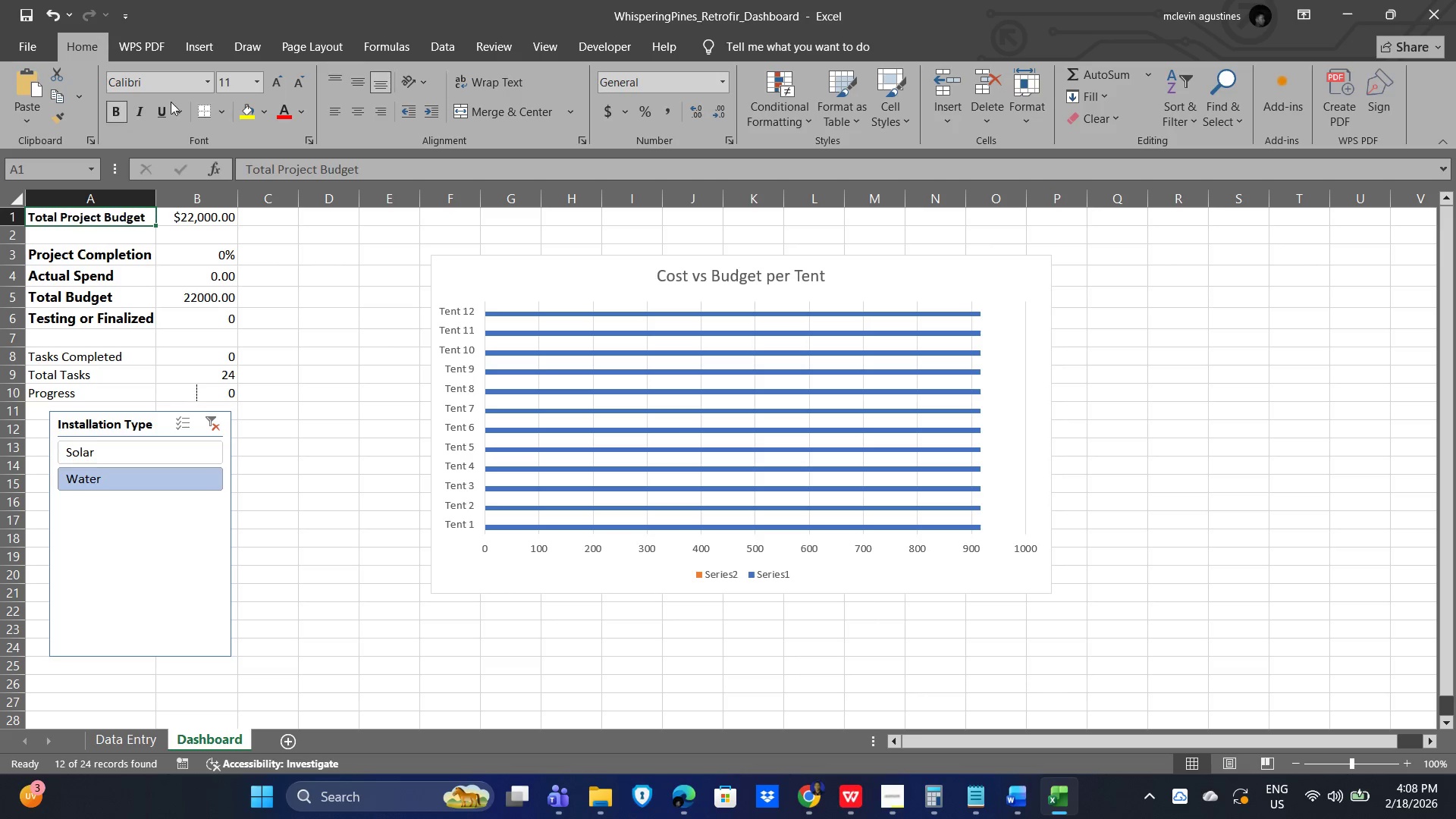 
left_click([204, 76])
 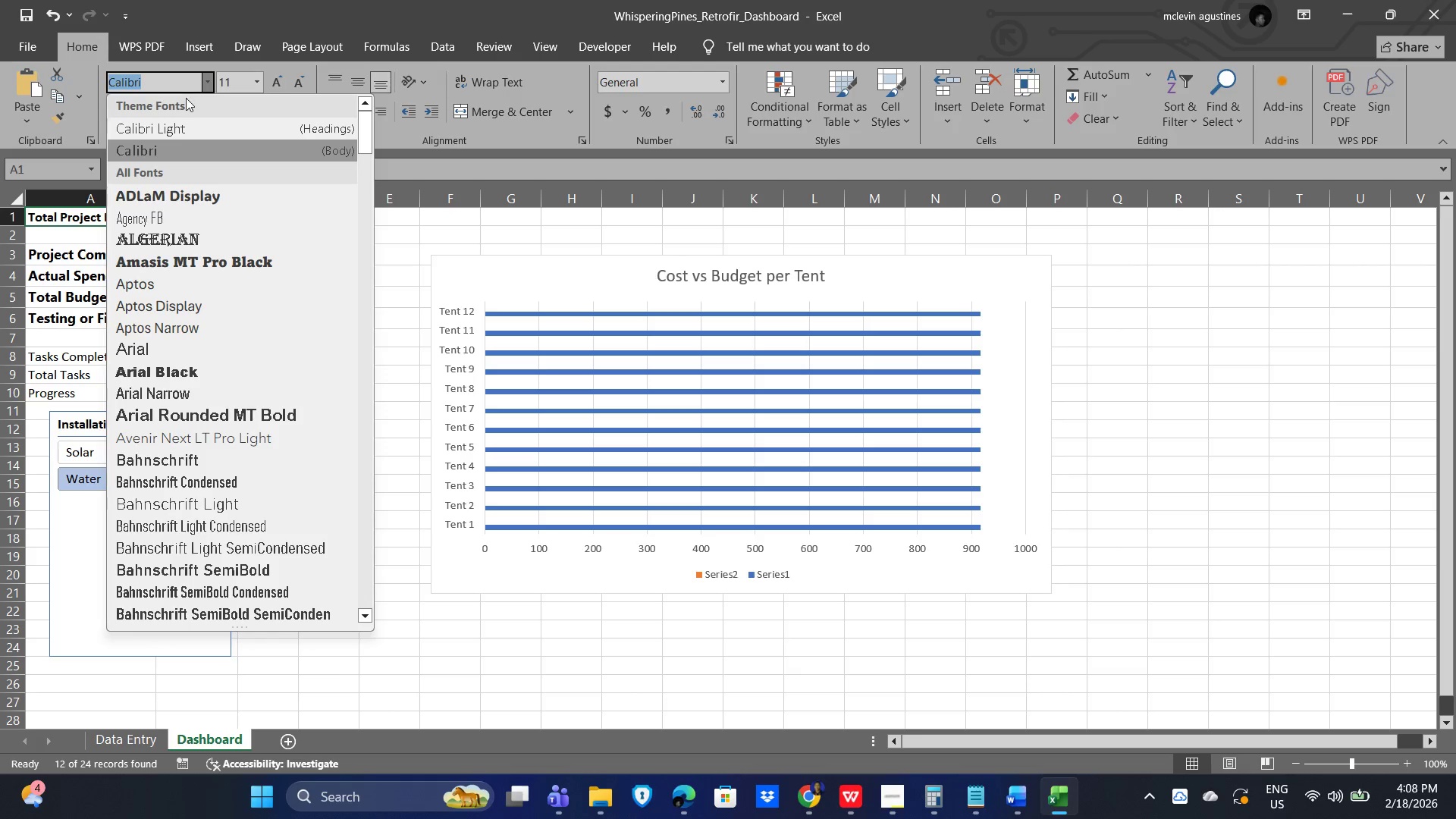 
type(segoe)
 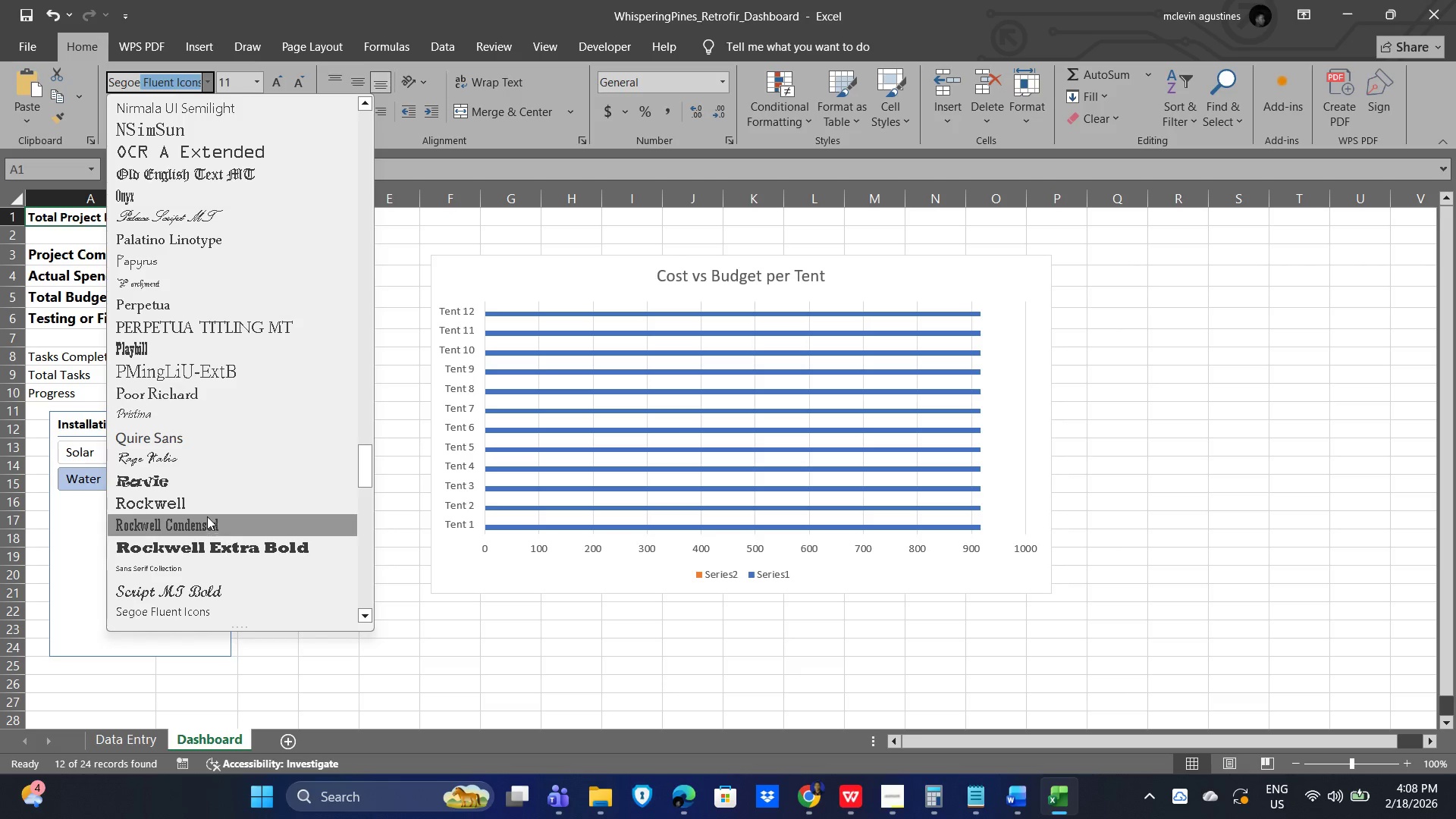 
scroll: coordinate [212, 582], scroll_direction: down, amount: 2.0
 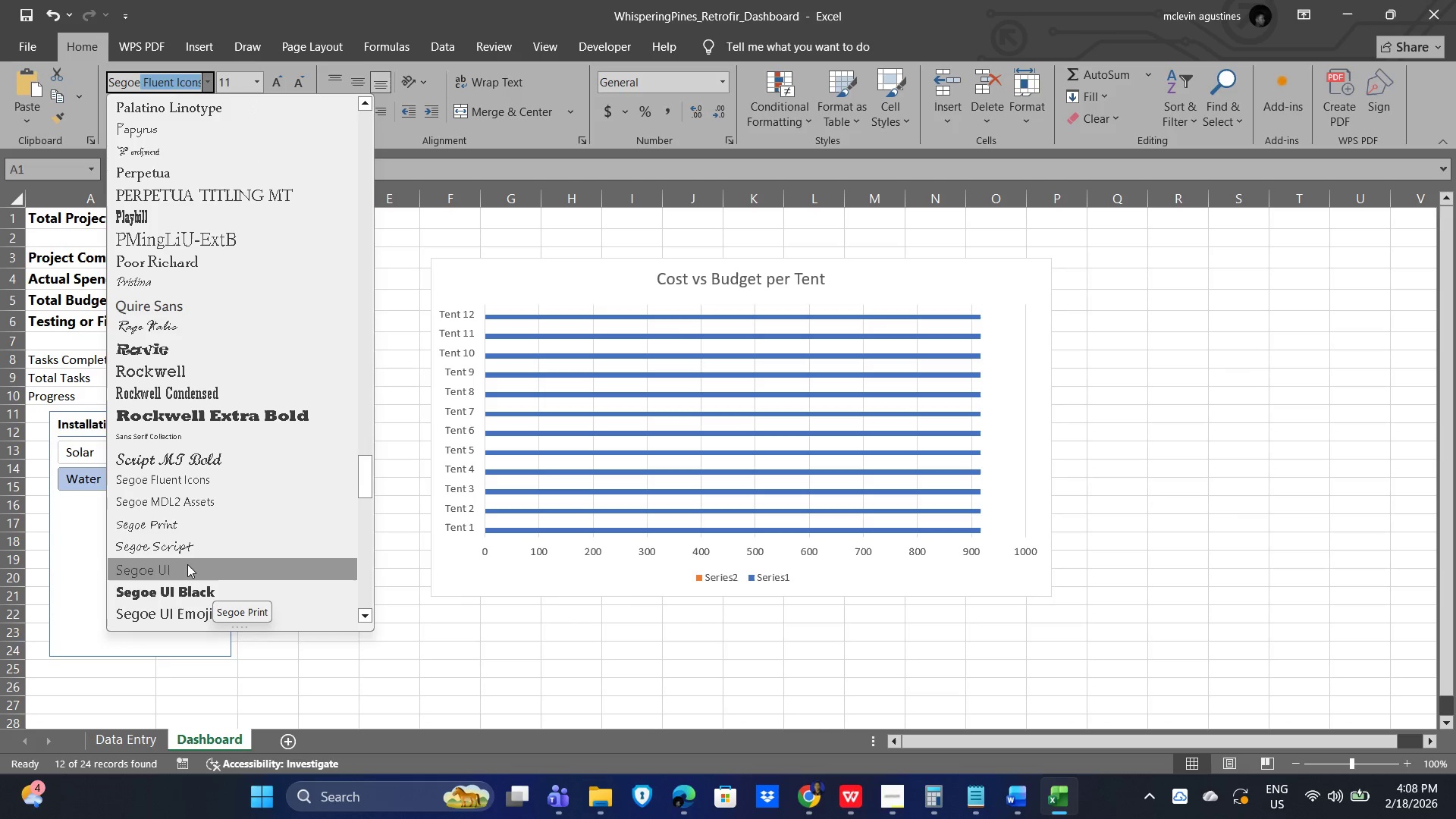 
left_click([187, 568])
 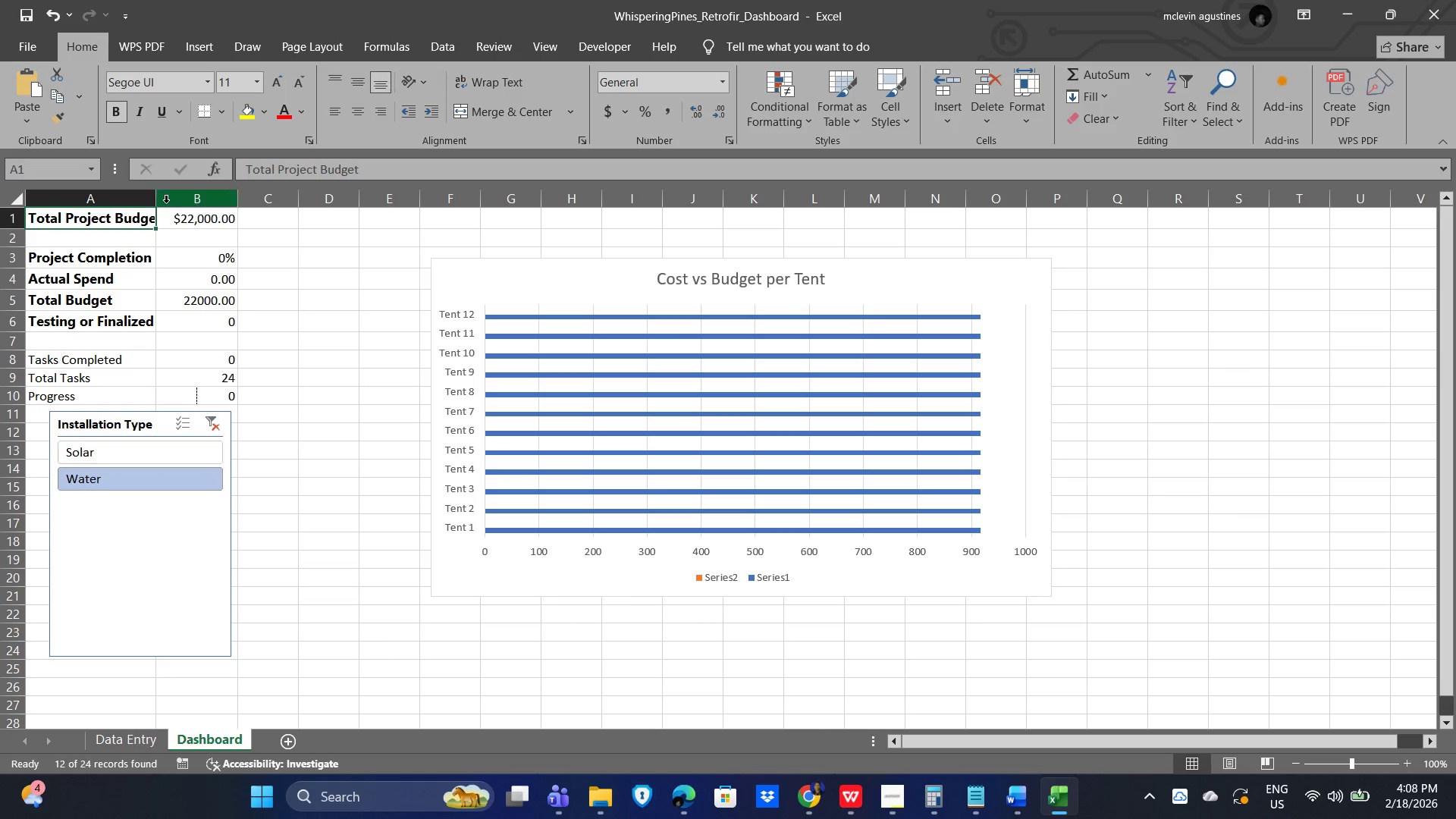 
left_click_drag(start_coordinate=[155, 198], to_coordinate=[176, 196])
 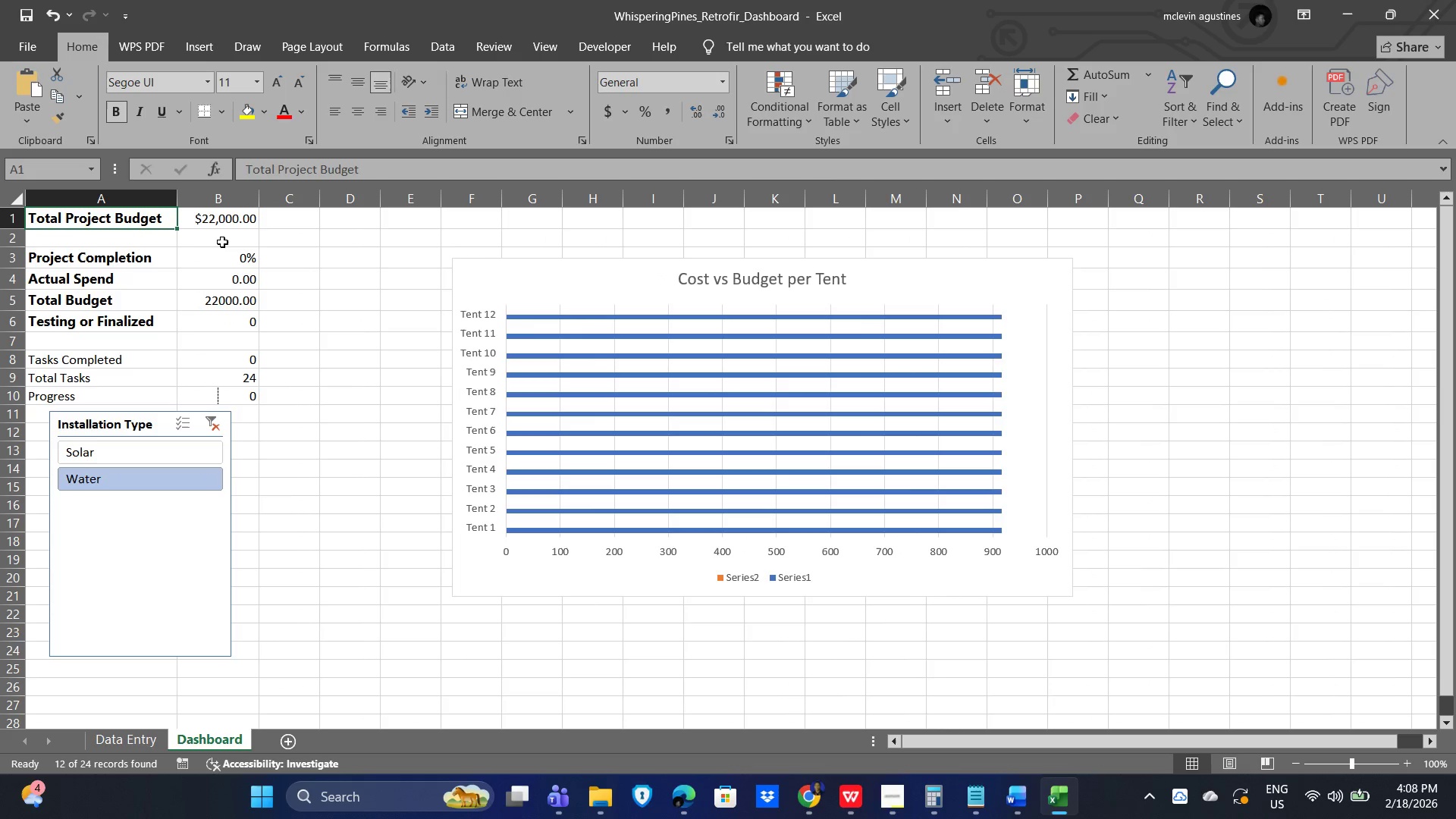 
left_click([237, 221])
 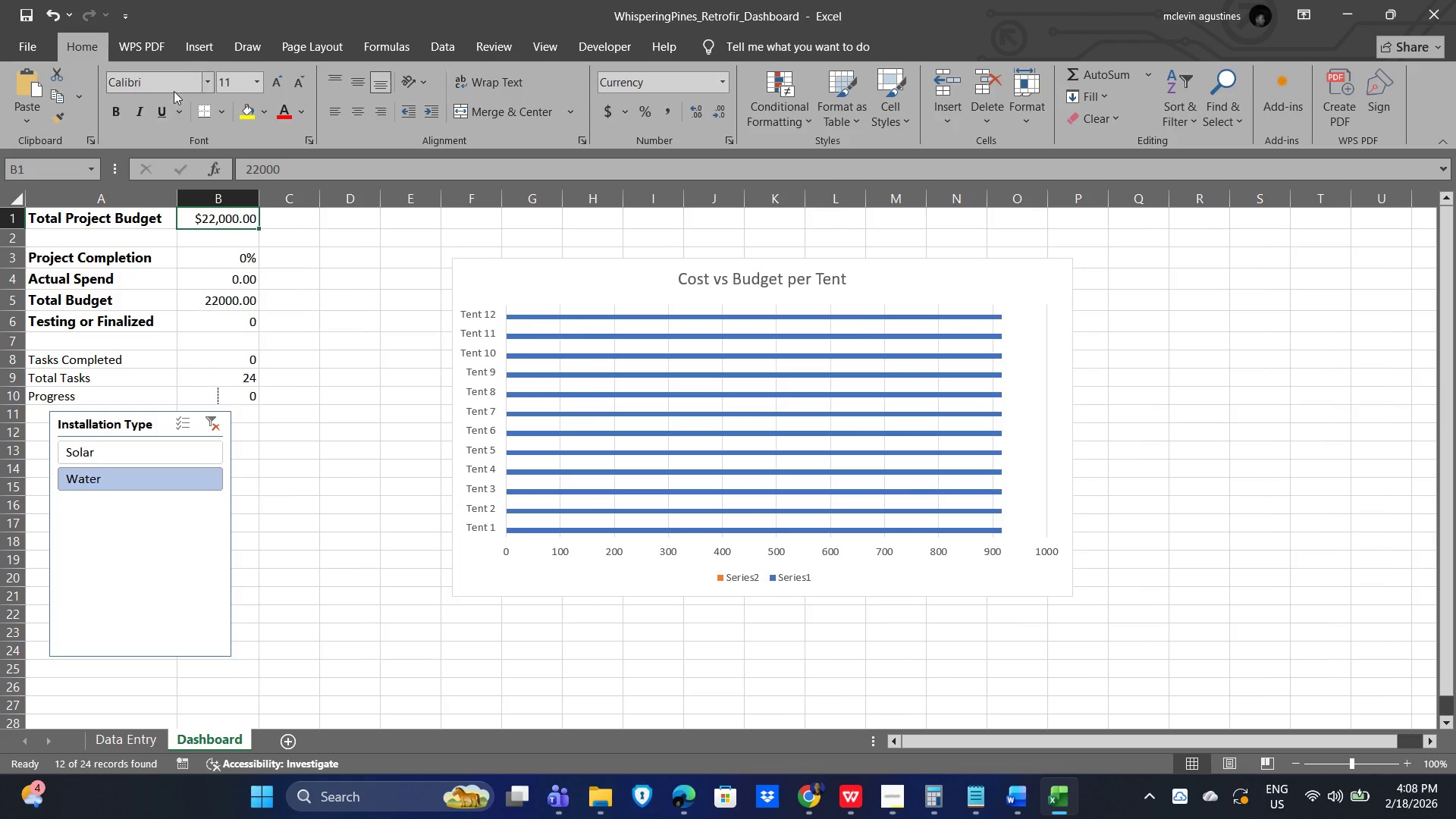 
left_click([116, 110])
 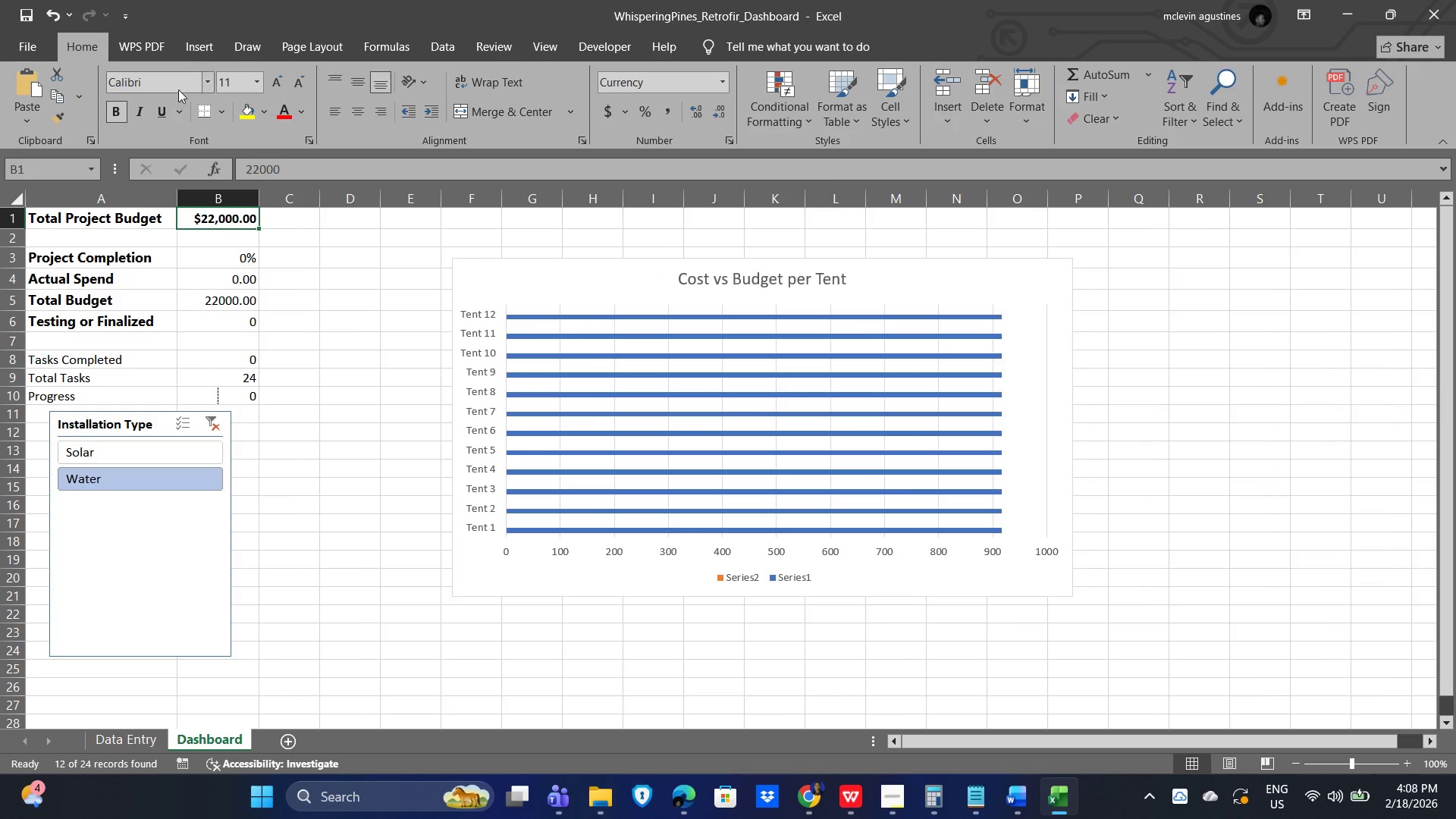 
left_click([176, 81])
 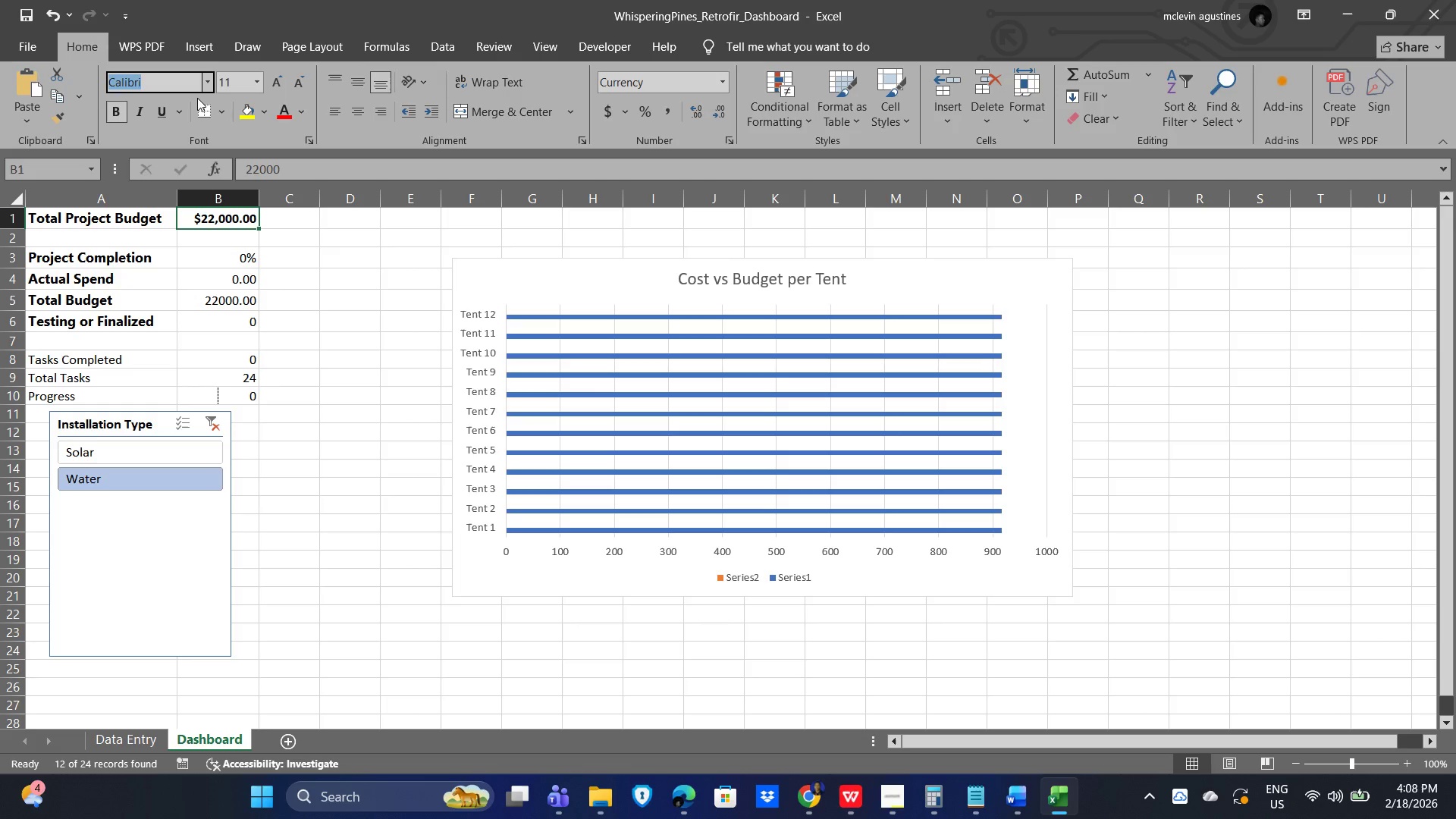 
type(segoe)
 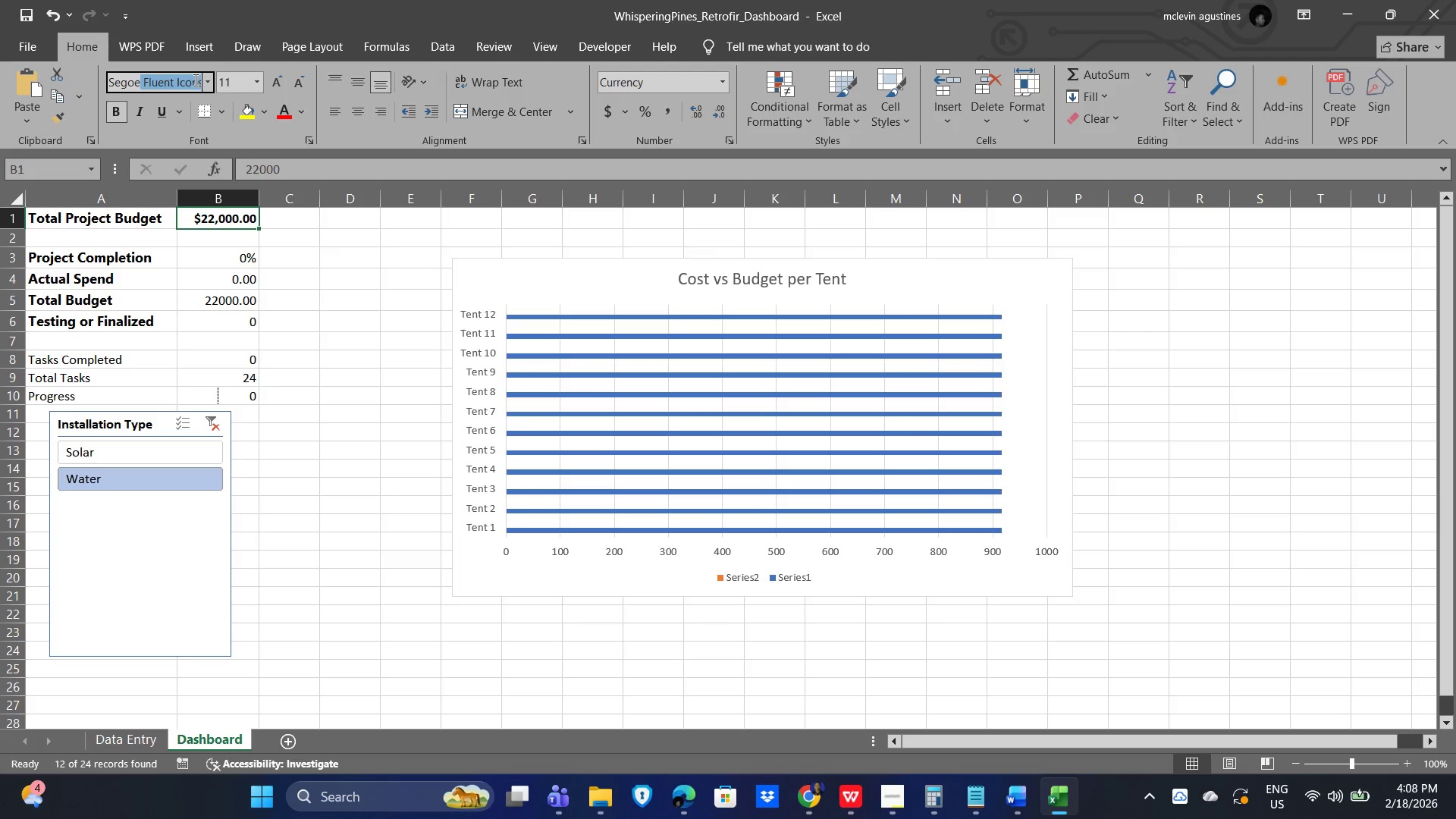 
type( ui)
 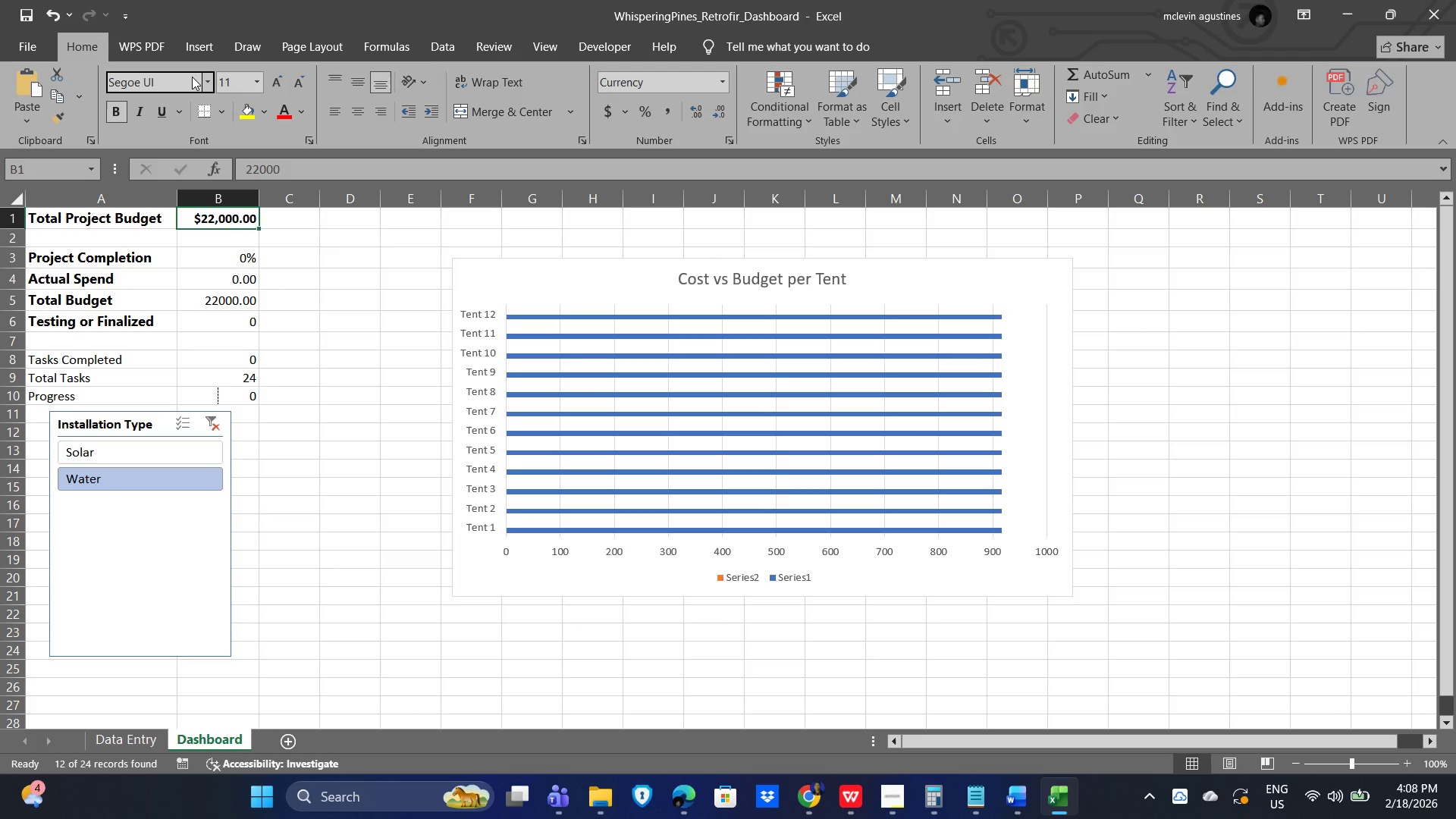 
key(Enter)
 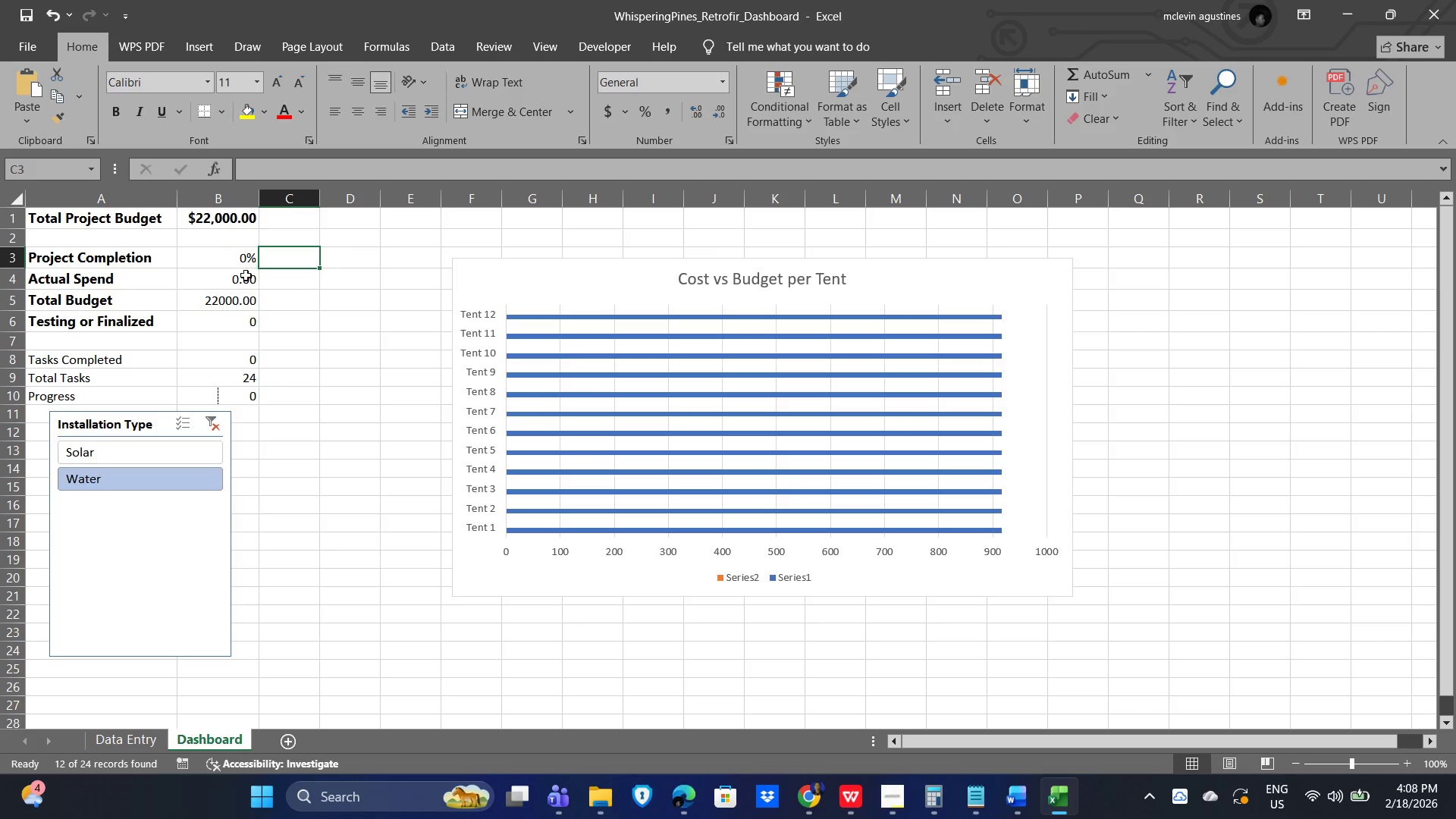 
left_click_drag(start_coordinate=[214, 259], to_coordinate=[222, 316])
 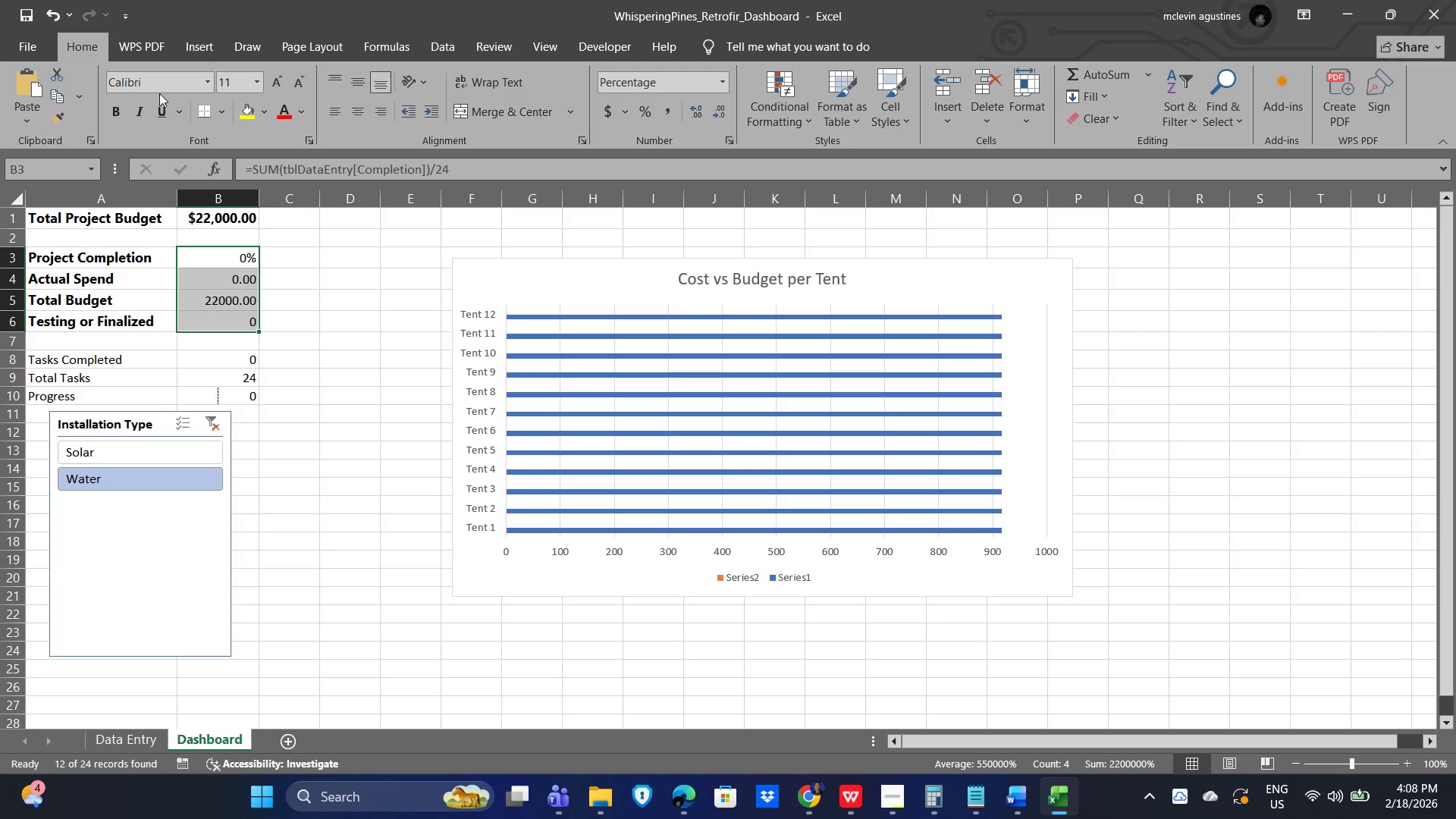 
left_click([155, 83])
 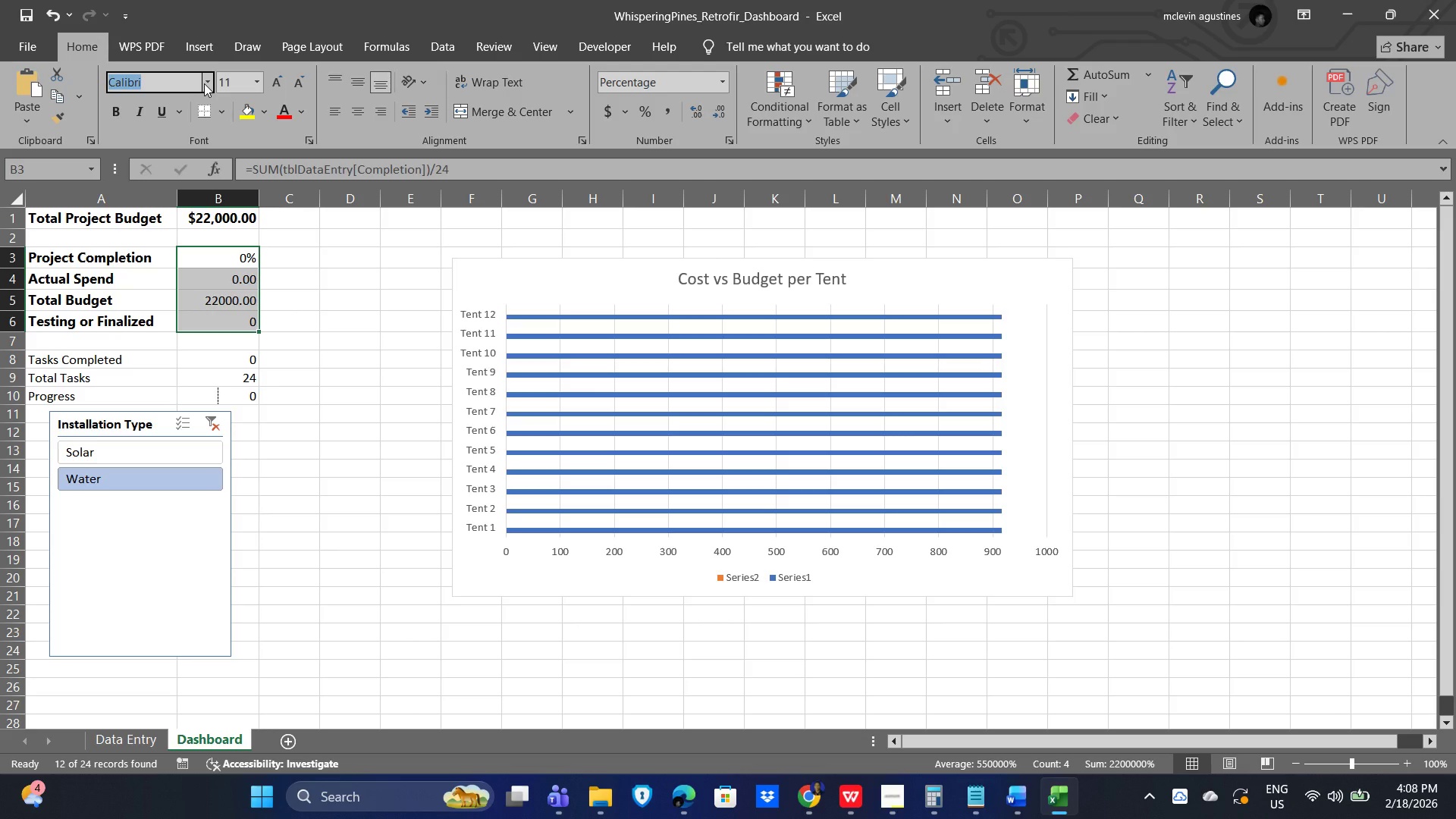 
type(segoe ui)
 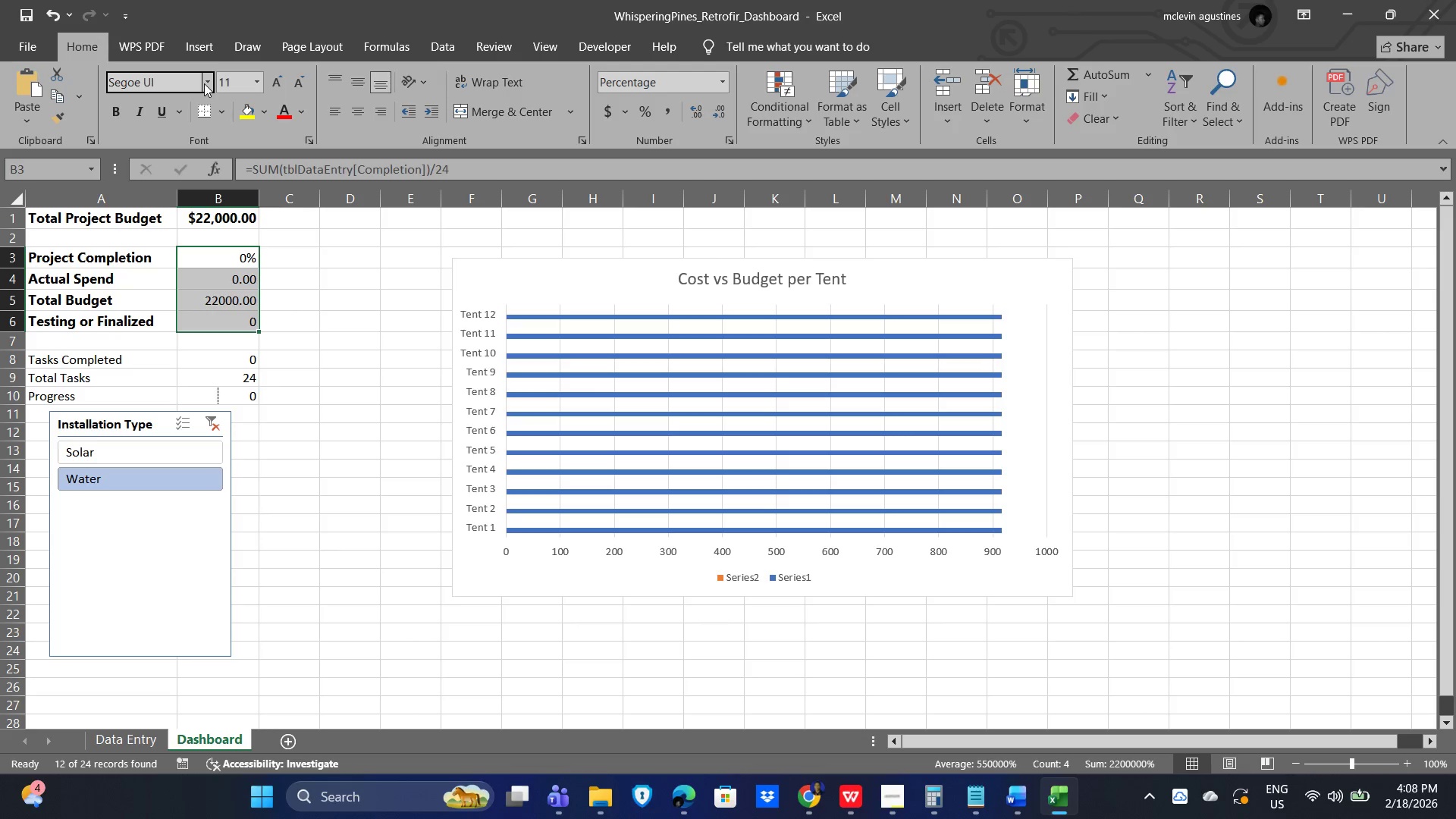 
key(Enter)
 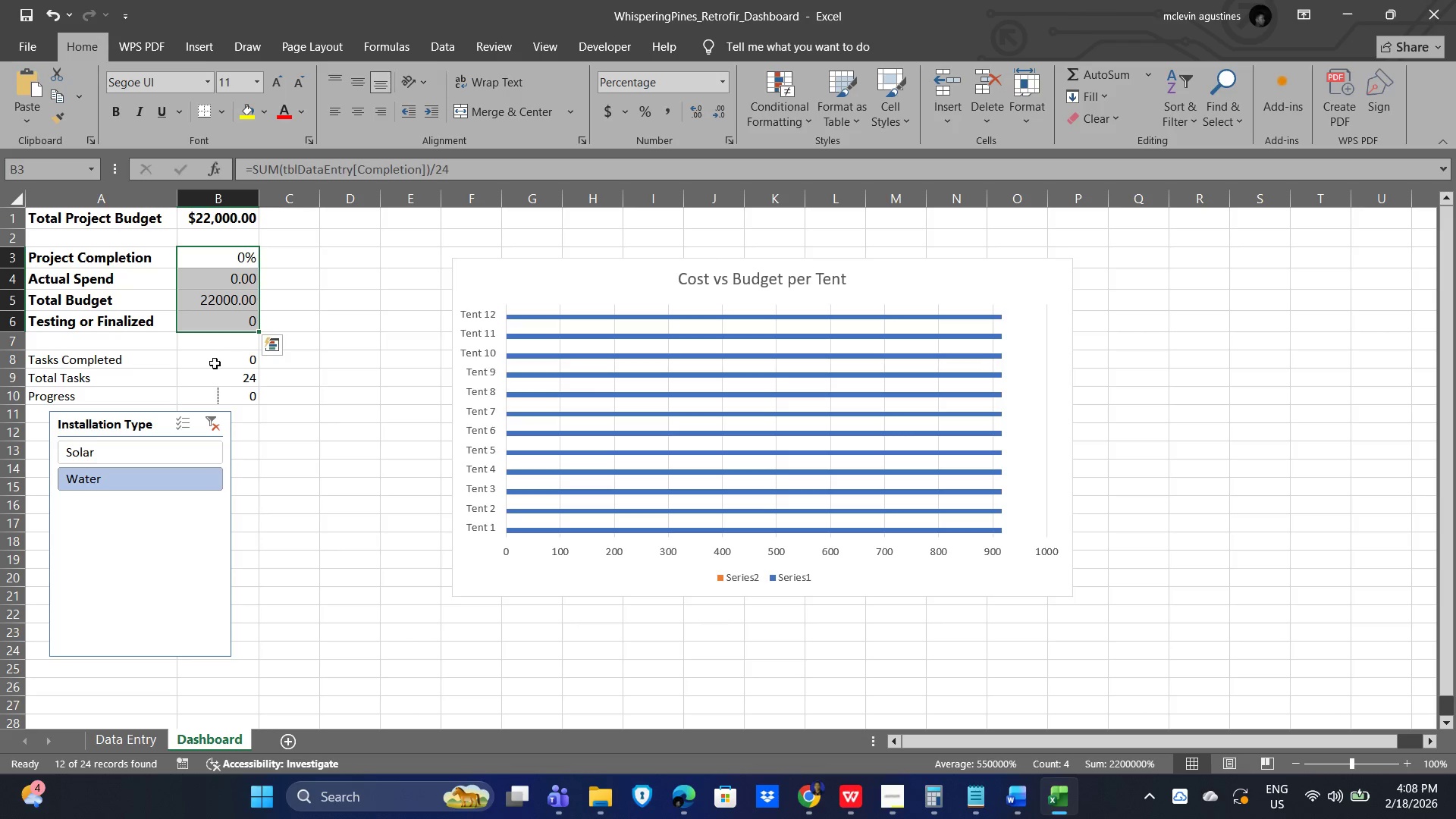 
left_click([303, 366])
 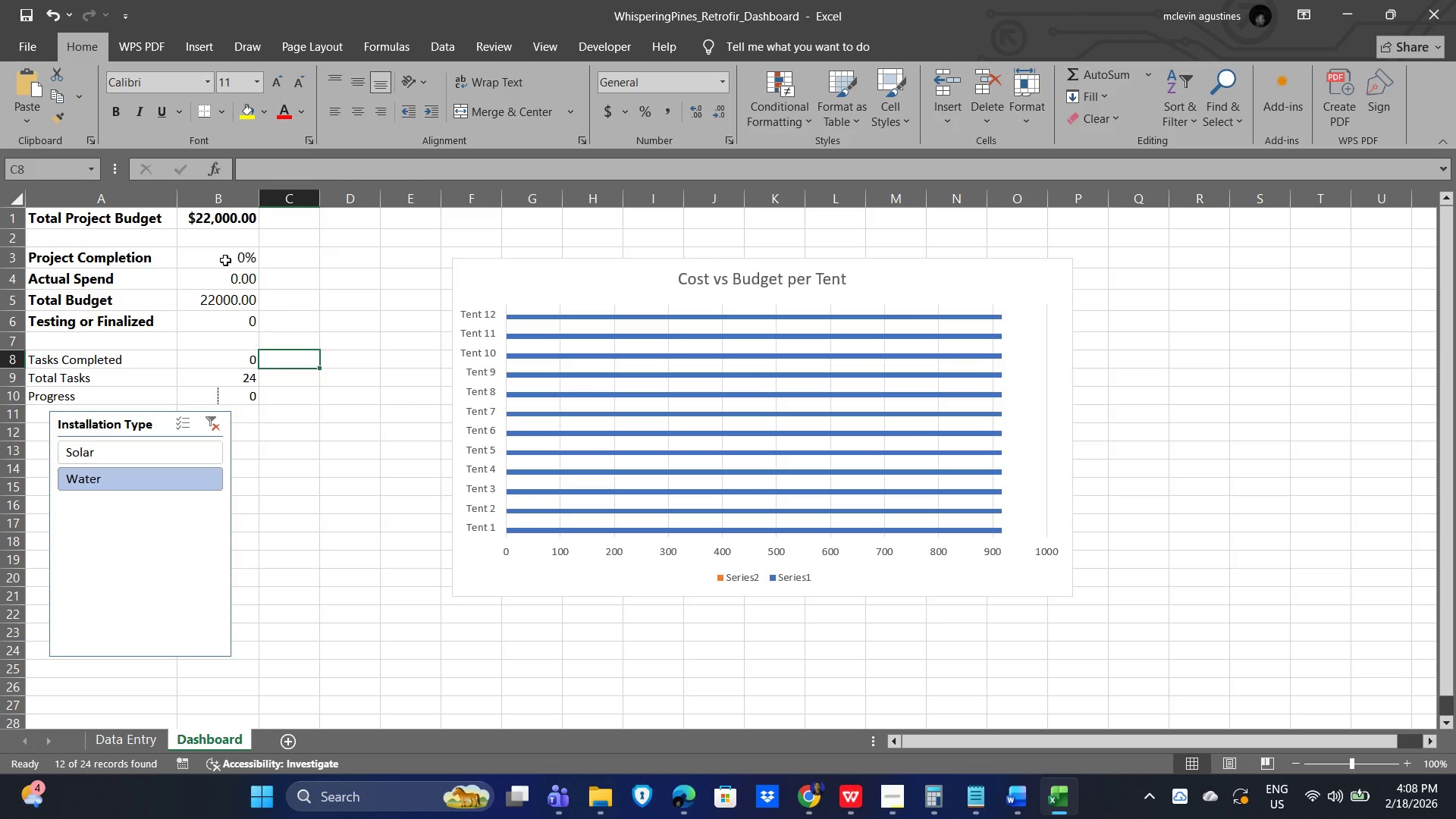 
left_click_drag(start_coordinate=[225, 260], to_coordinate=[236, 322])
 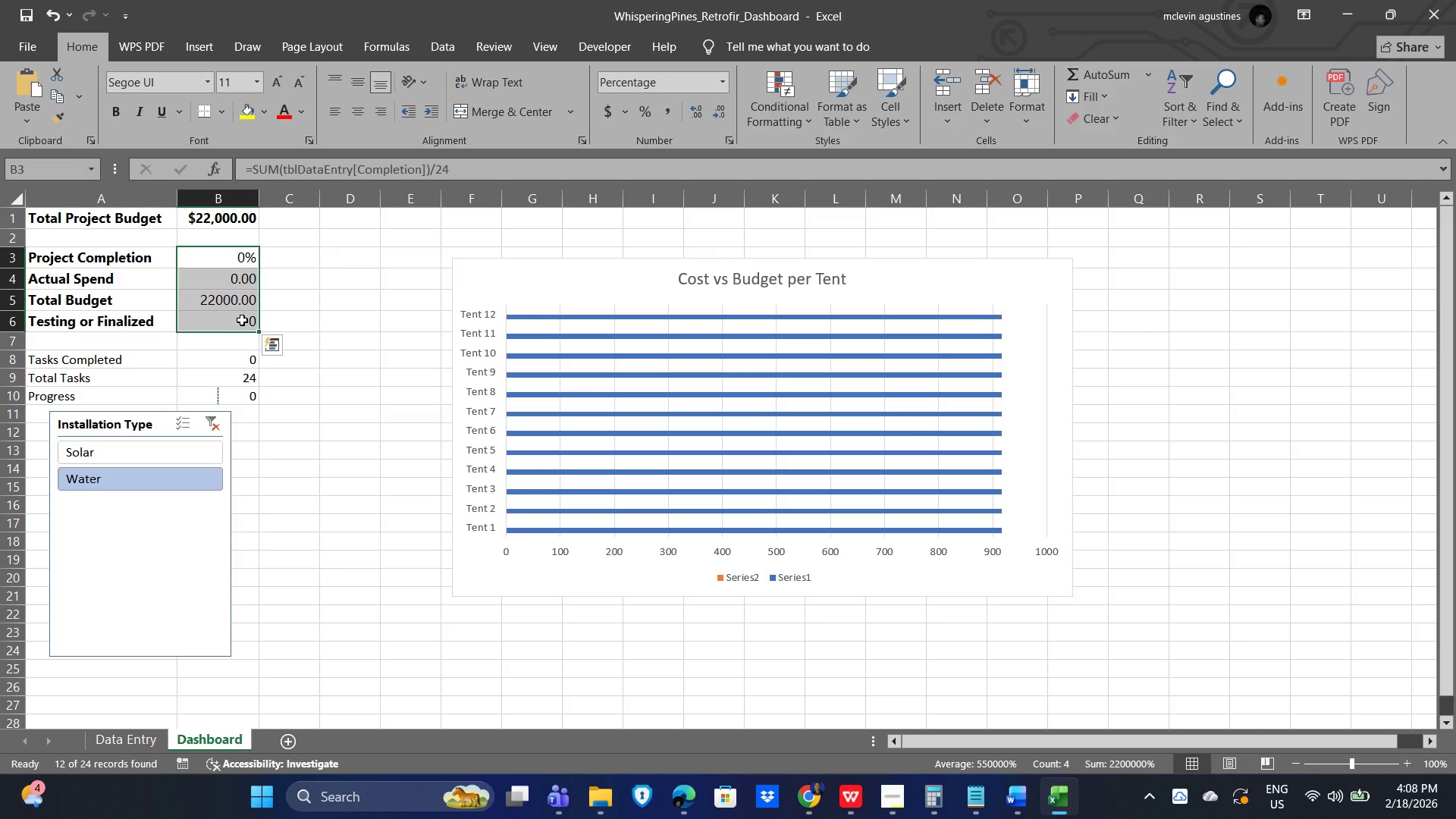 
key(Control+B)
 